 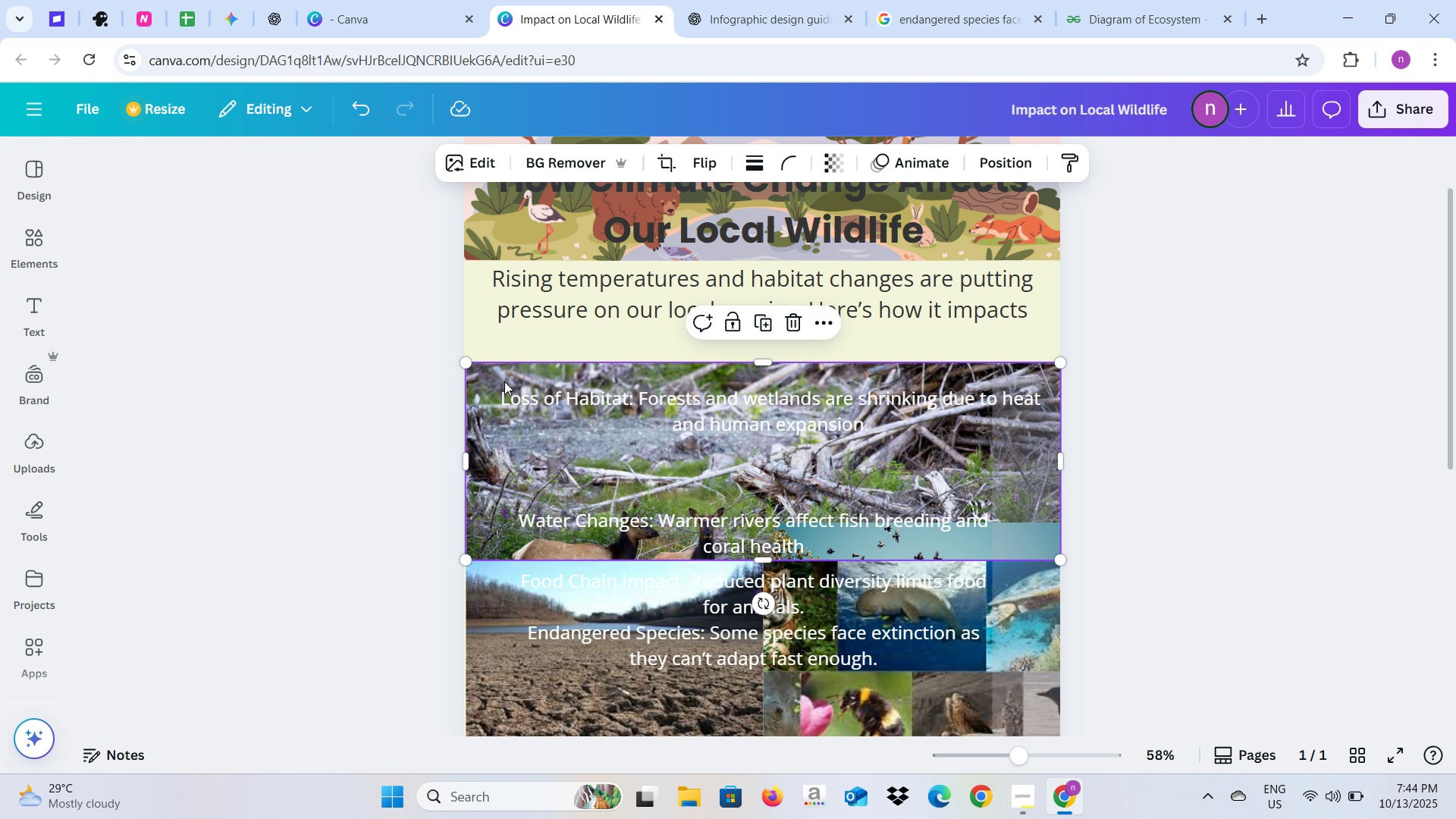 
scroll: coordinate [497, 392], scroll_direction: down, amount: 2.0
 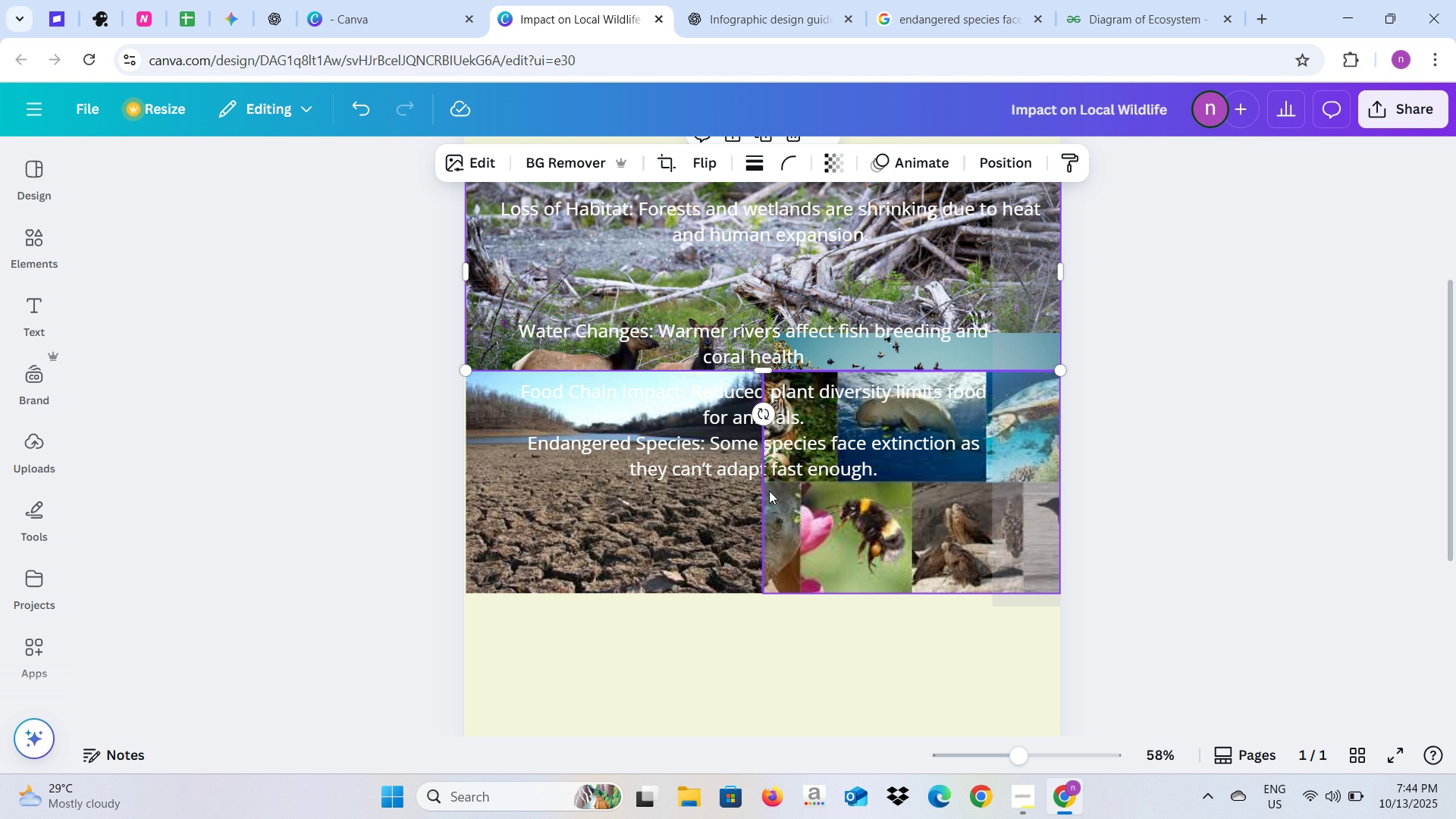 
left_click_drag(start_coordinate=[642, 561], to_coordinate=[640, 648])
 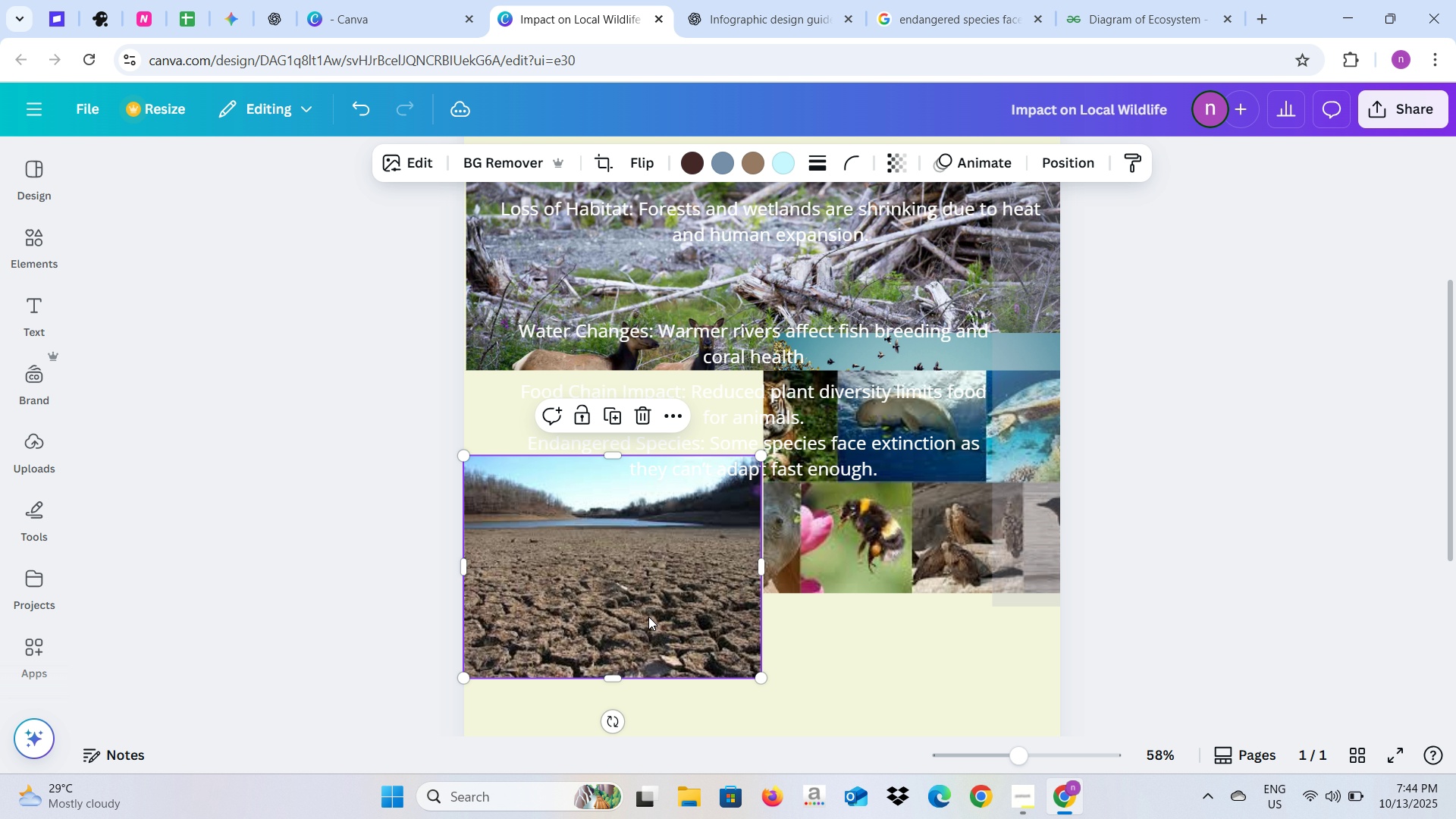 
left_click_drag(start_coordinate=[648, 617], to_coordinate=[649, 666])
 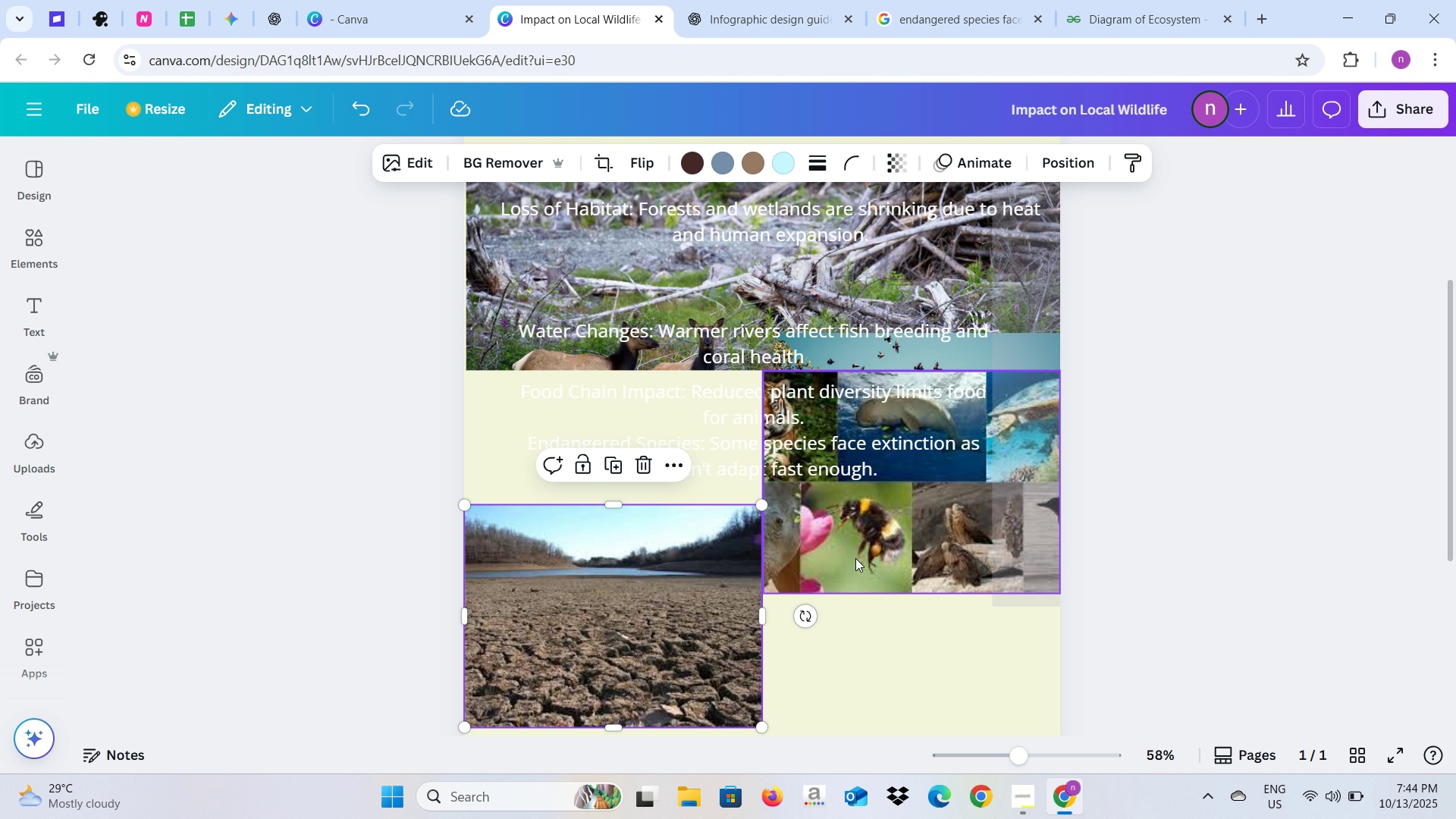 
left_click_drag(start_coordinate=[855, 558], to_coordinate=[852, 706])
 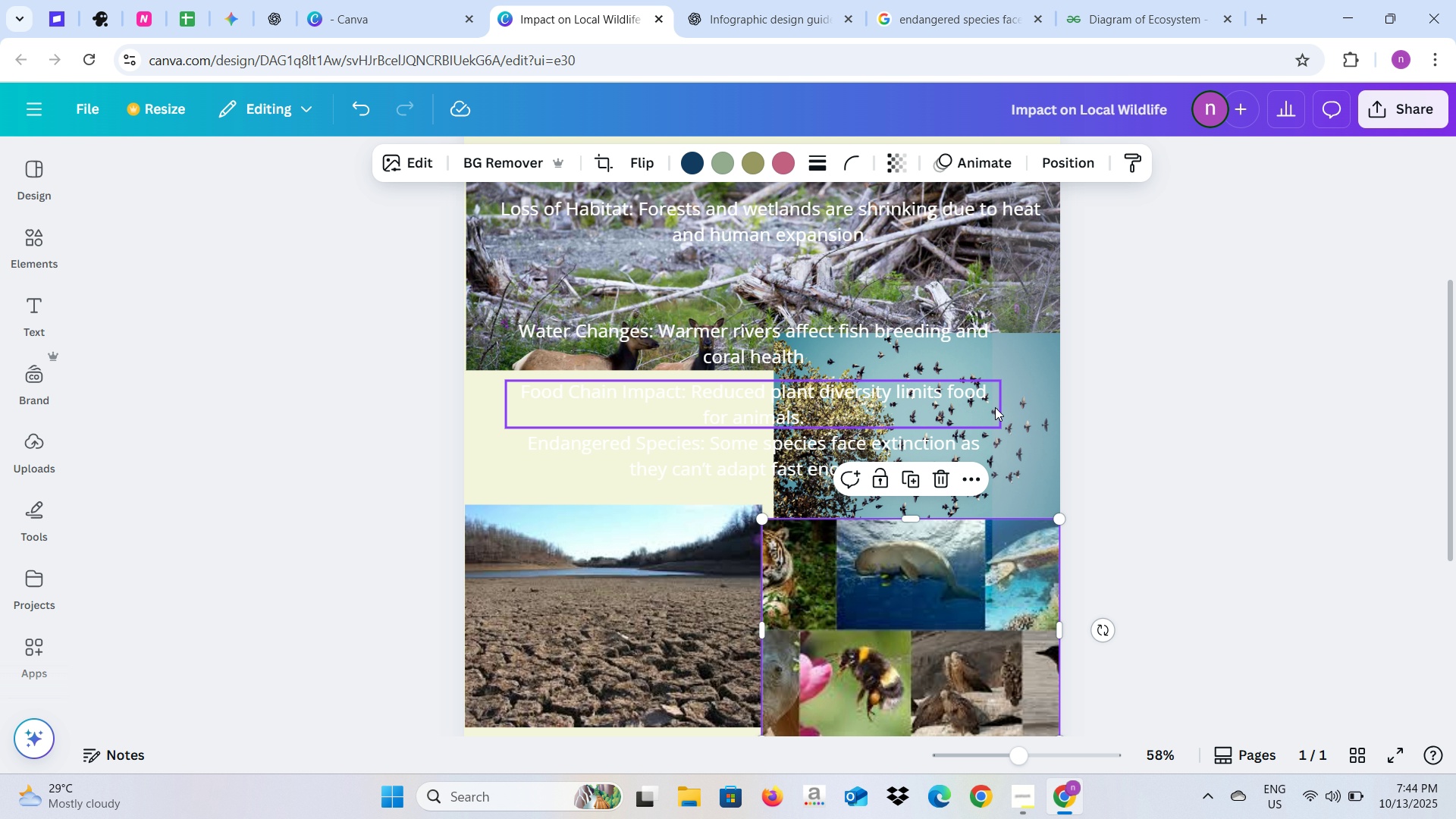 
left_click([995, 407])
 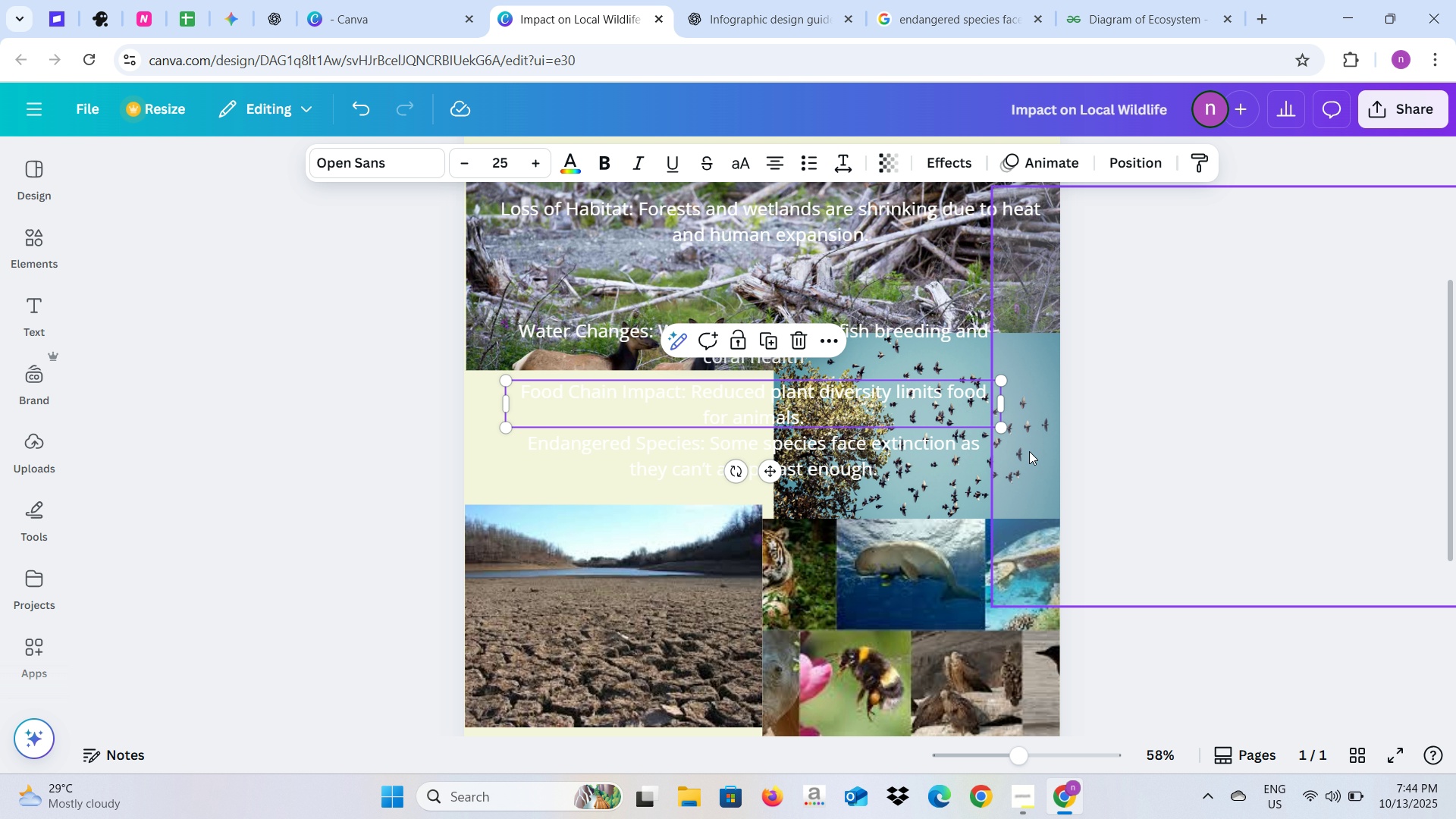 
left_click([1029, 451])
 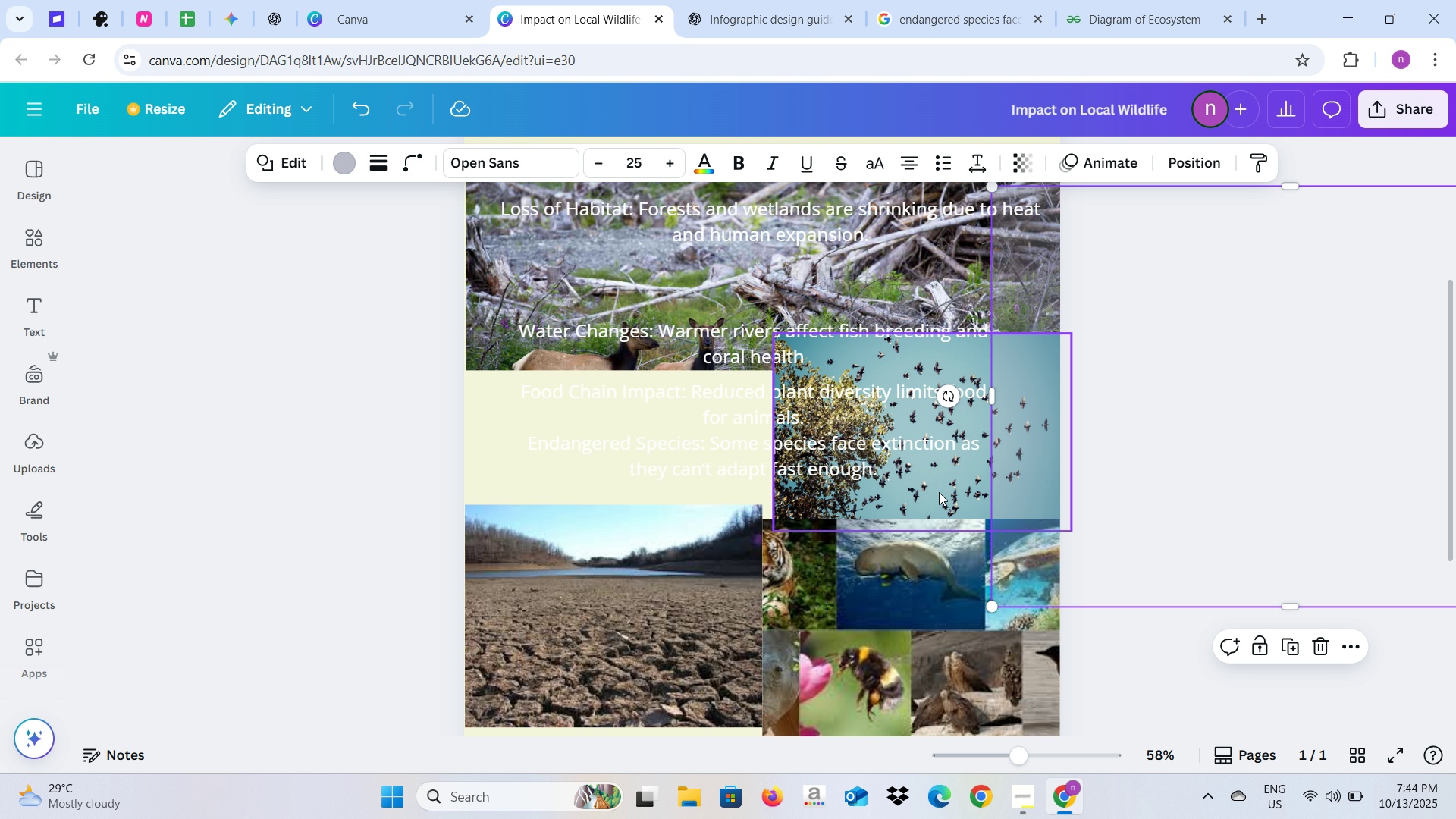 
left_click([937, 495])
 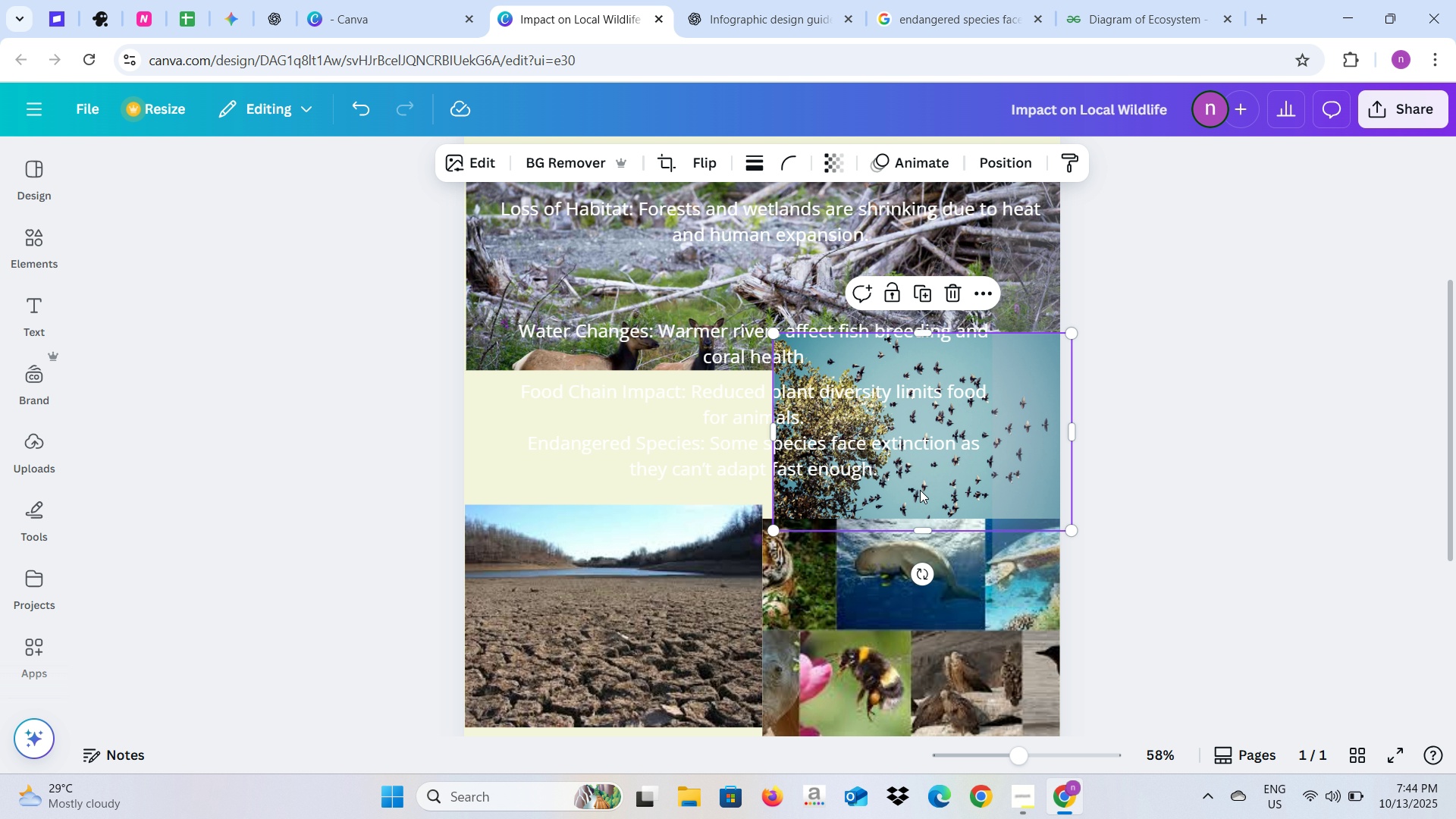 
left_click_drag(start_coordinate=[920, 490], to_coordinate=[607, 526])
 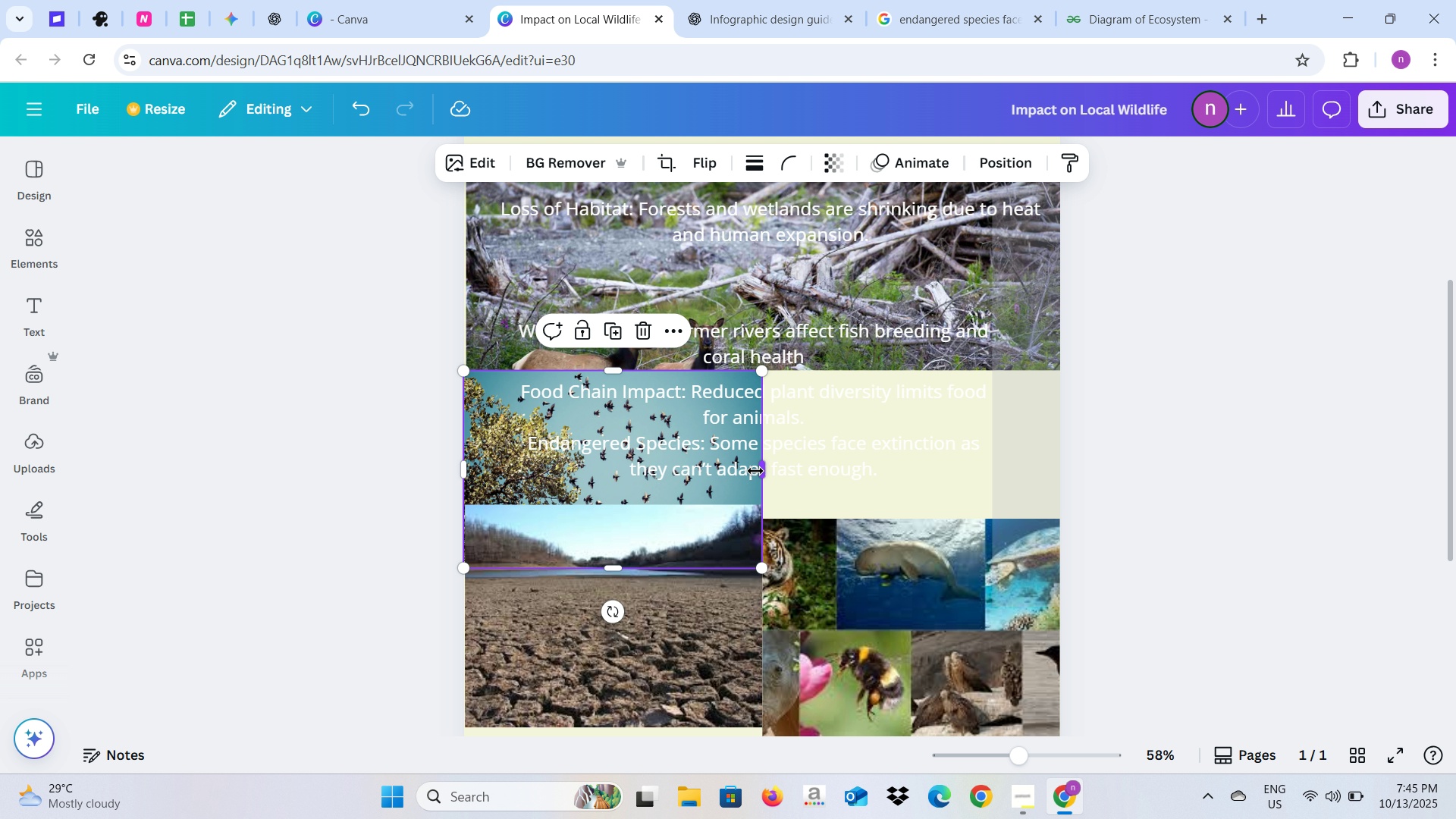 
left_click_drag(start_coordinate=[758, 472], to_coordinate=[1057, 479])
 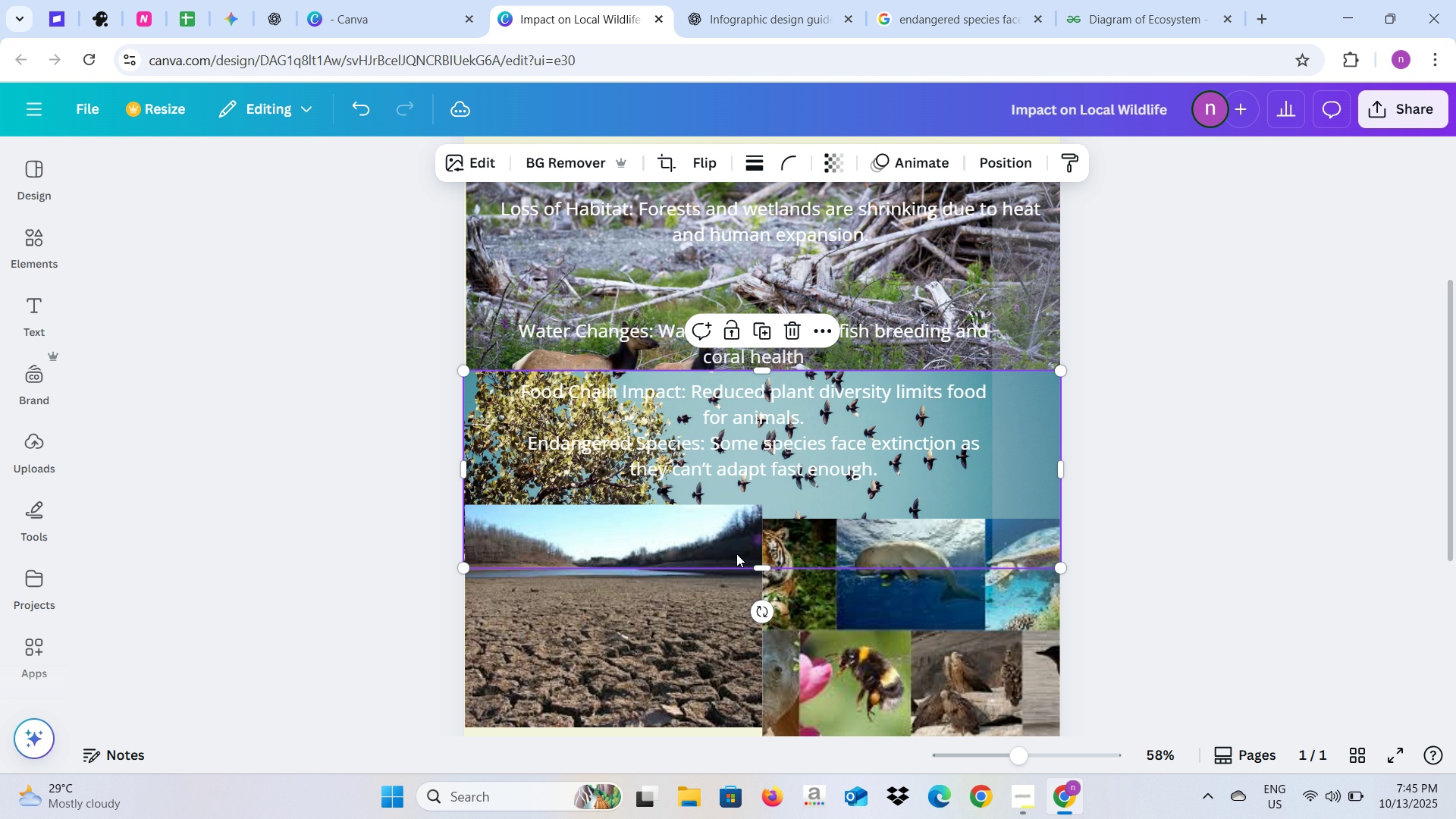 
scroll: coordinate [598, 503], scroll_direction: down, amount: 4.0
 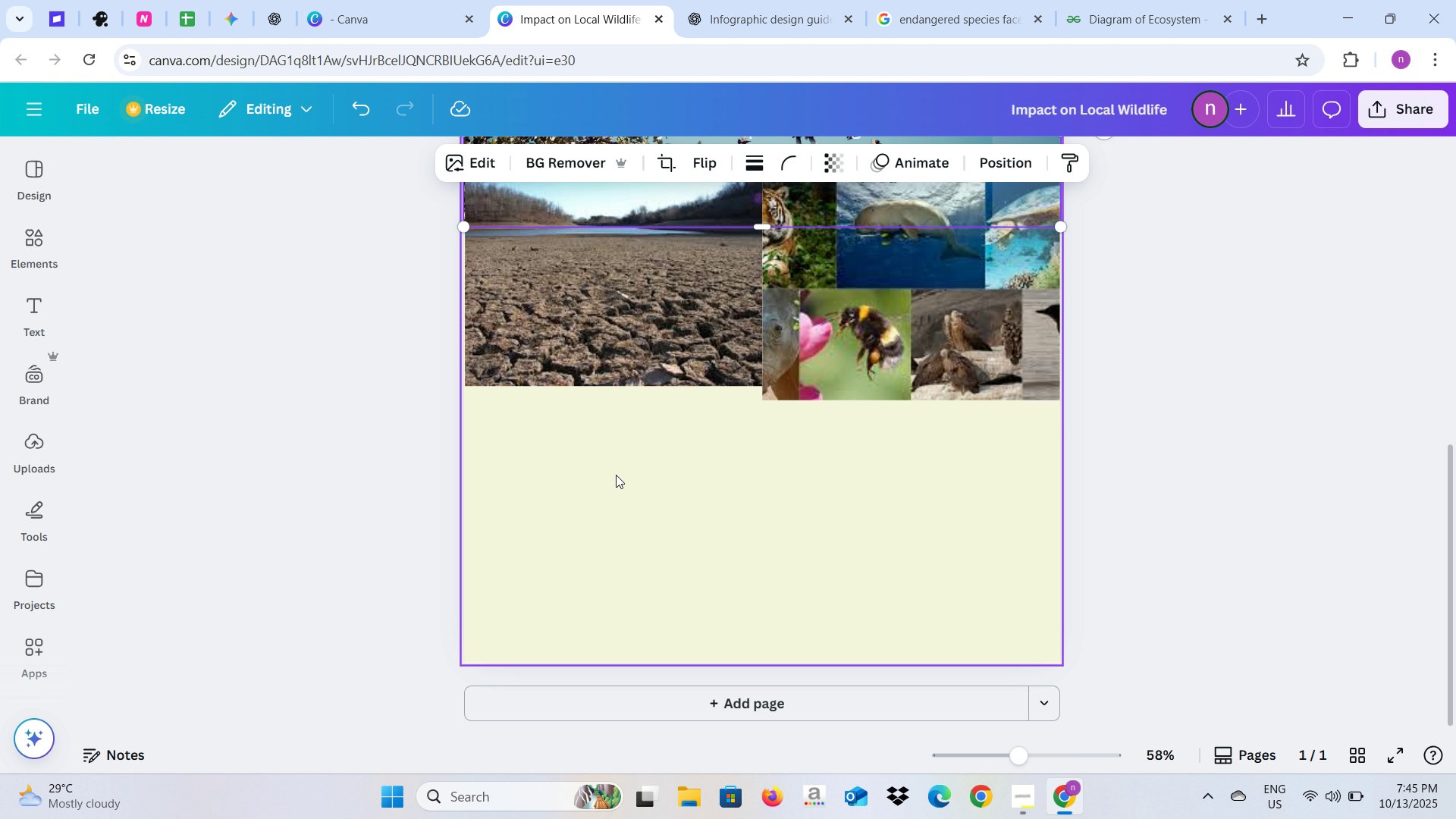 
scroll: coordinate [617, 473], scroll_direction: up, amount: 2.0
 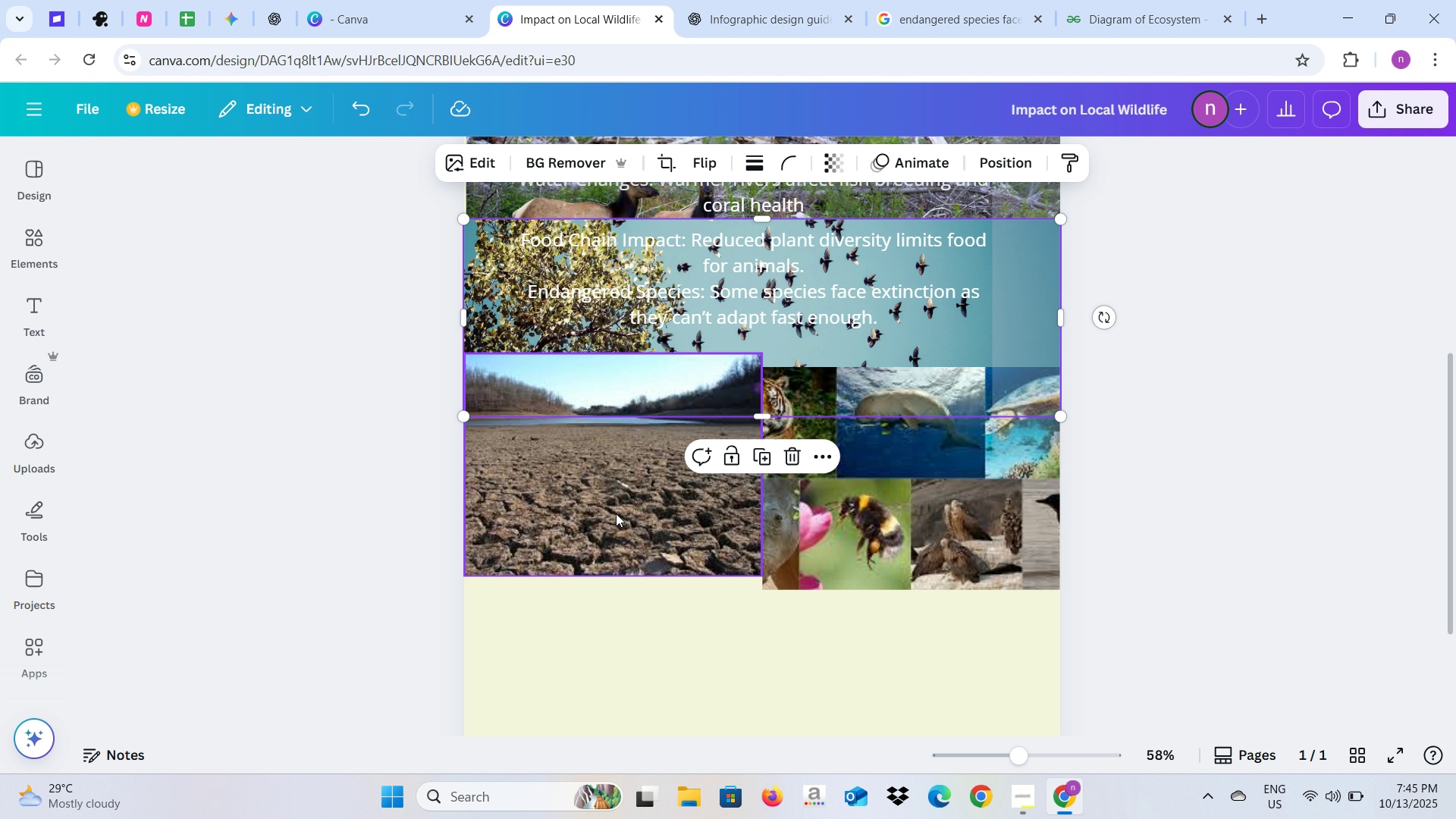 
left_click([616, 514])
 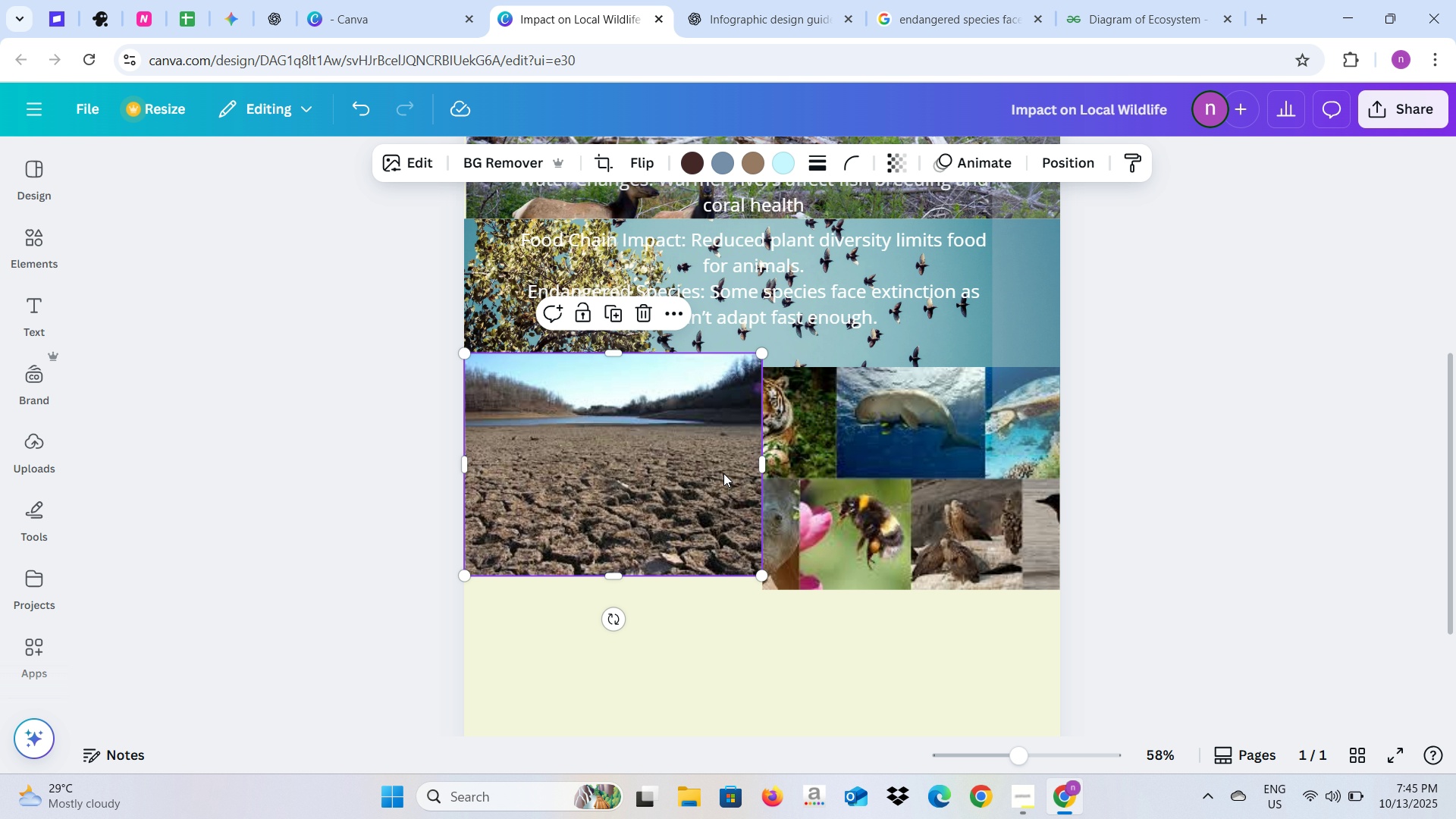 
left_click([622, 496])
 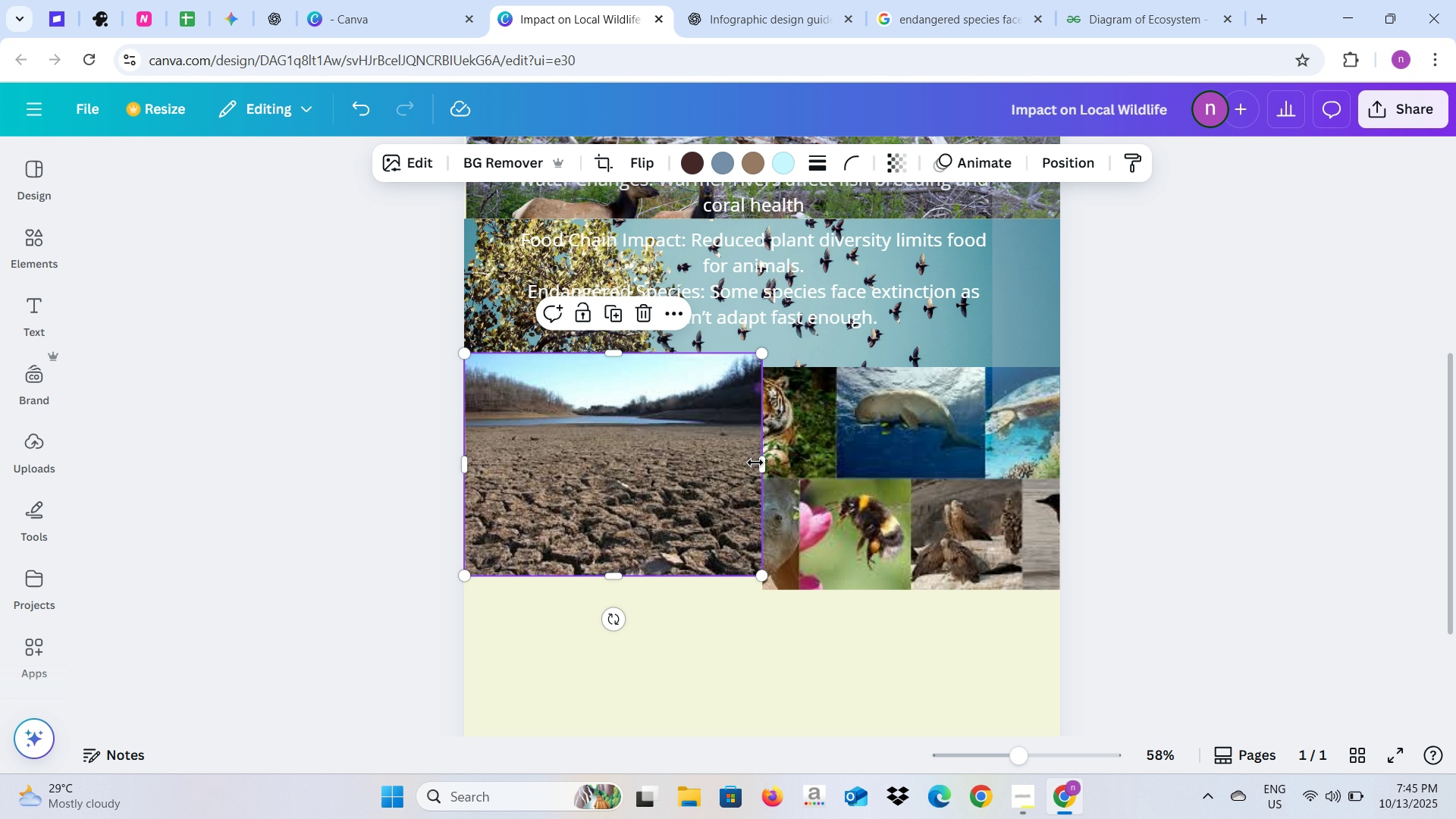 
left_click_drag(start_coordinate=[755, 463], to_coordinate=[1066, 475])
 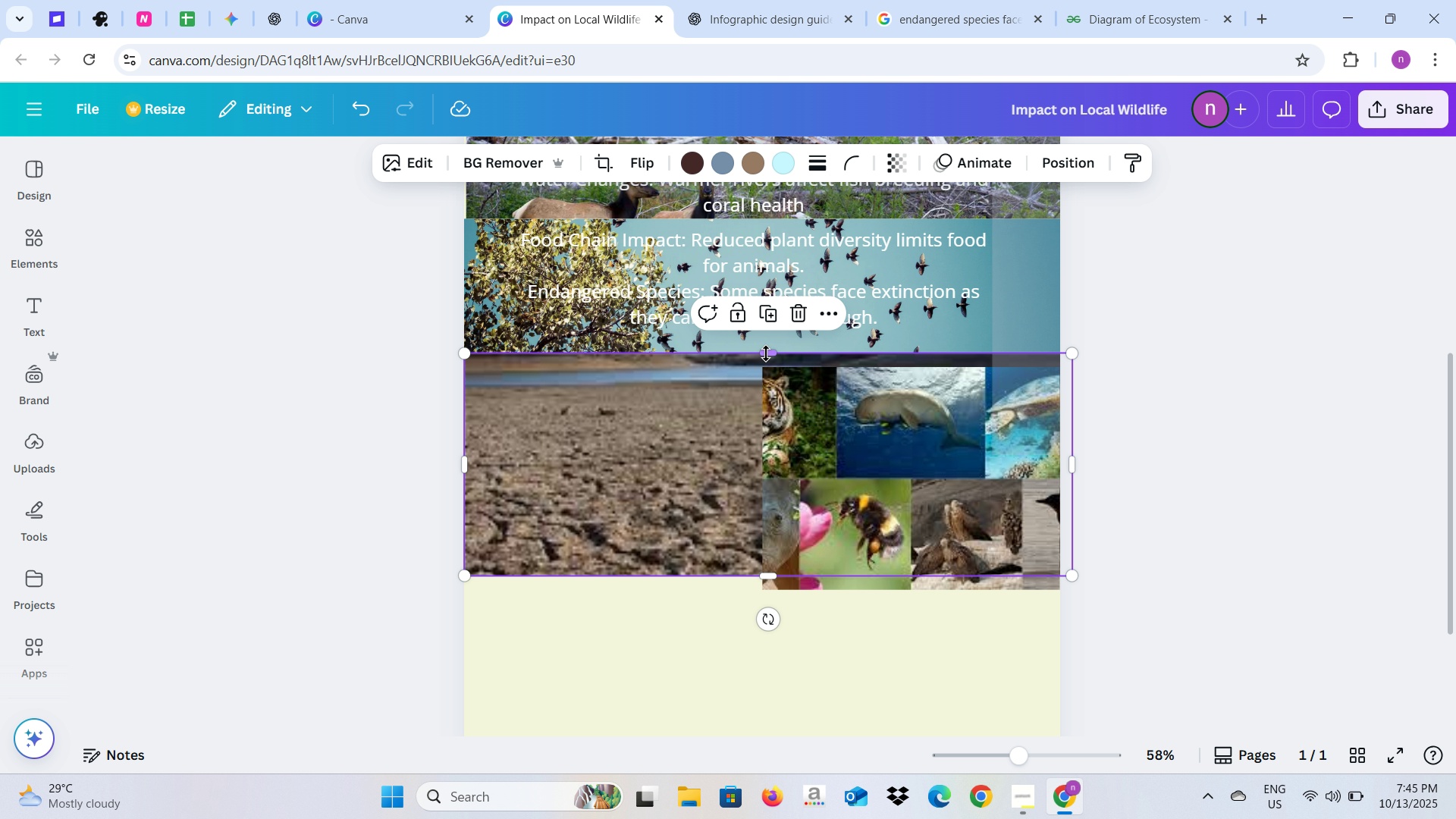 
left_click_drag(start_coordinate=[766, 351], to_coordinate=[767, 413])
 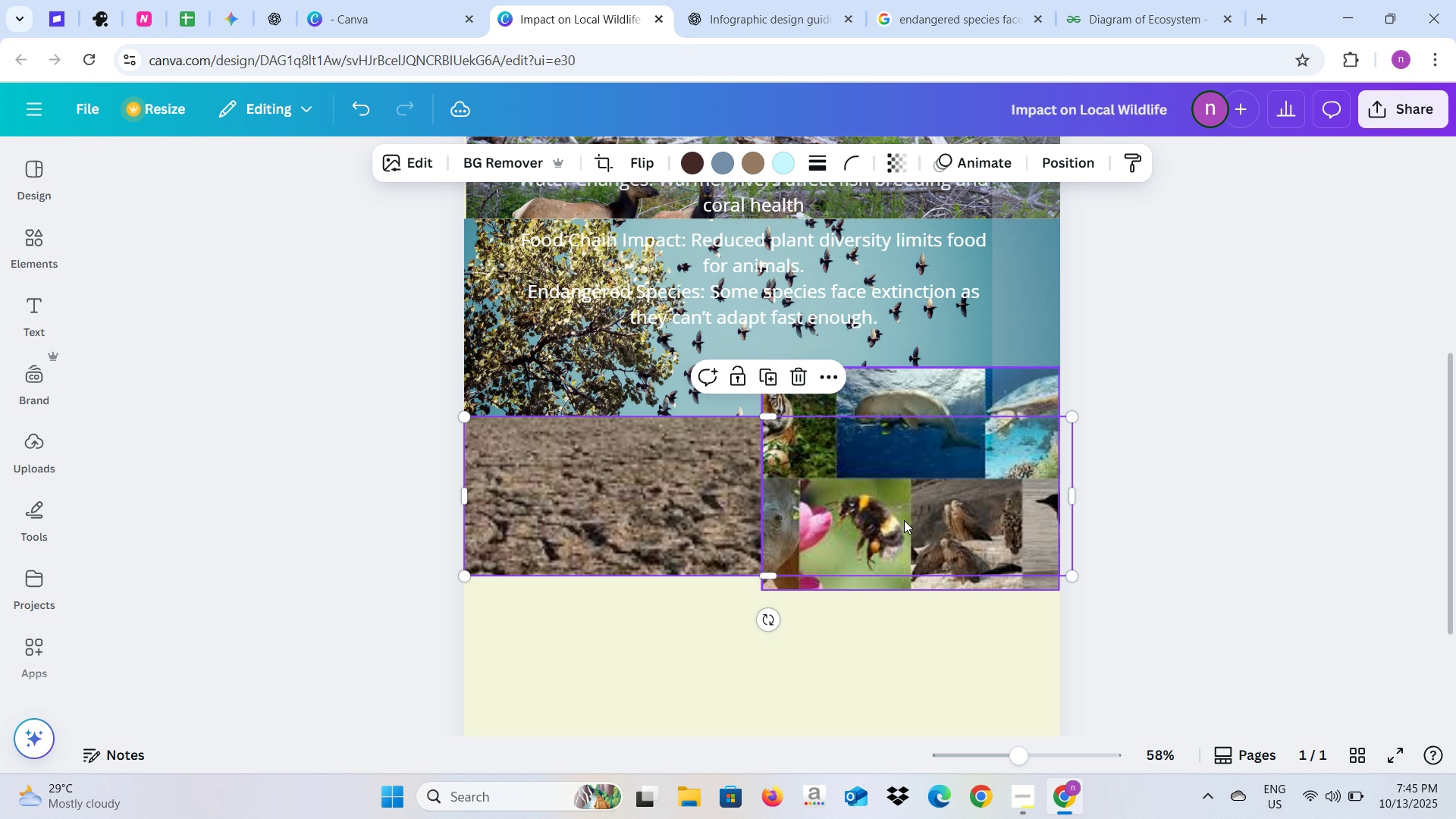 
left_click([904, 520])
 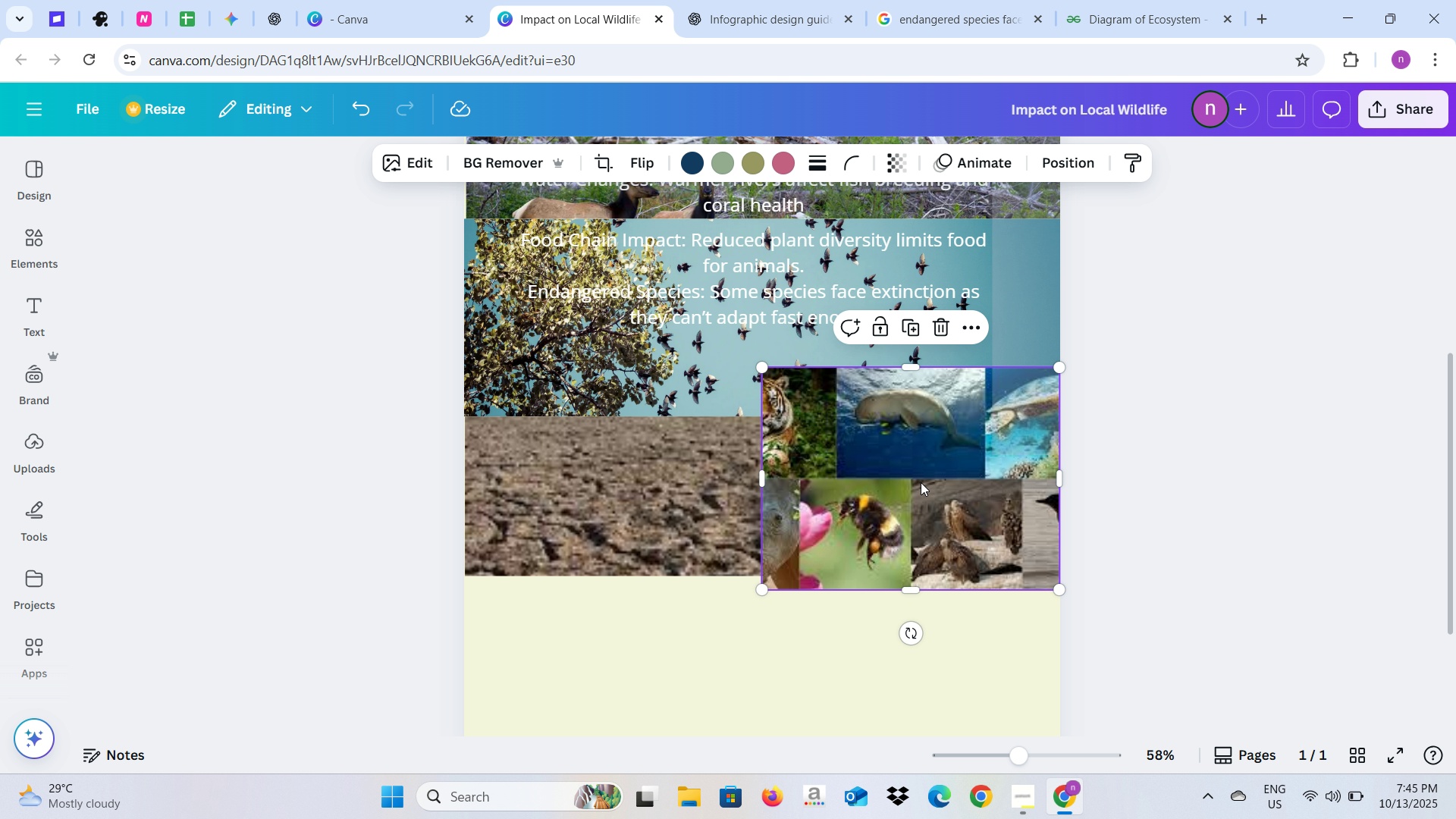 
left_click_drag(start_coordinate=[921, 484], to_coordinate=[702, 620])
 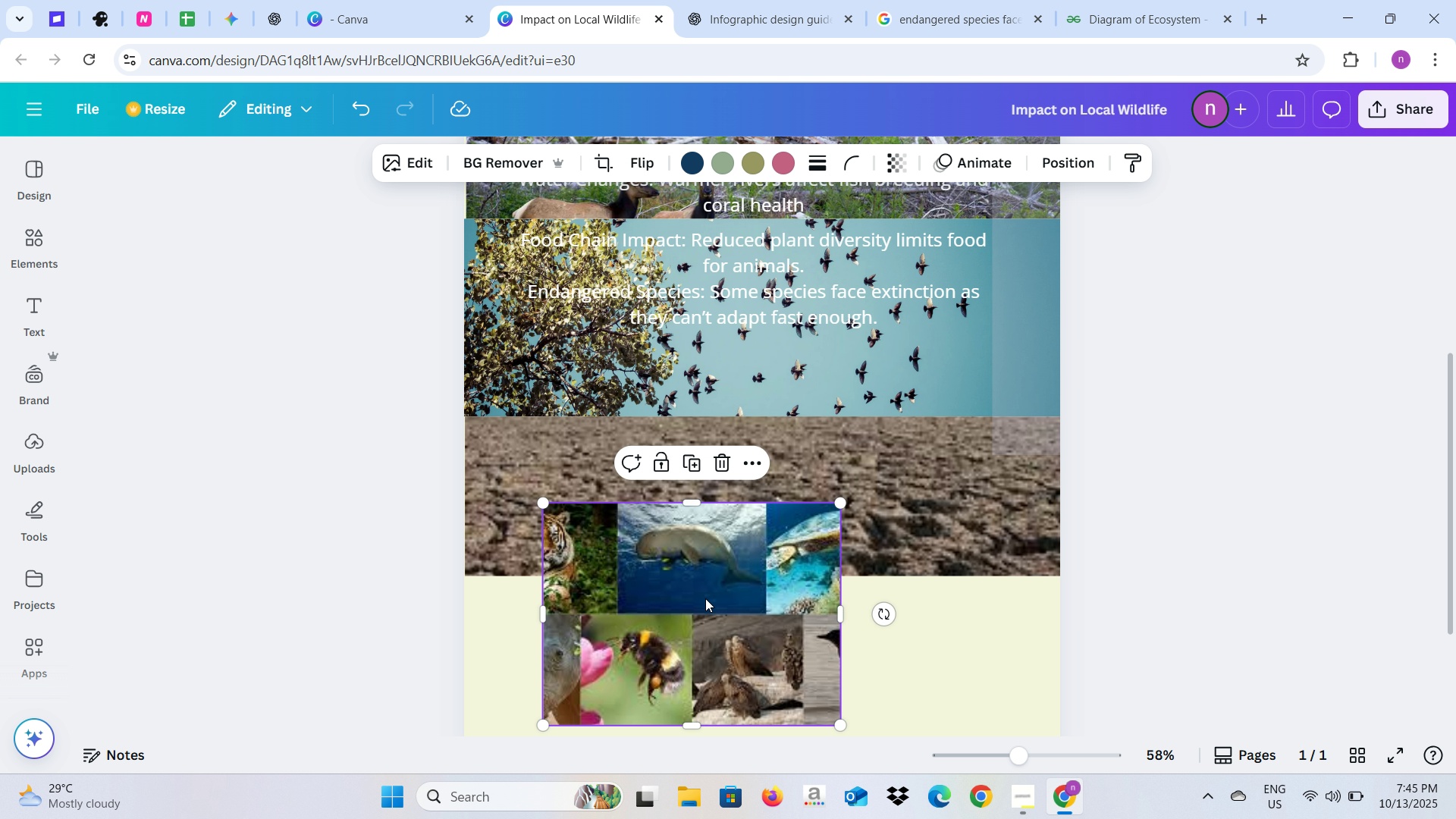 
scroll: coordinate [705, 598], scroll_direction: down, amount: 2.0
 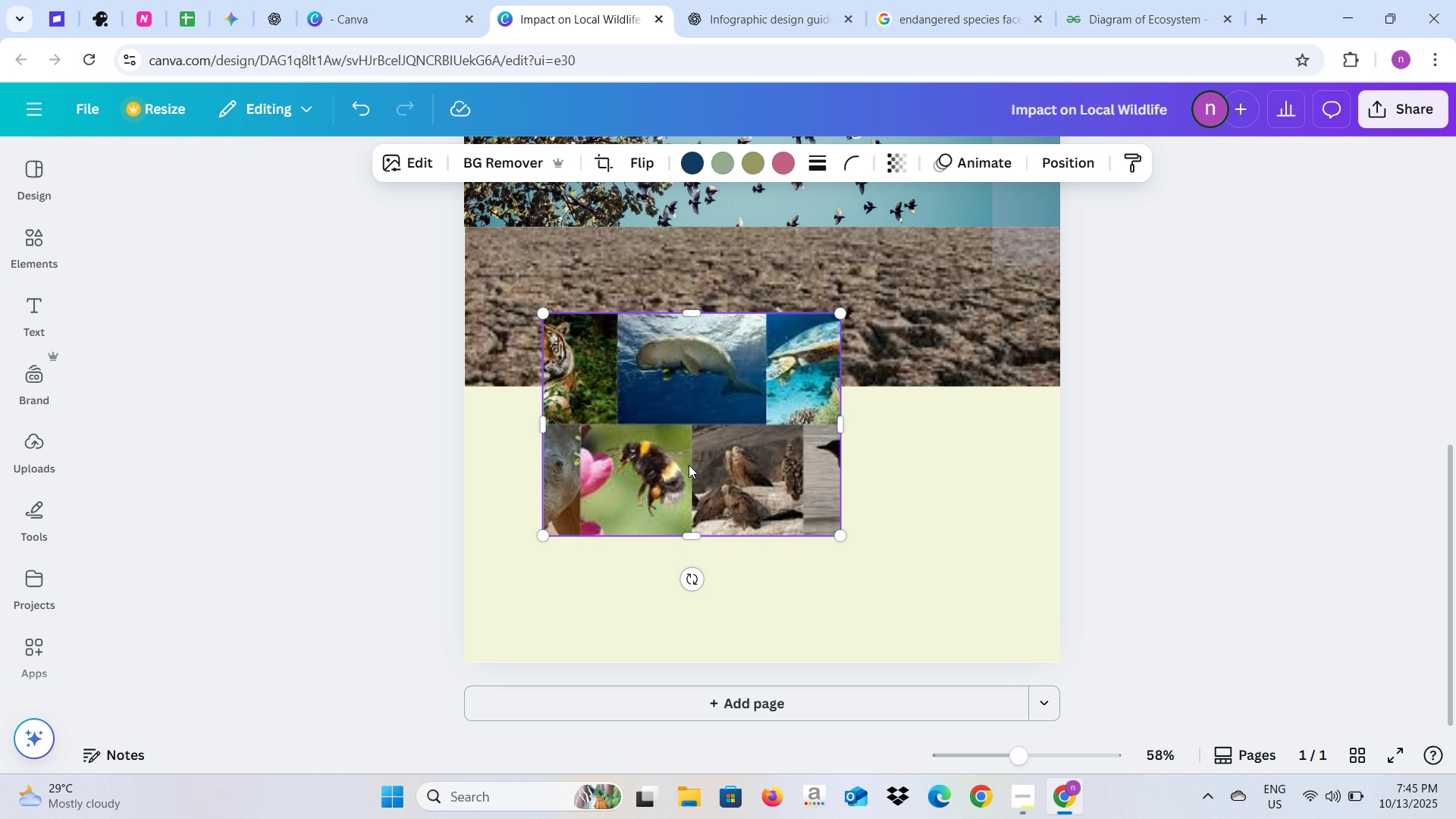 
left_click_drag(start_coordinate=[677, 446], to_coordinate=[601, 512])
 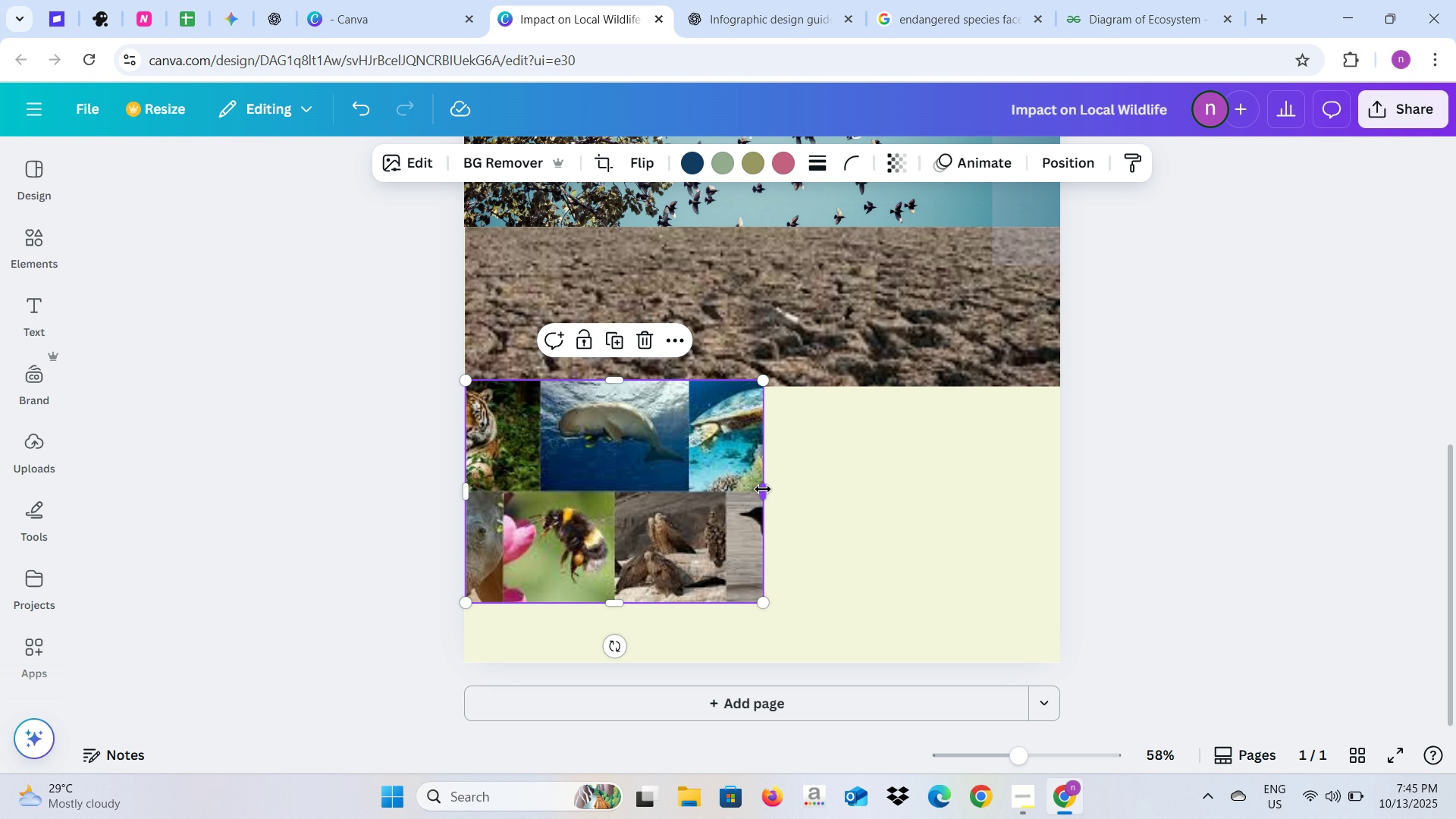 
left_click_drag(start_coordinate=[763, 489], to_coordinate=[1060, 503])
 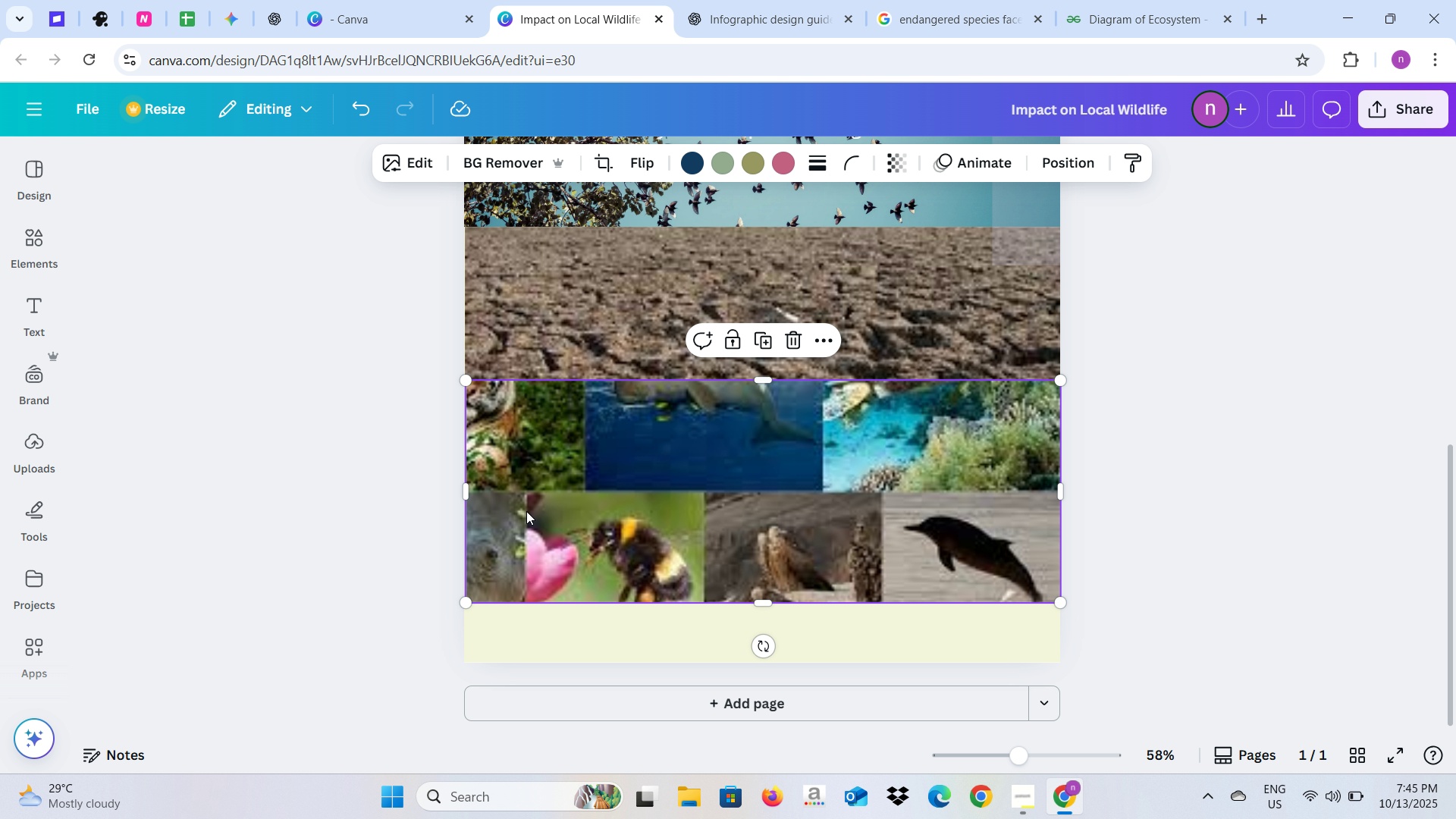 
left_click([526, 511])
 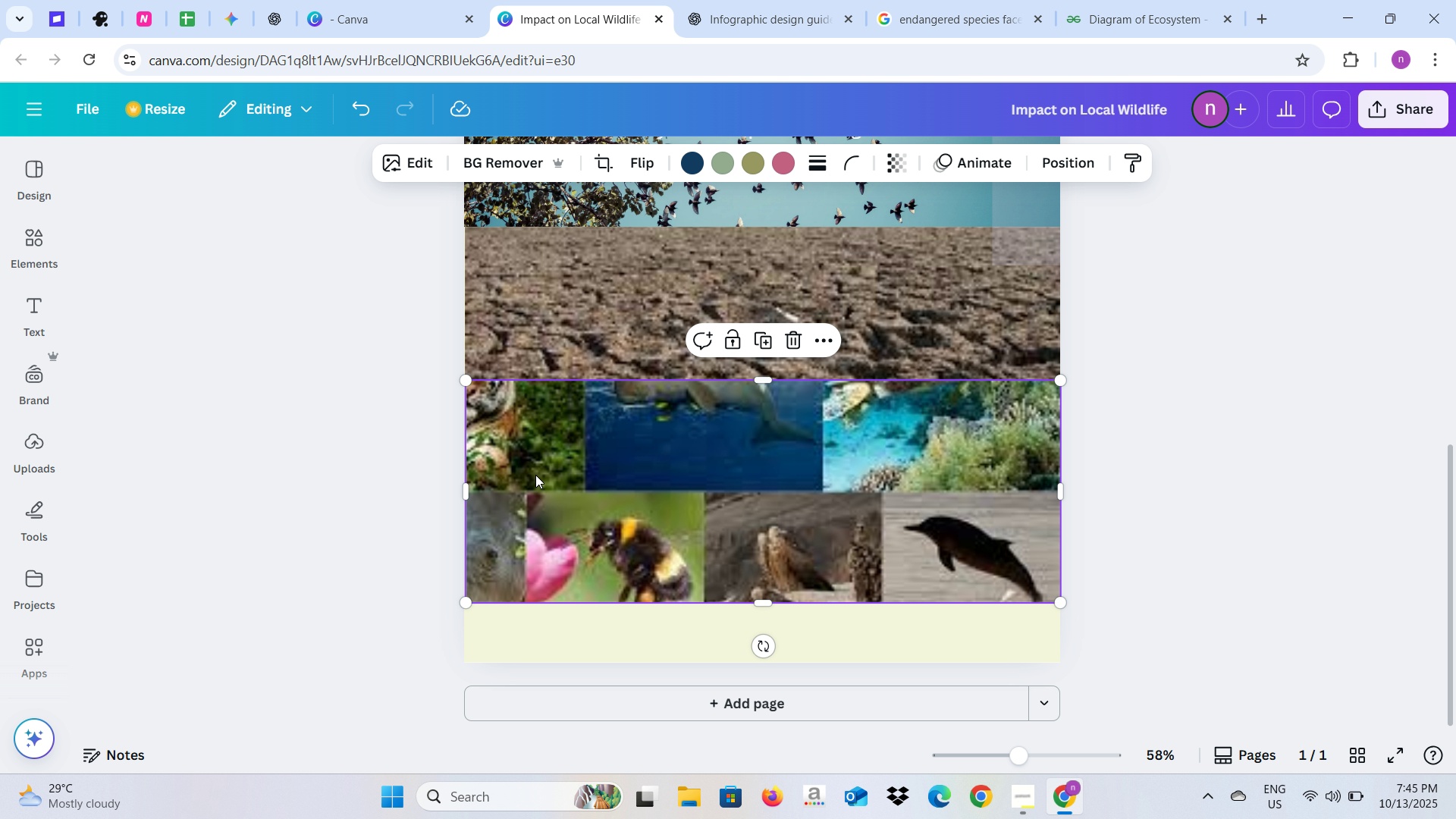 
hold_key(key=ControlLeft, duration=1.48)
 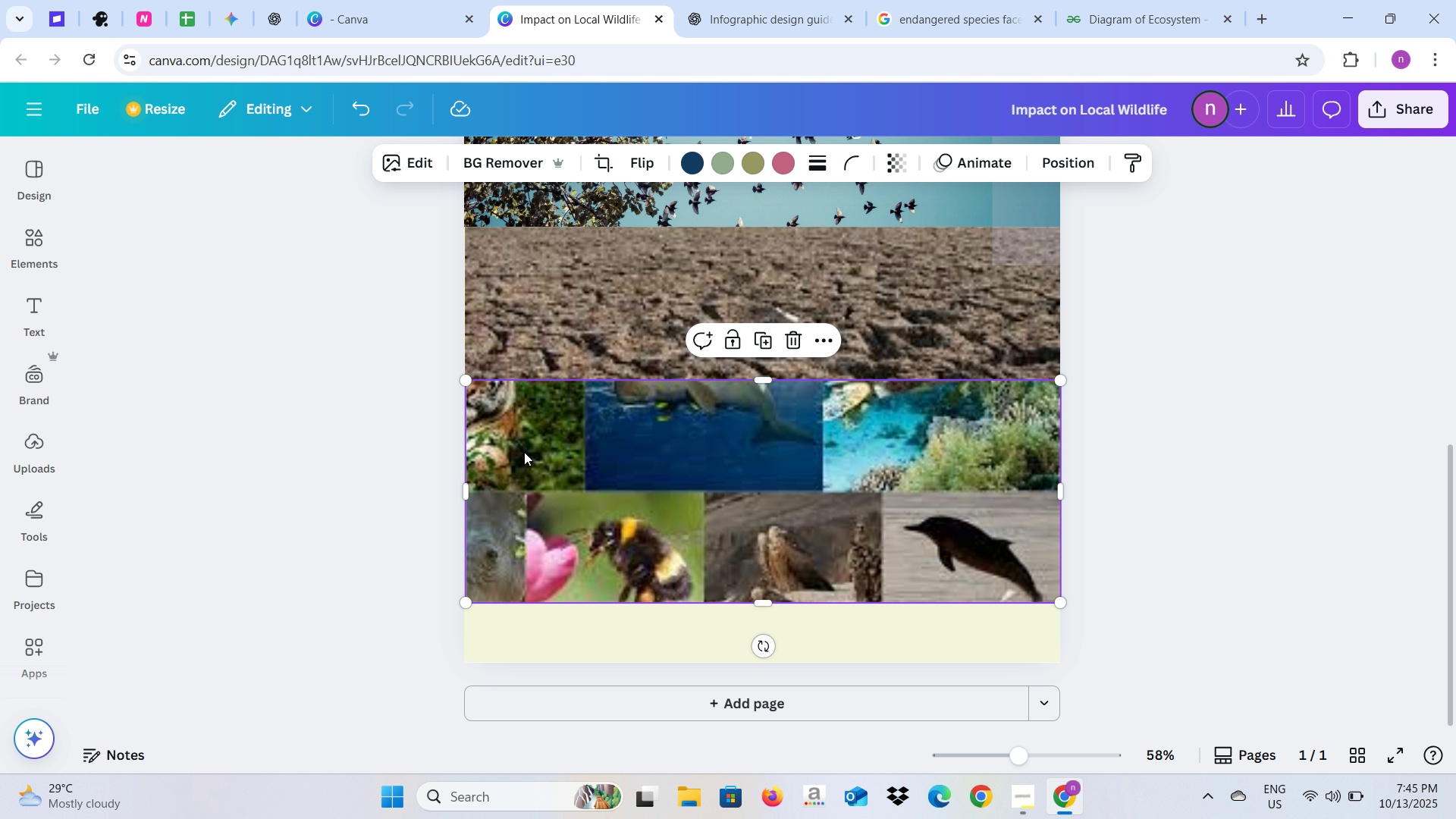 
key(Control+Z)
 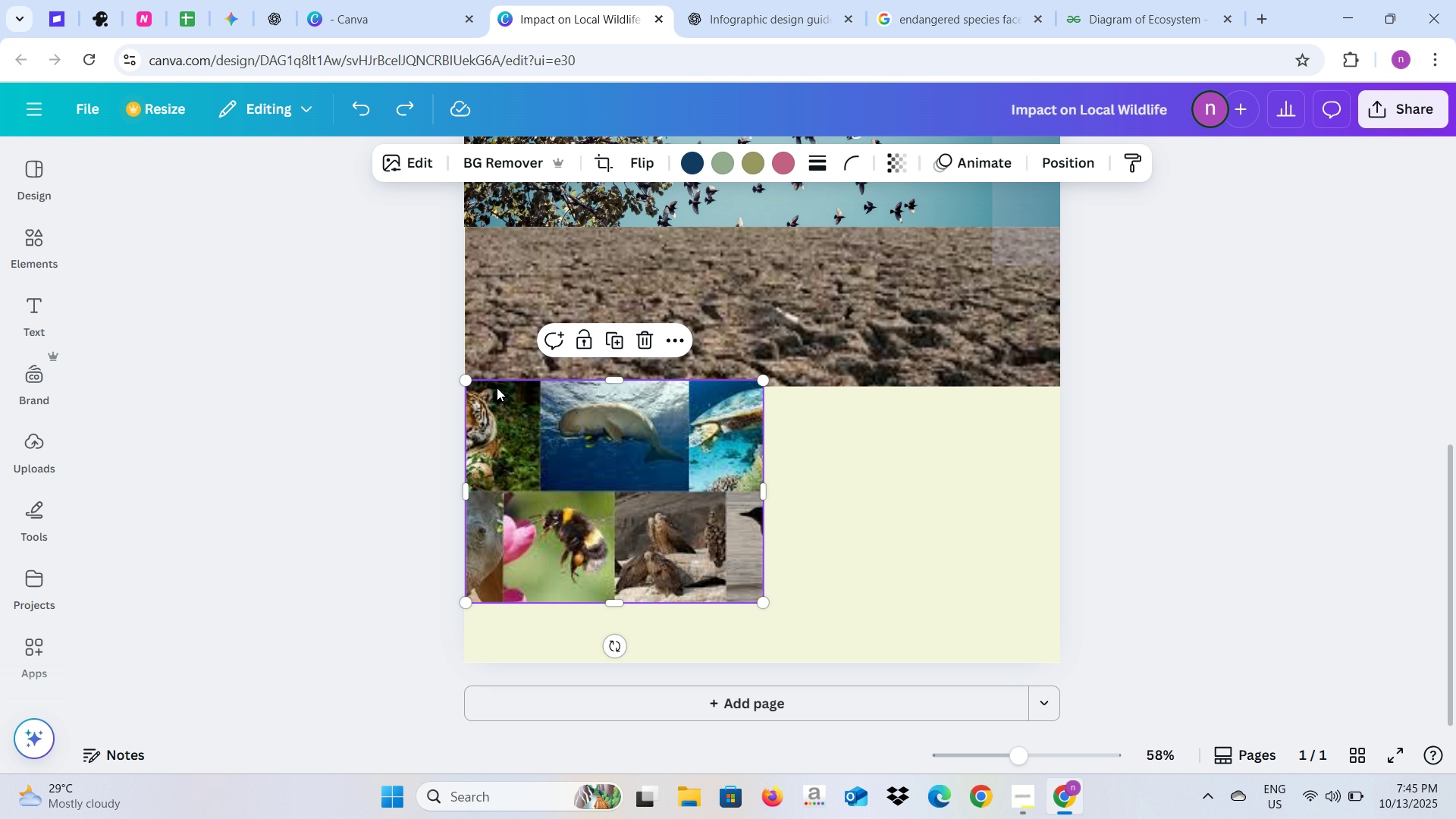 
left_click_drag(start_coordinate=[522, 426], to_coordinate=[614, 426])
 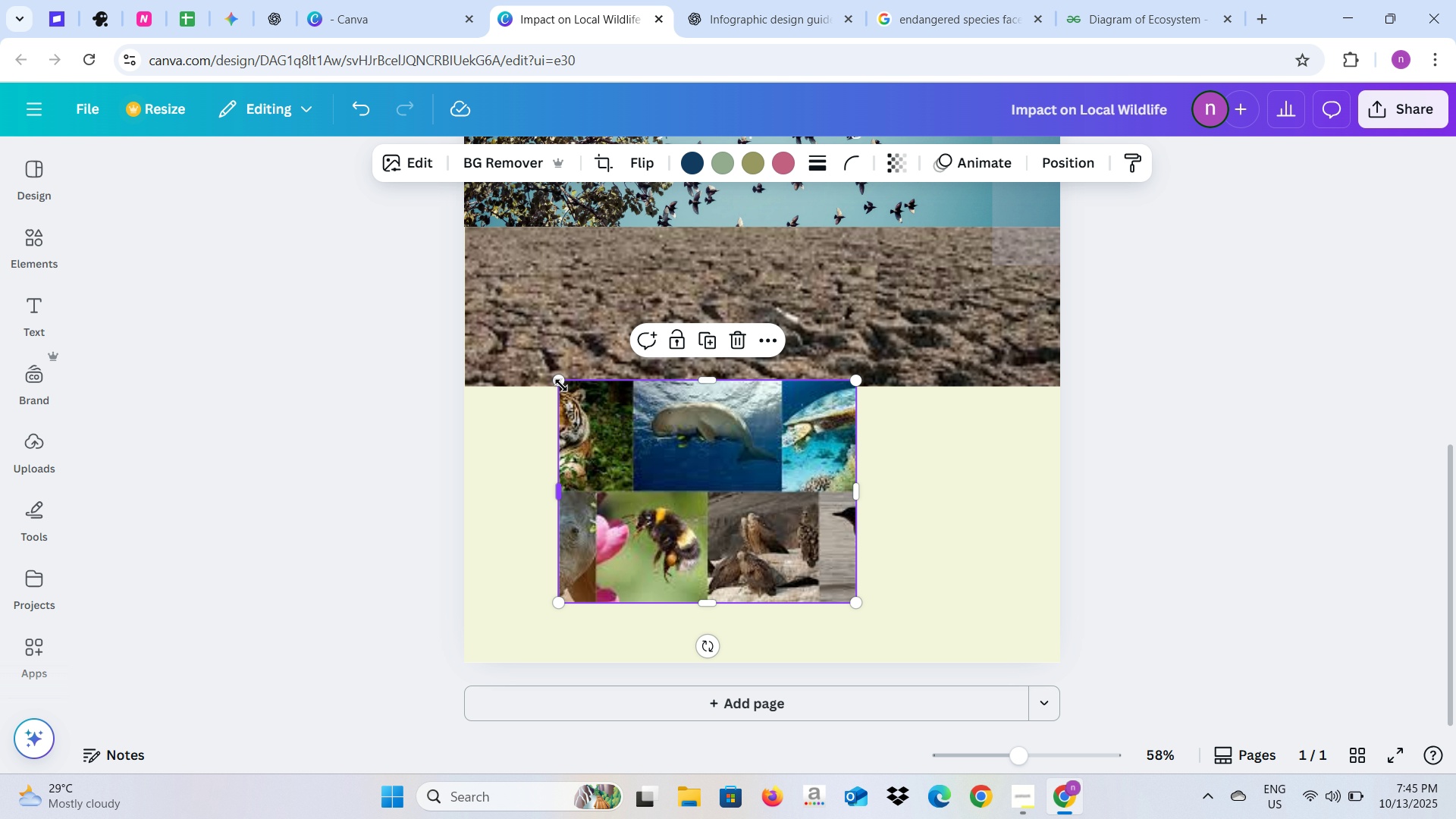 
left_click_drag(start_coordinate=[559, 384], to_coordinate=[457, 366])
 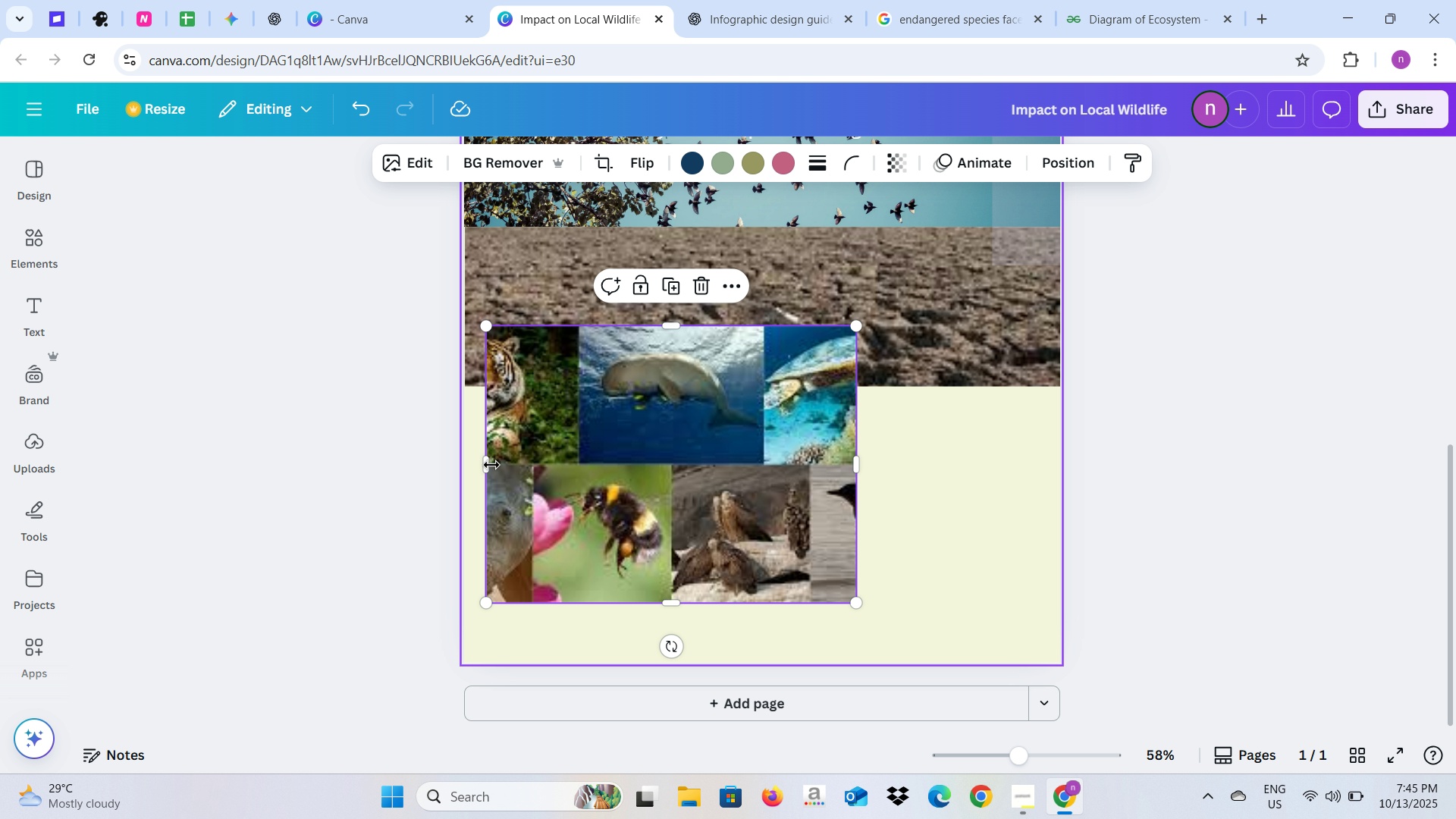 
left_click_drag(start_coordinate=[487, 465], to_coordinate=[456, 466])
 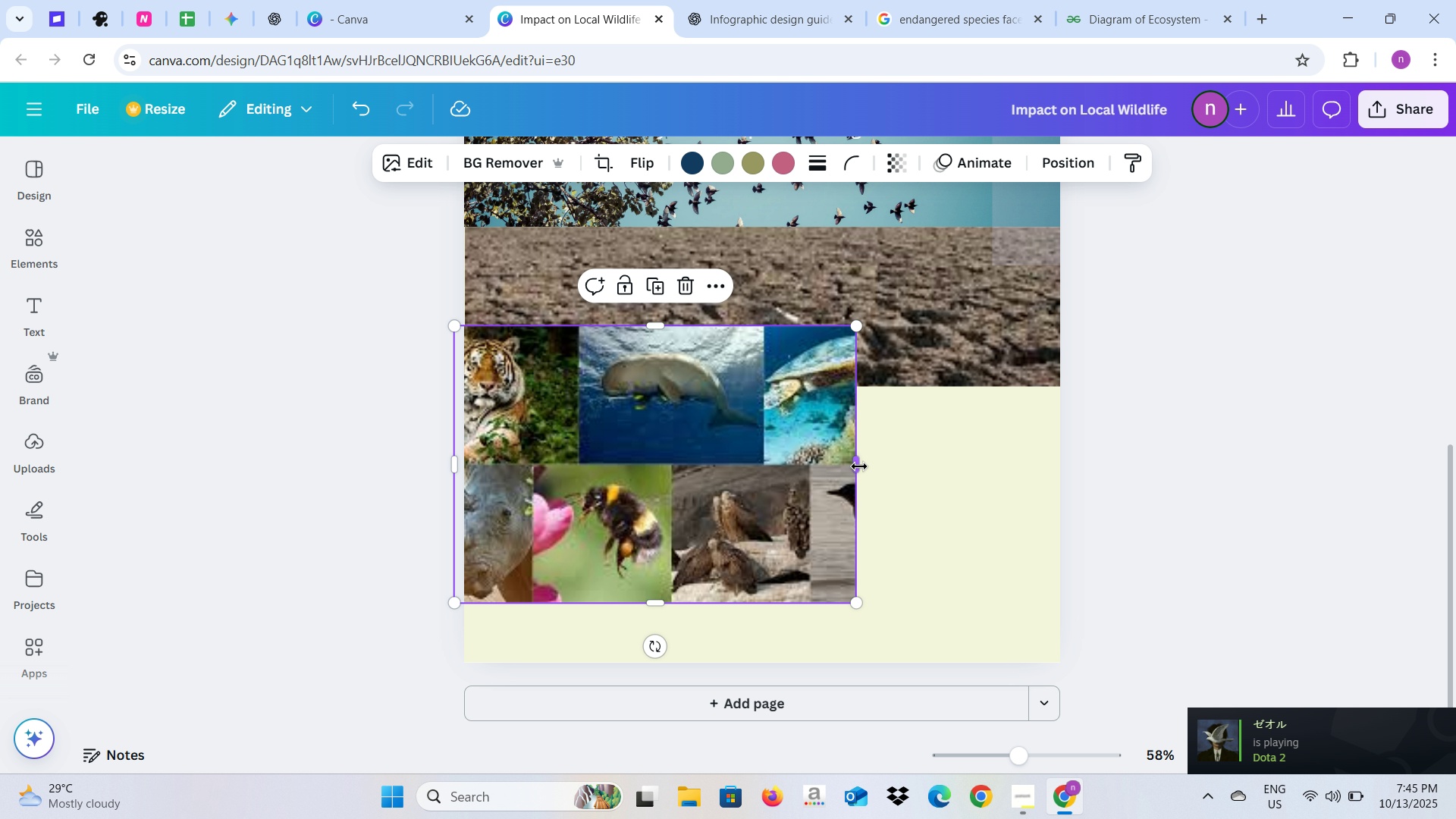 
left_click_drag(start_coordinate=[859, 466], to_coordinate=[996, 501])
 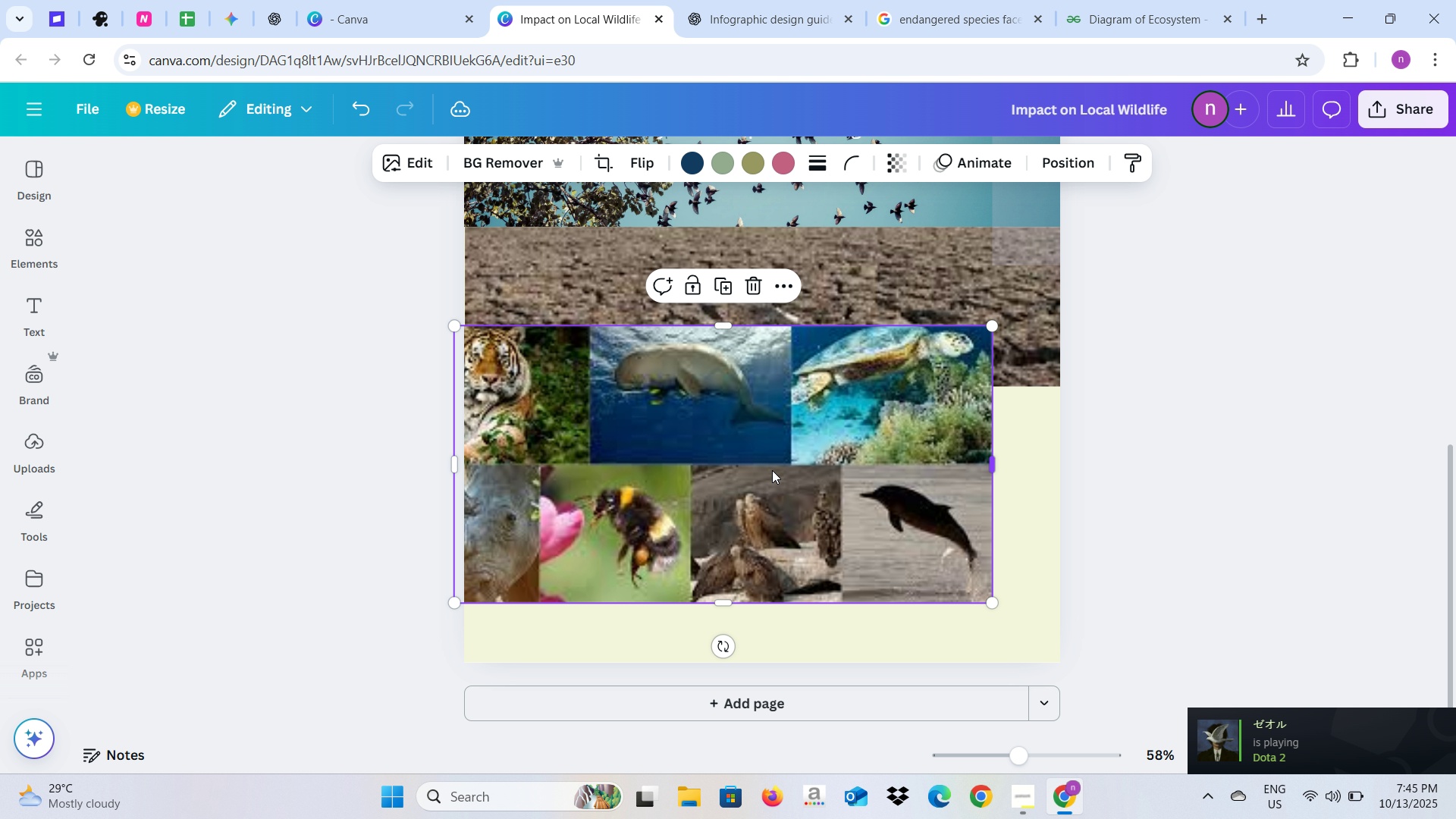 
left_click_drag(start_coordinate=[772, 470], to_coordinate=[828, 476])
 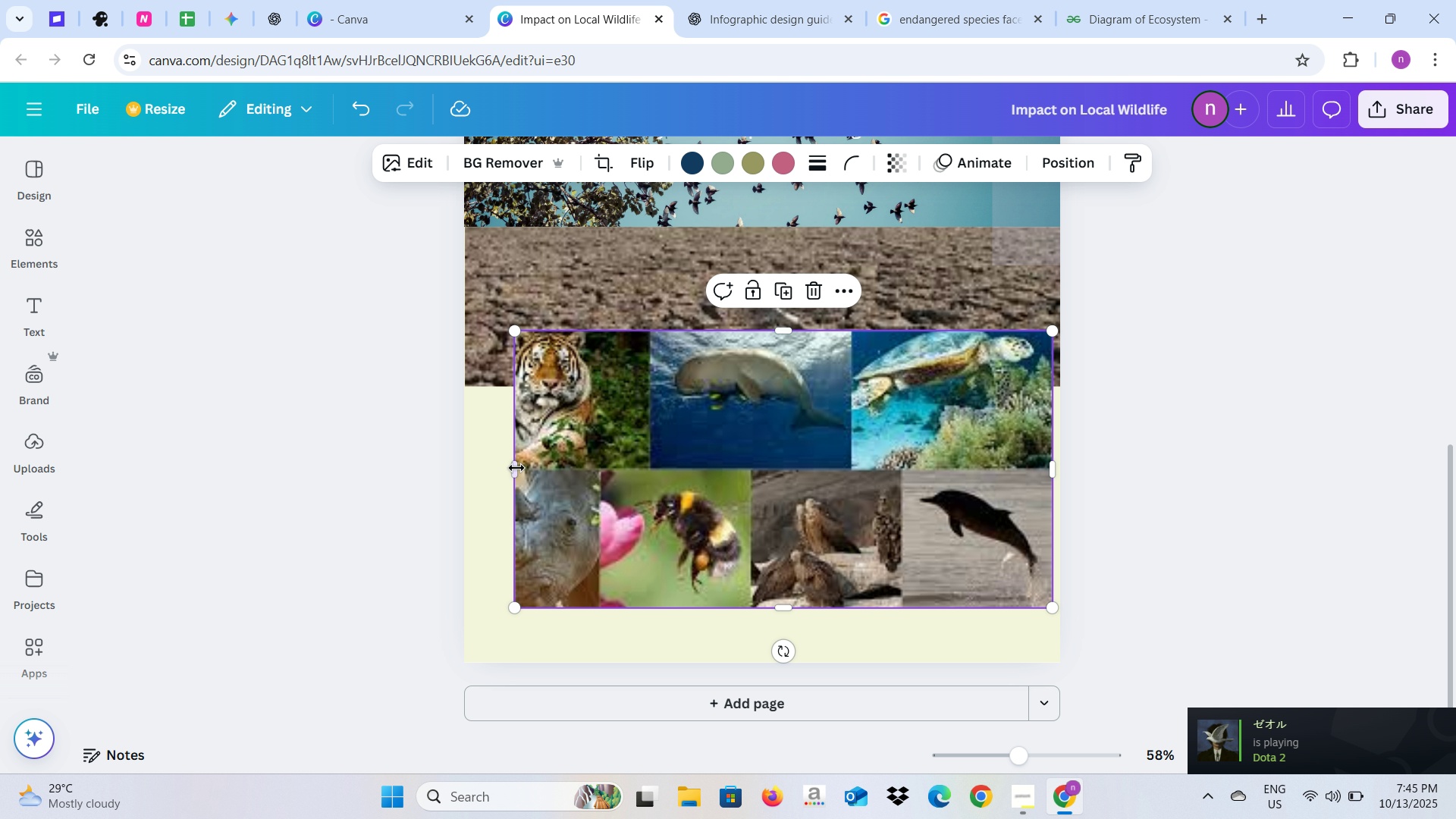 
left_click_drag(start_coordinate=[516, 468], to_coordinate=[468, 468])
 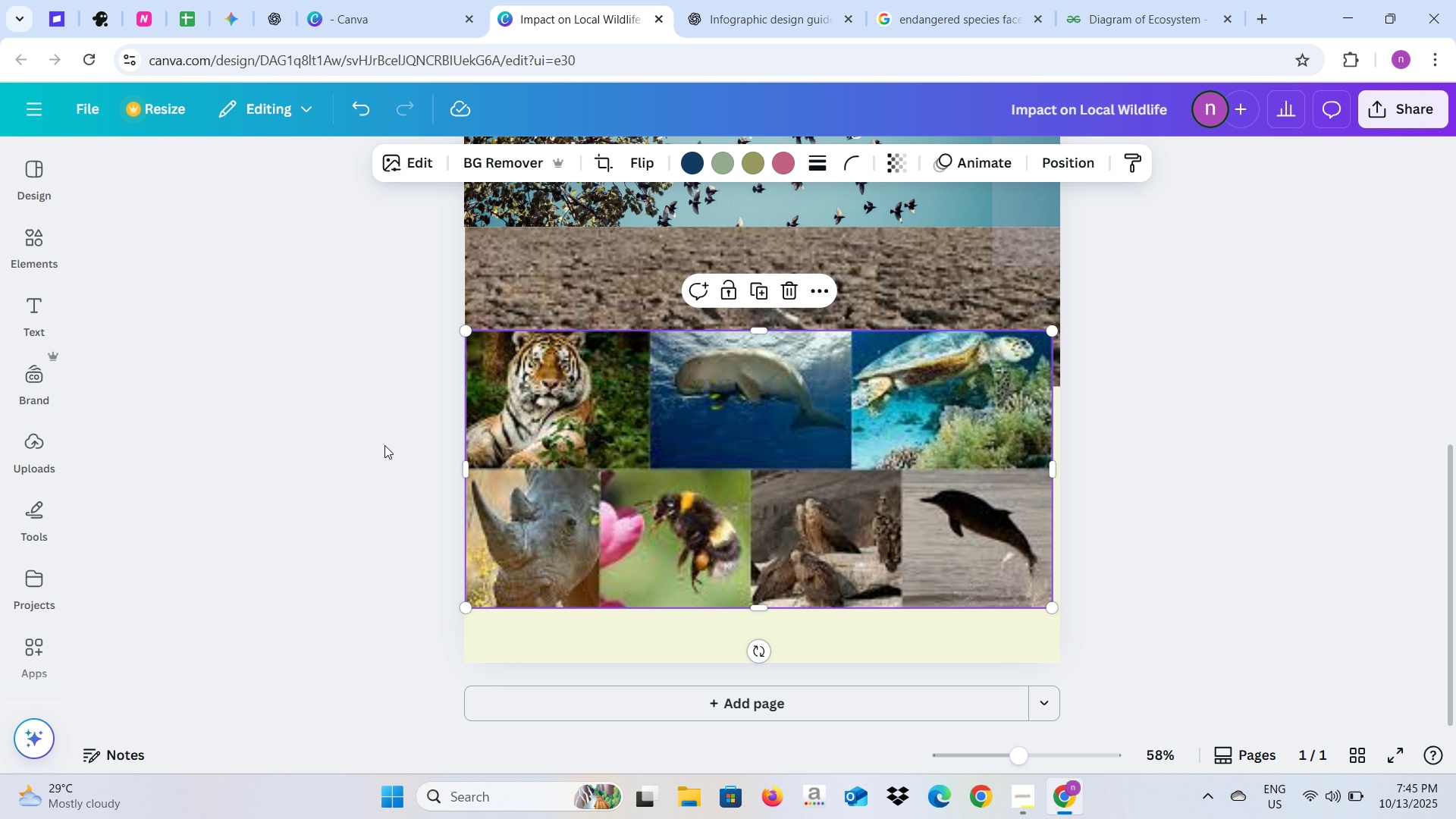 
left_click([384, 445])
 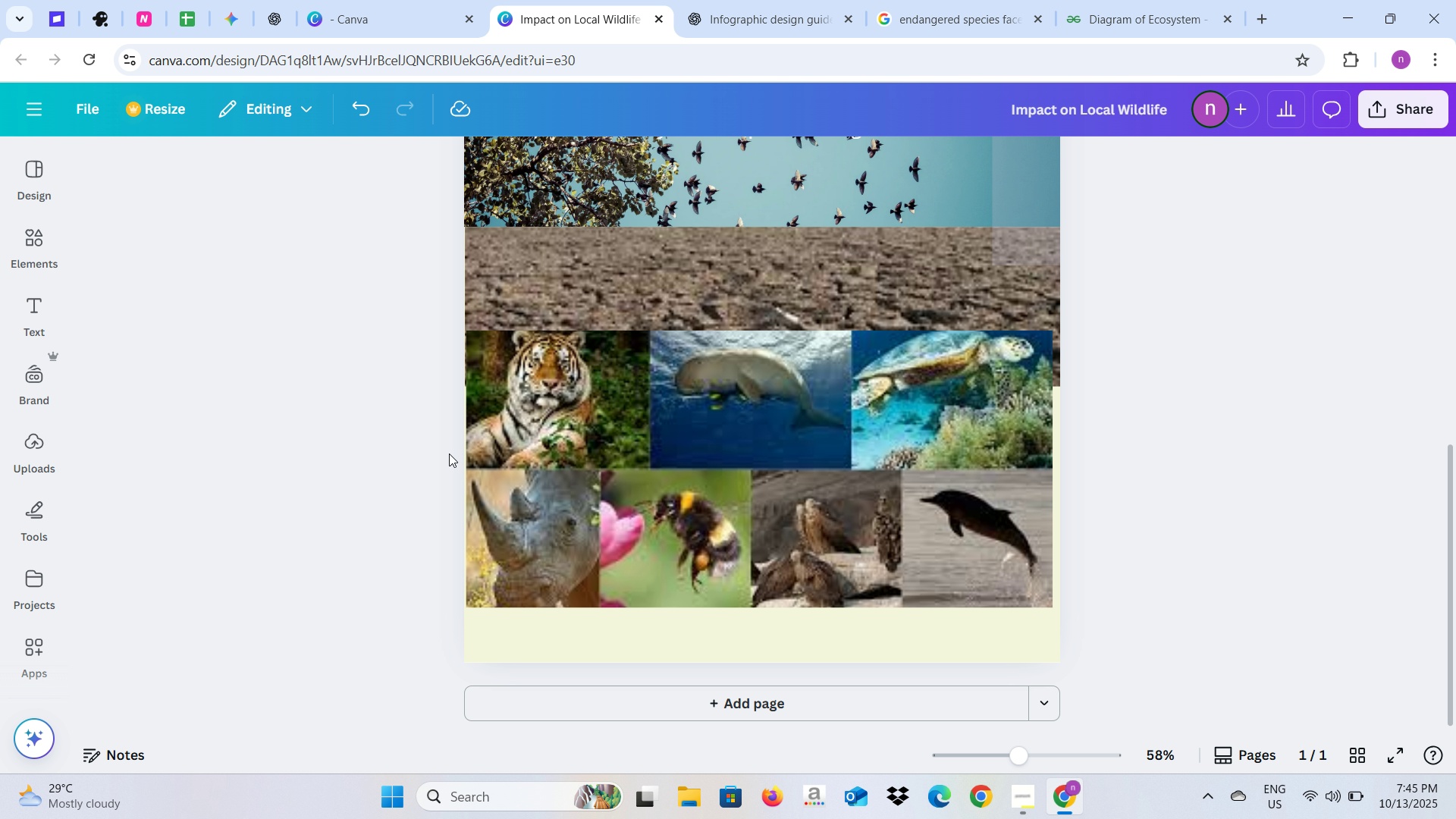 
scroll: coordinate [462, 438], scroll_direction: up, amount: 4.0
 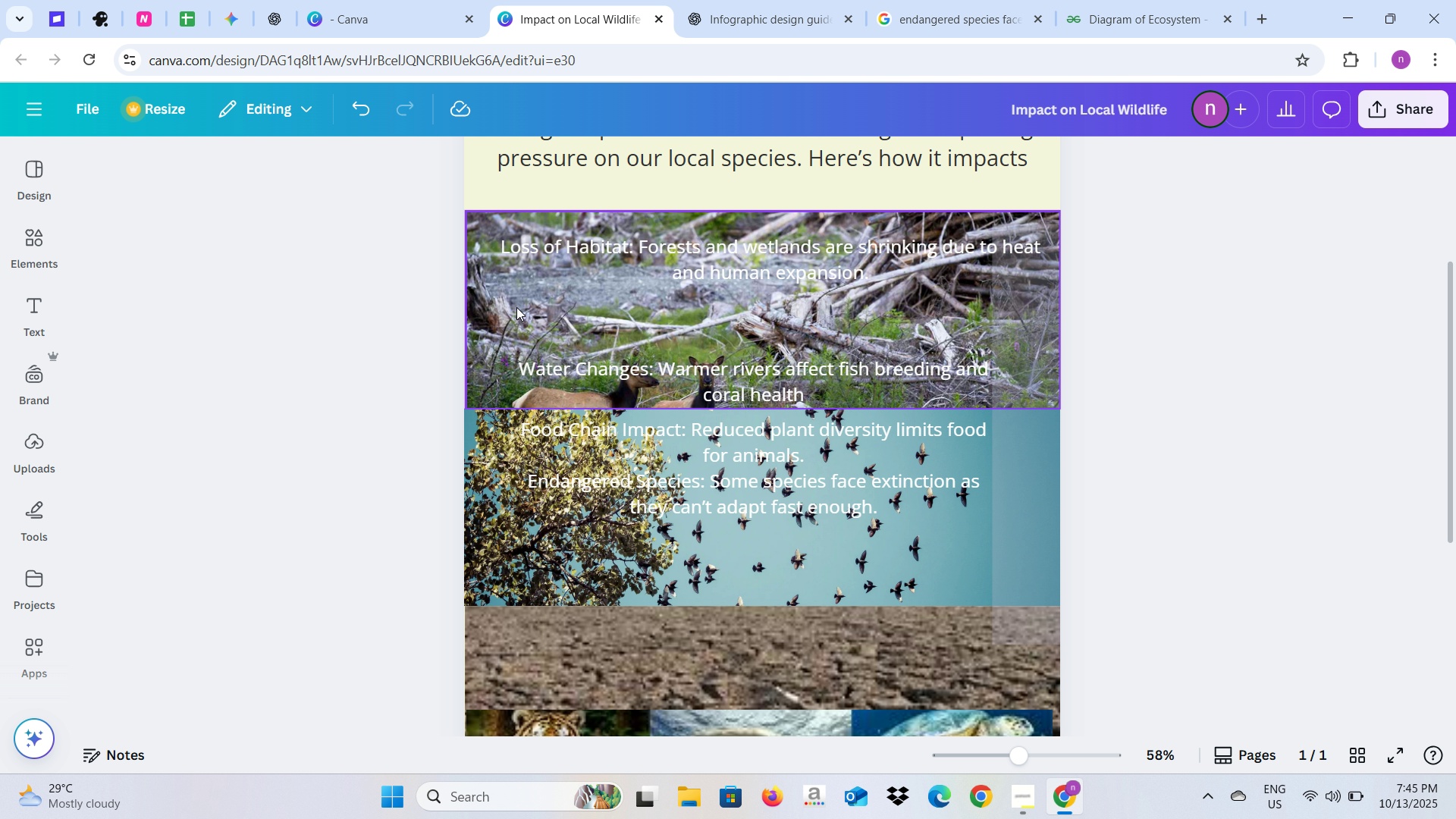 
left_click([516, 307])
 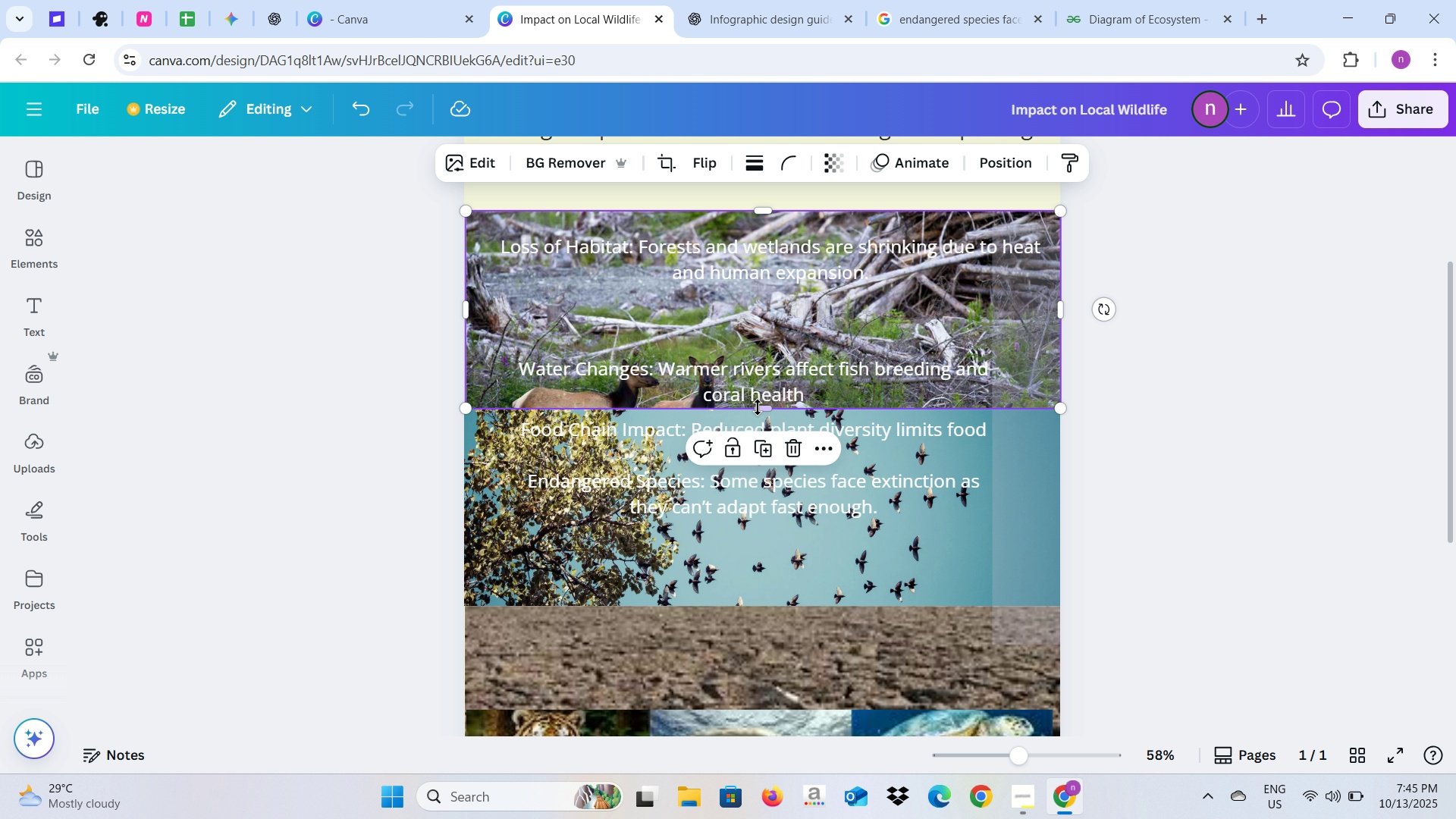 
left_click_drag(start_coordinate=[759, 402], to_coordinate=[755, 397])
 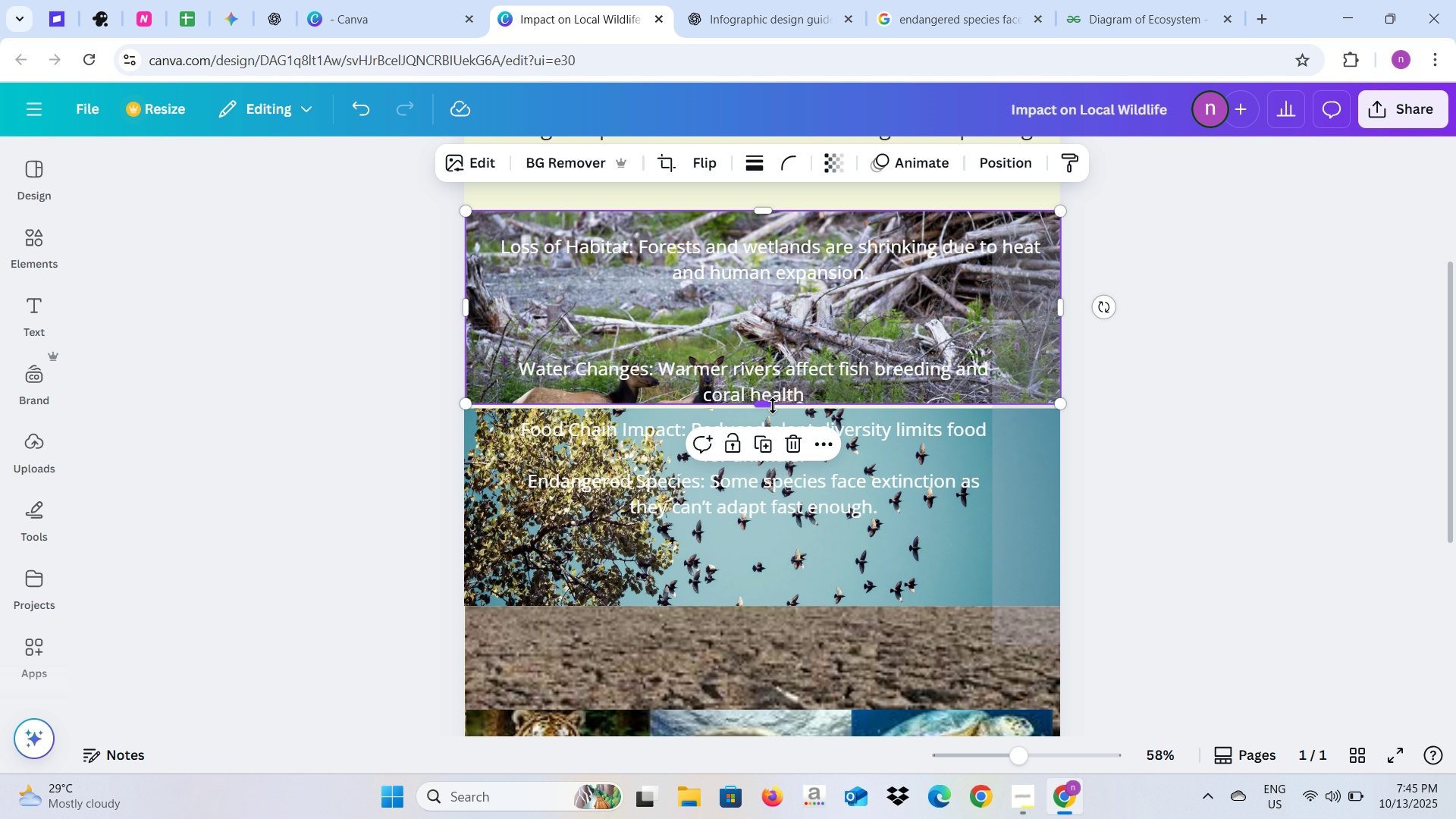 
left_click_drag(start_coordinate=[769, 406], to_coordinate=[761, 332])
 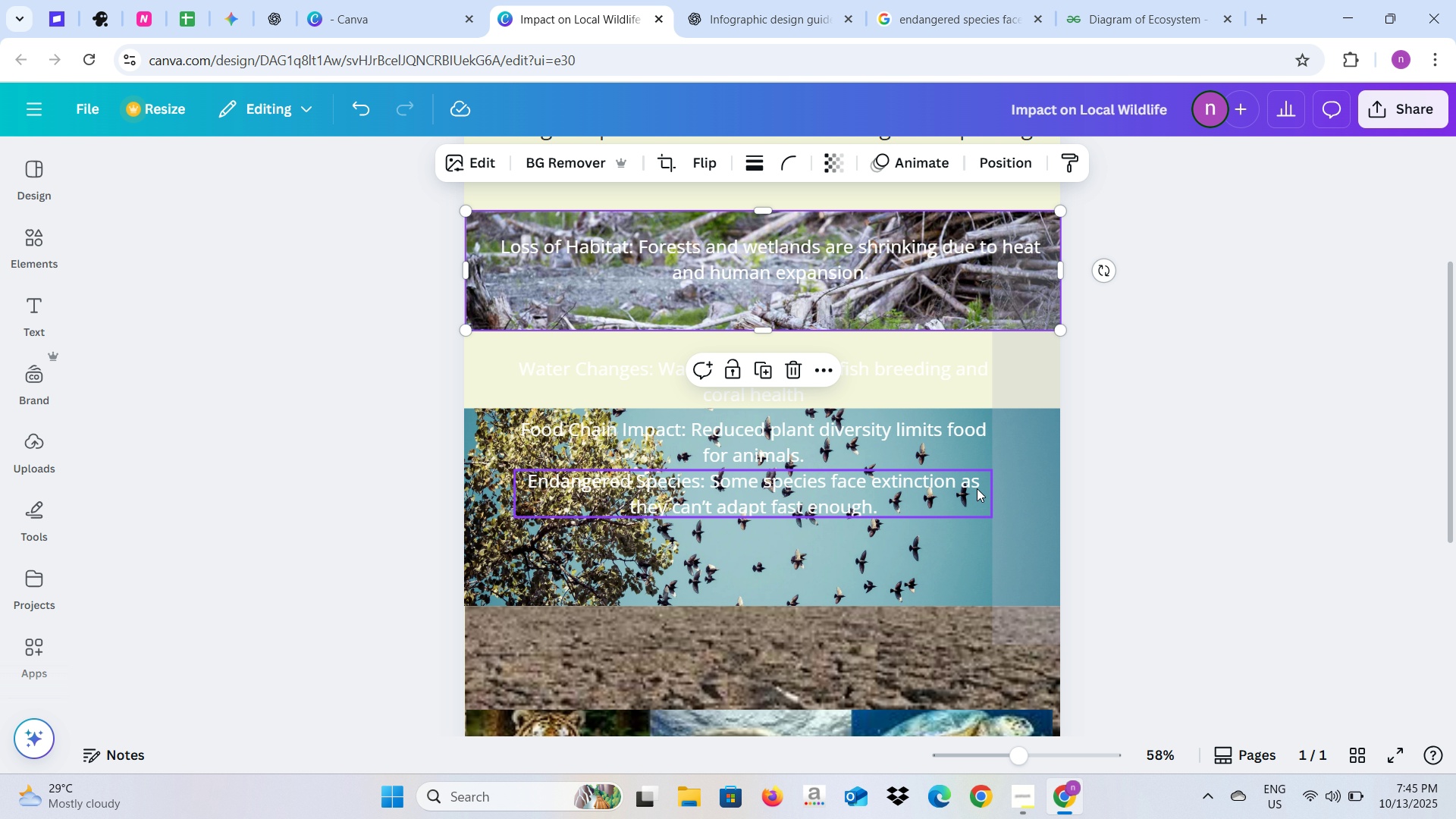 
left_click([951, 548])
 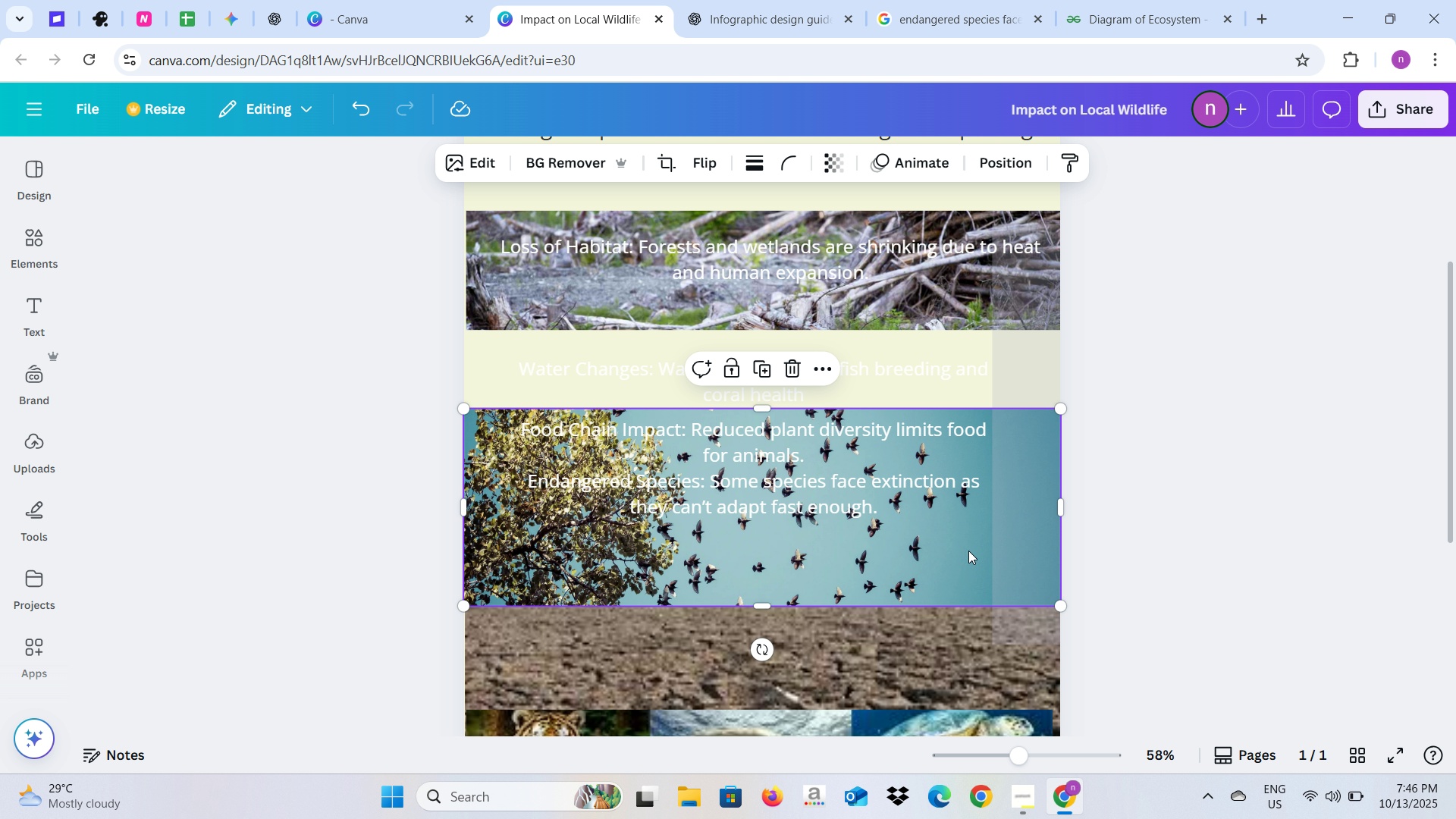 
left_click_drag(start_coordinate=[968, 551], to_coordinate=[968, 472])
 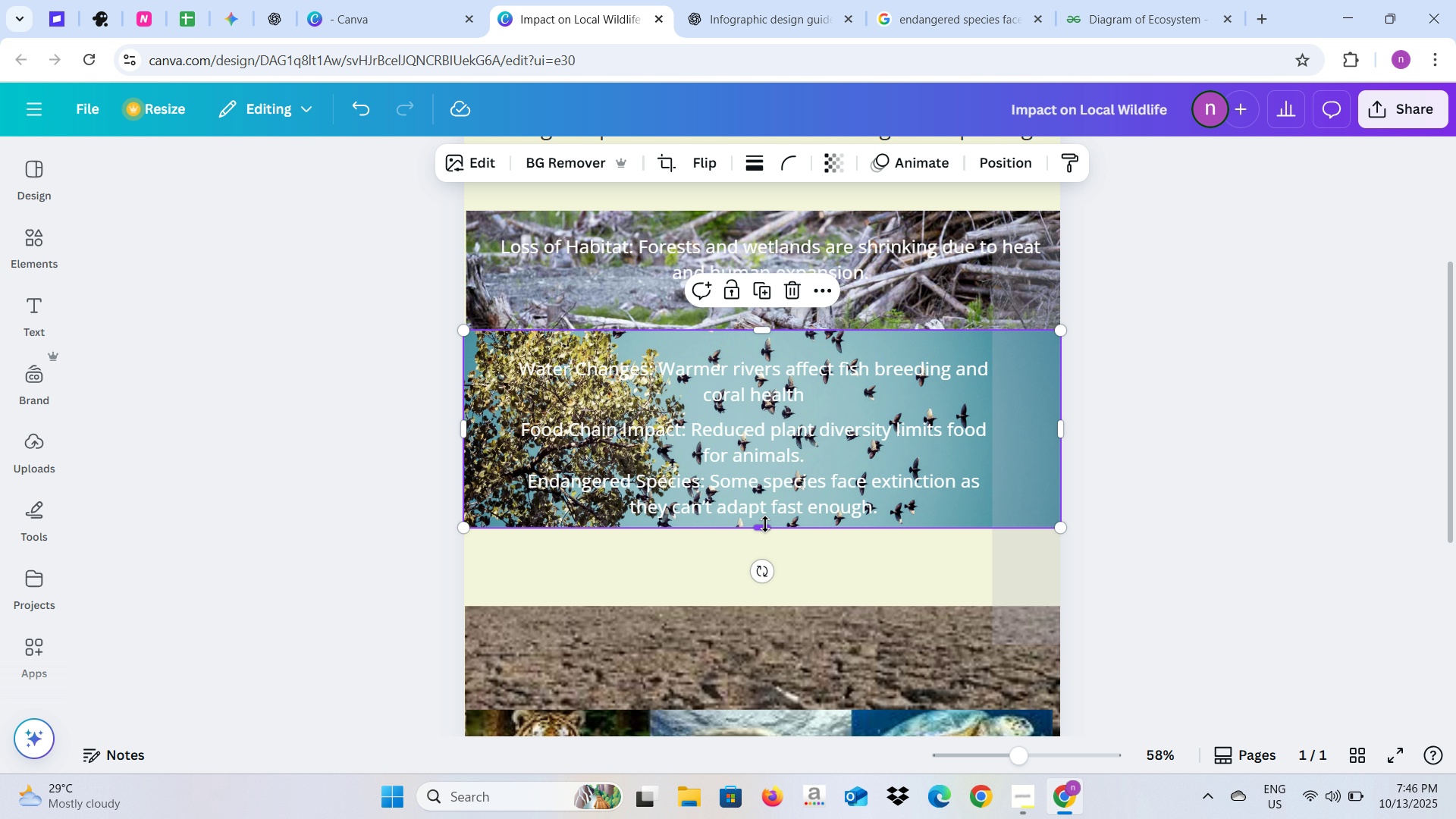 
left_click_drag(start_coordinate=[765, 524], to_coordinate=[777, 450])
 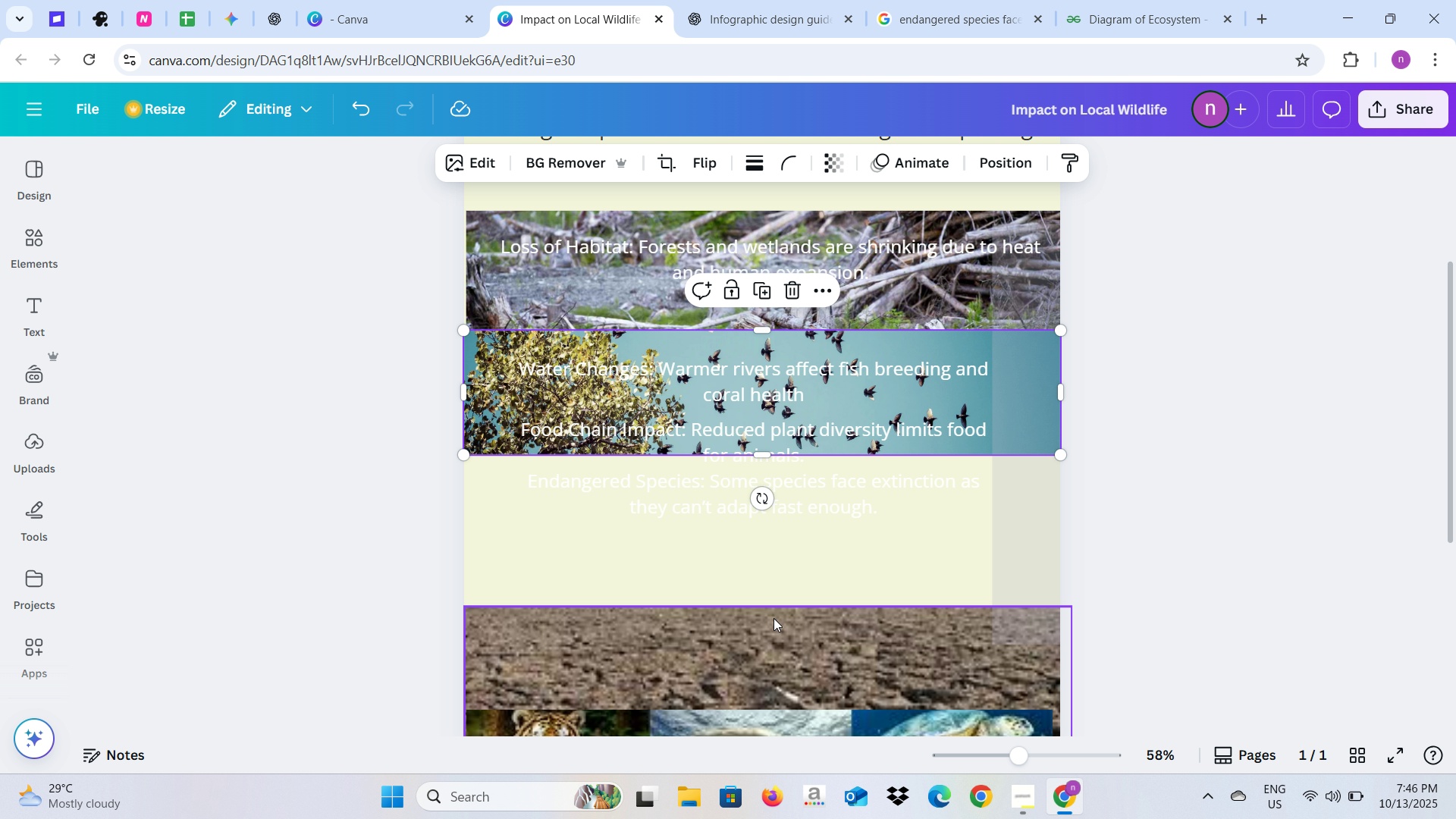 
left_click([774, 618])
 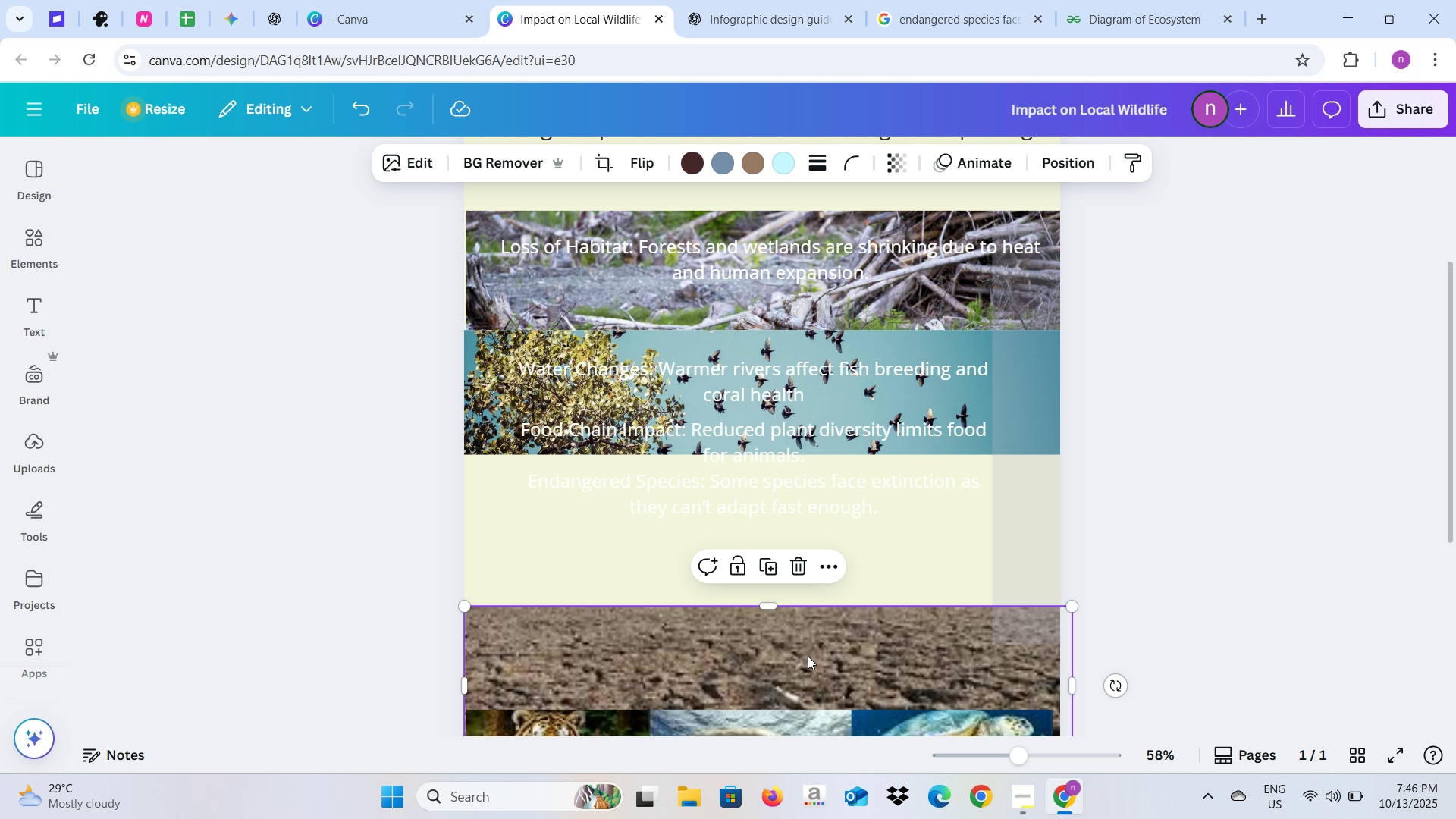 
left_click_drag(start_coordinate=[808, 656], to_coordinate=[812, 507])
 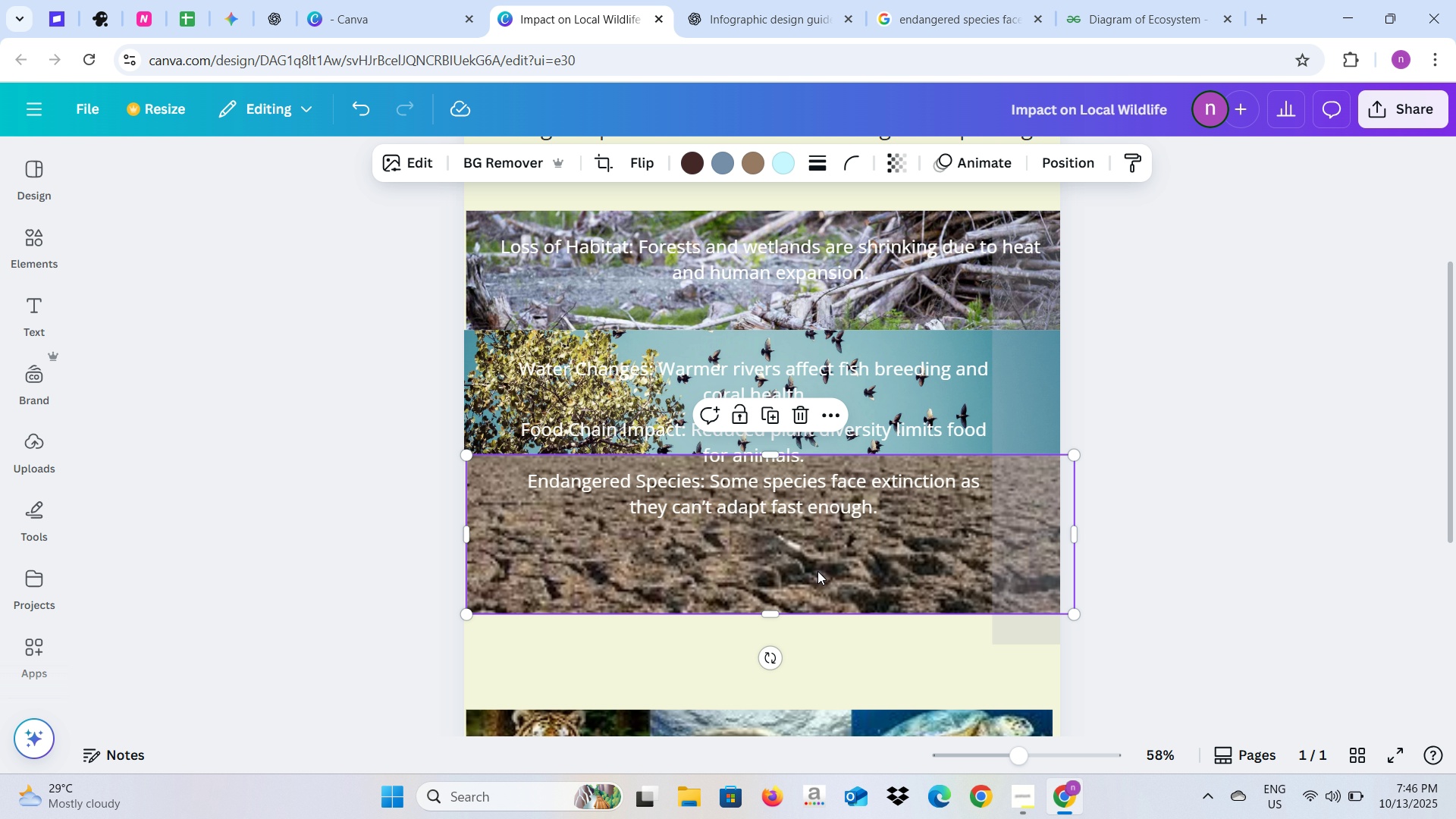 
scroll: coordinate [817, 571], scroll_direction: down, amount: 2.0
 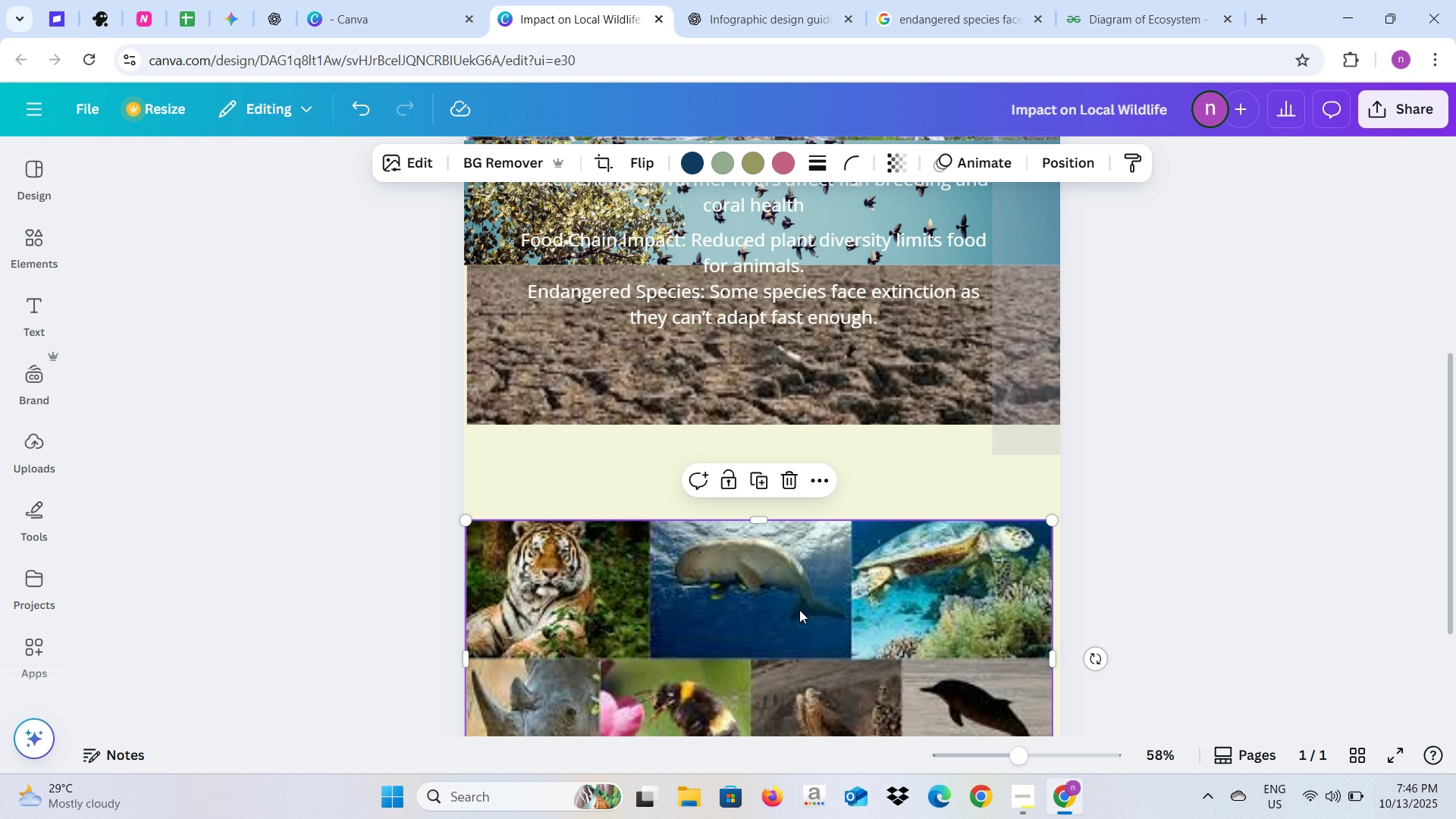 
left_click_drag(start_coordinate=[799, 617], to_coordinate=[803, 522])
 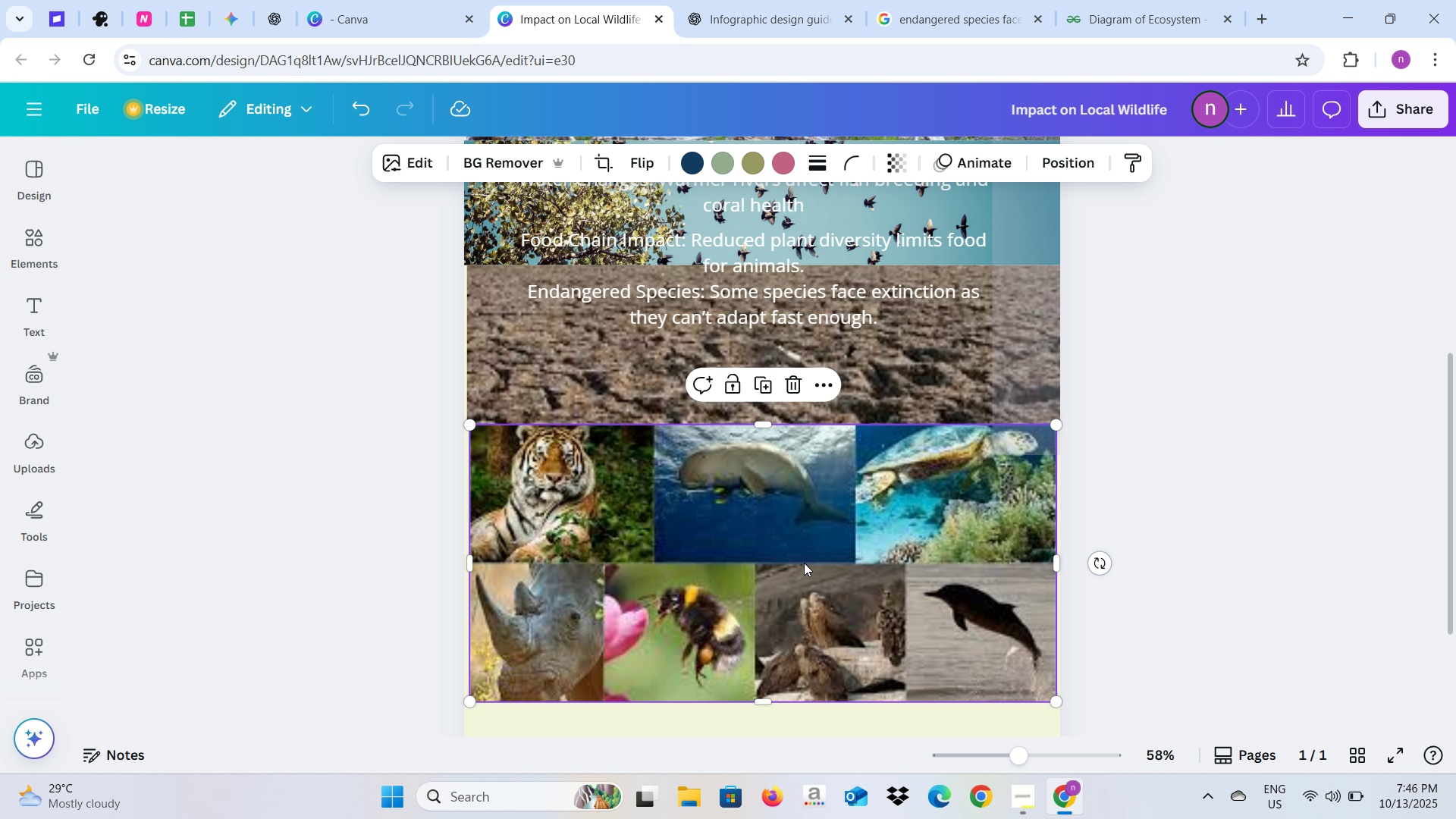 
scroll: coordinate [804, 563], scroll_direction: down, amount: 2.0
 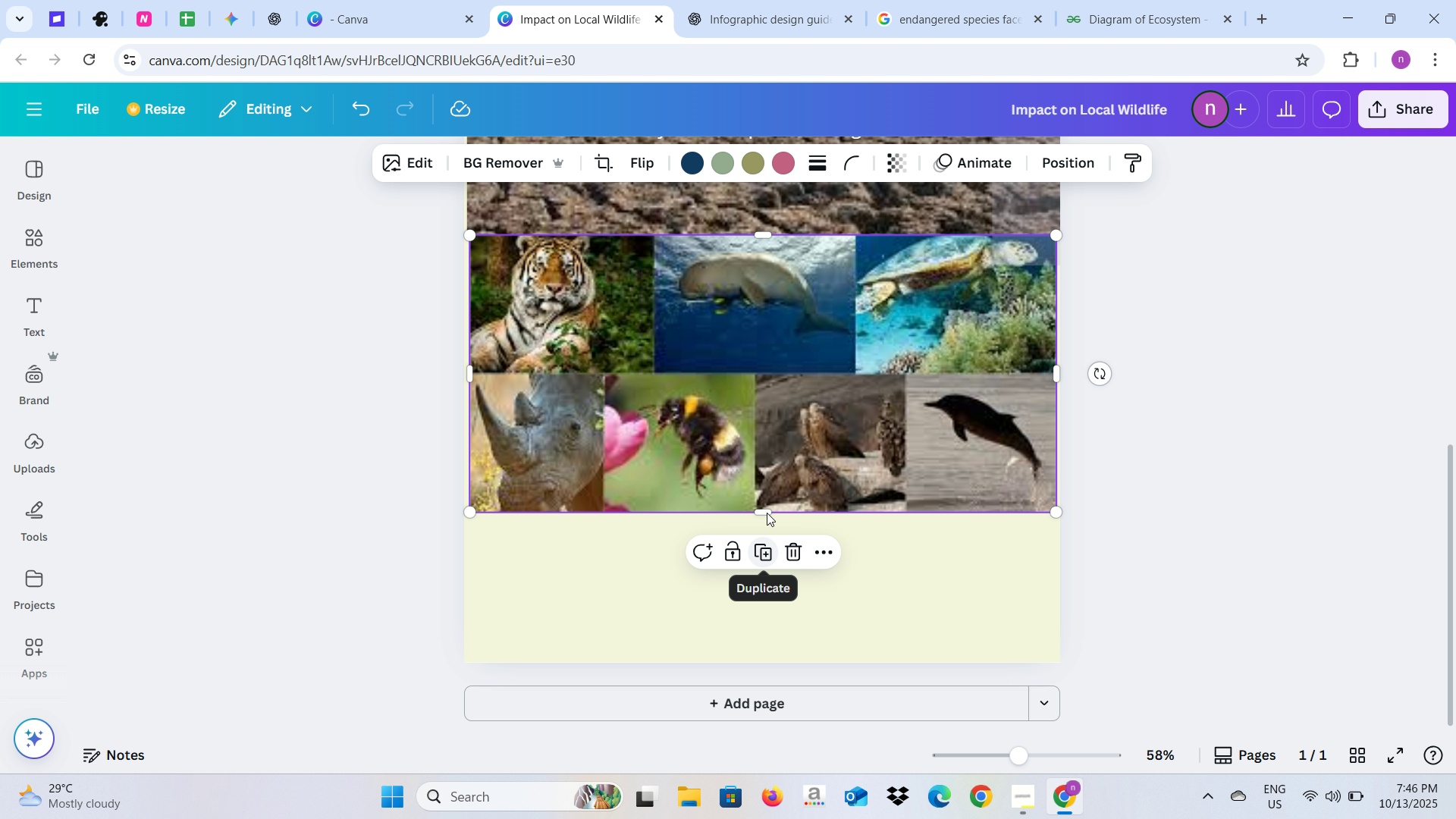 
left_click_drag(start_coordinate=[767, 513], to_coordinate=[777, 425])
 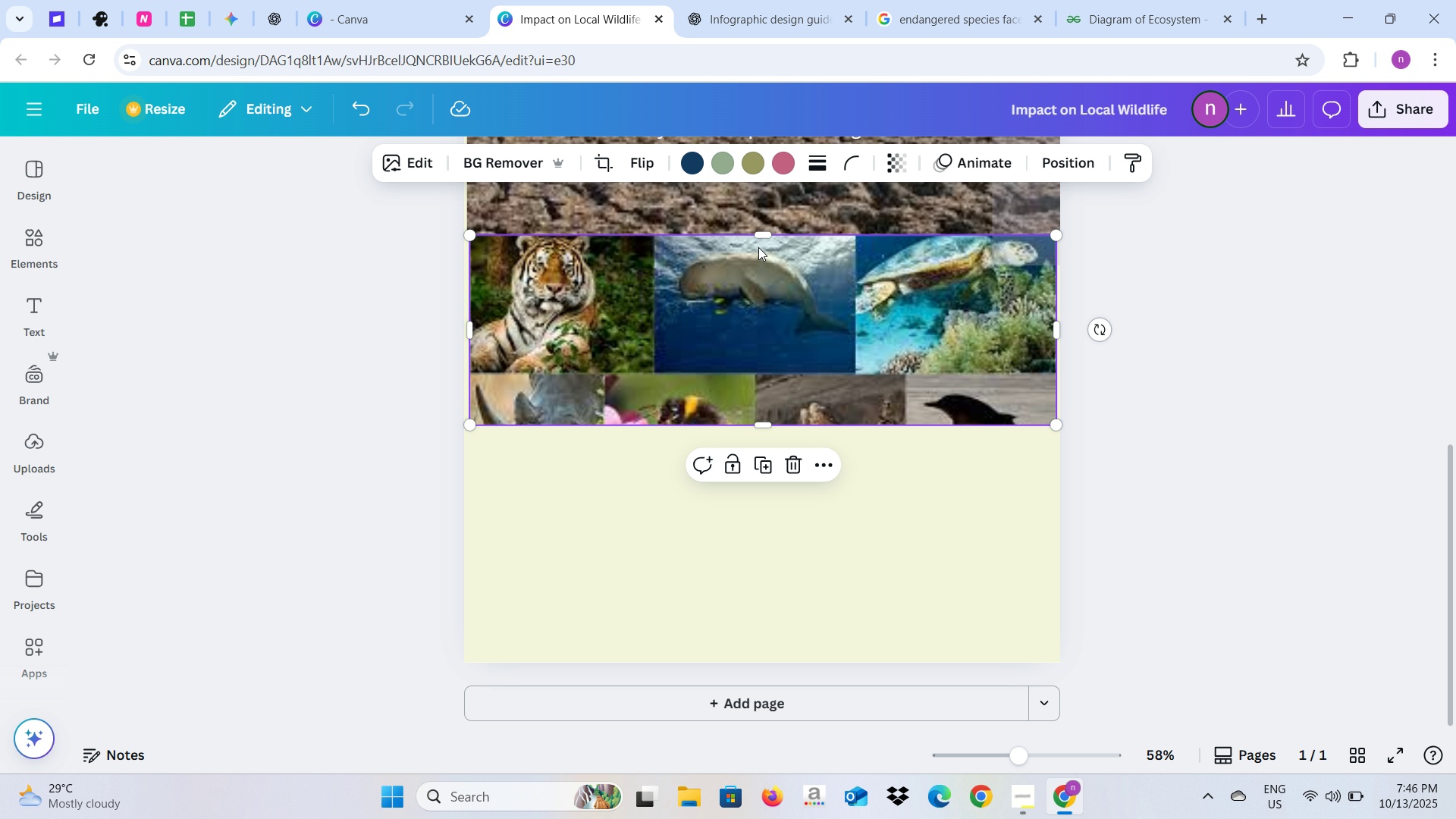 
left_click_drag(start_coordinate=[758, 234], to_coordinate=[761, 270])
 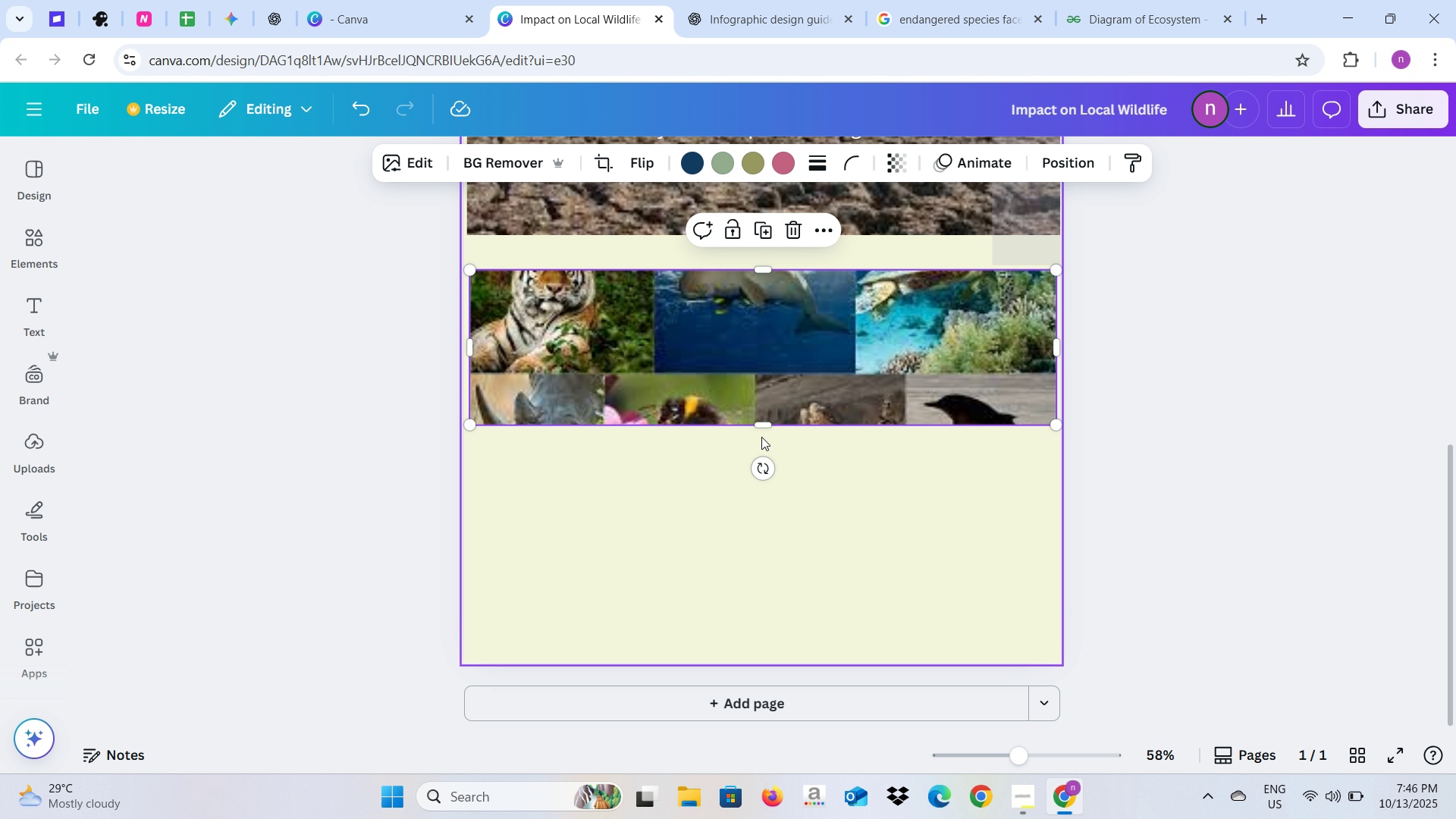 
left_click_drag(start_coordinate=[761, 425], to_coordinate=[766, 453])
 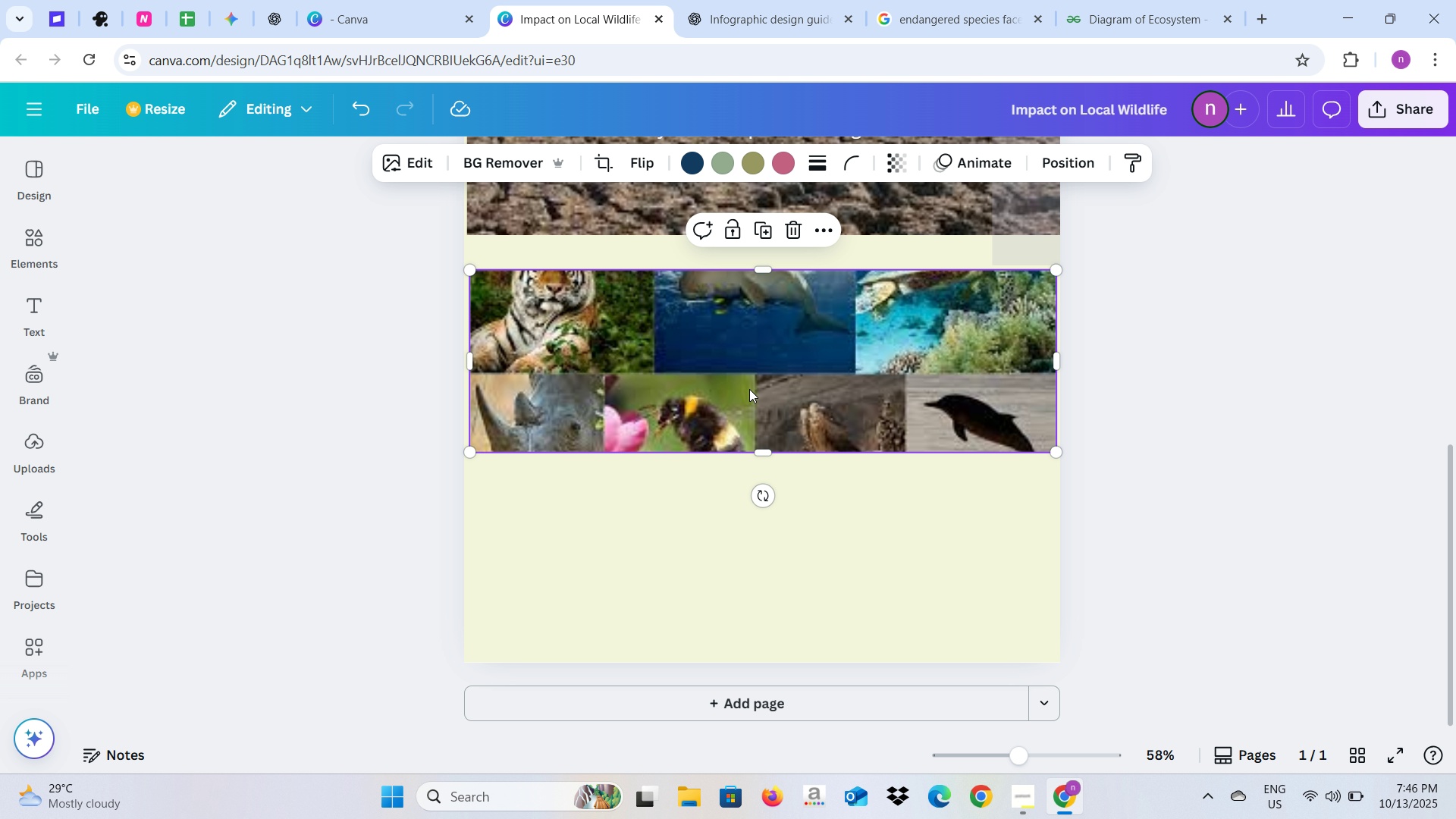 
left_click_drag(start_coordinate=[749, 388], to_coordinate=[746, 357])
 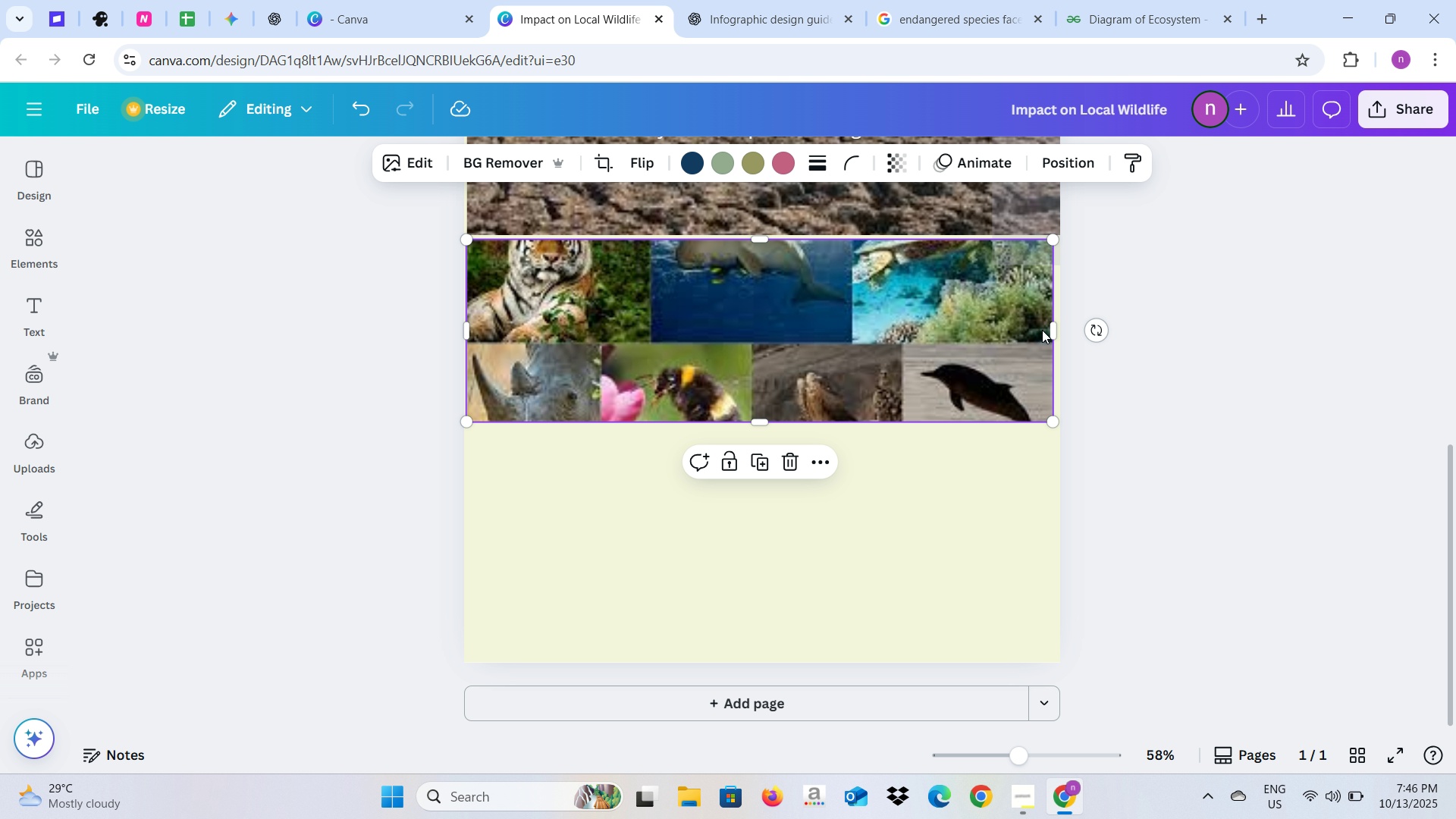 
left_click_drag(start_coordinate=[1051, 328], to_coordinate=[1063, 331])
 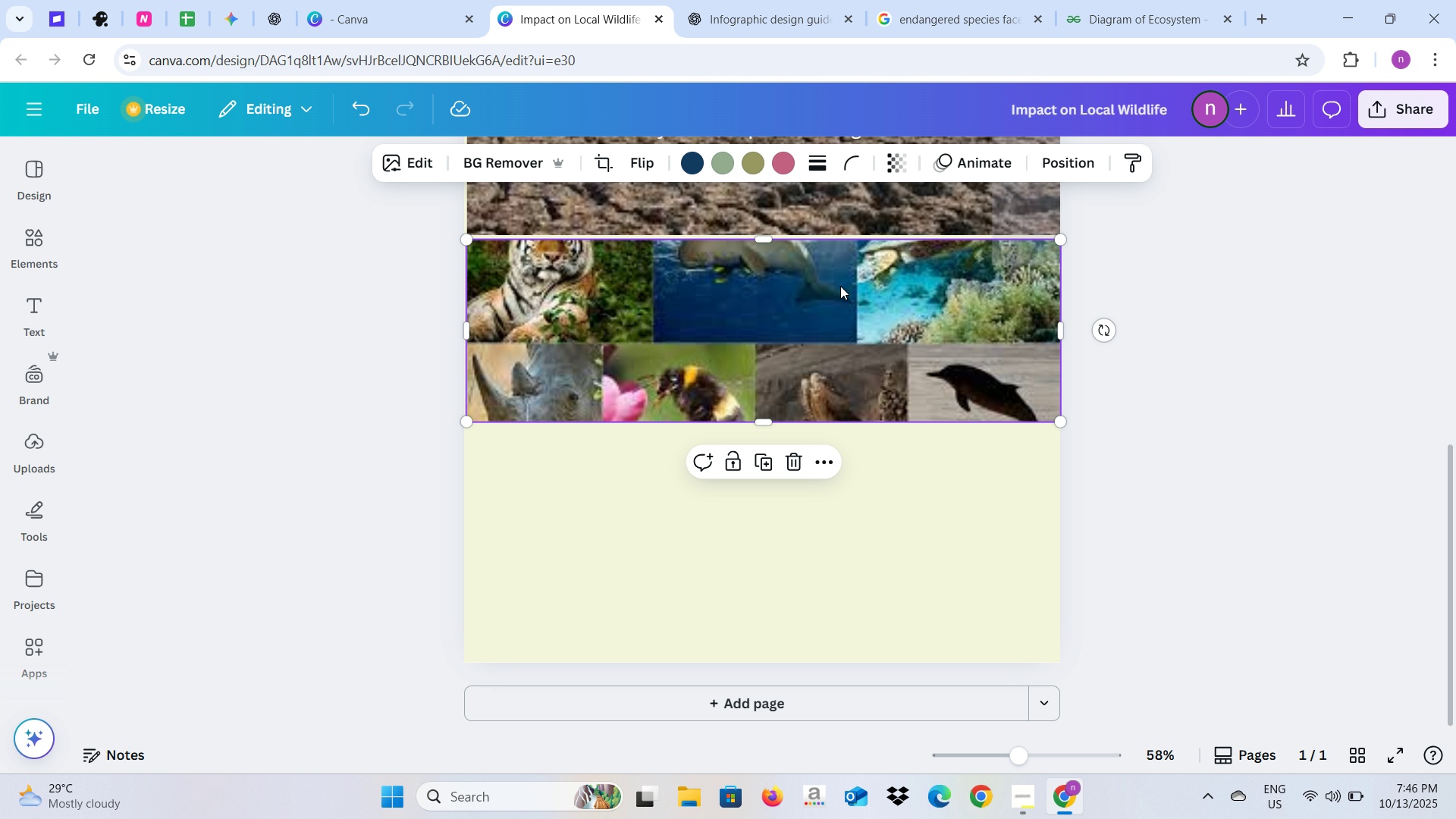 
left_click_drag(start_coordinate=[826, 297], to_coordinate=[824, 292])
 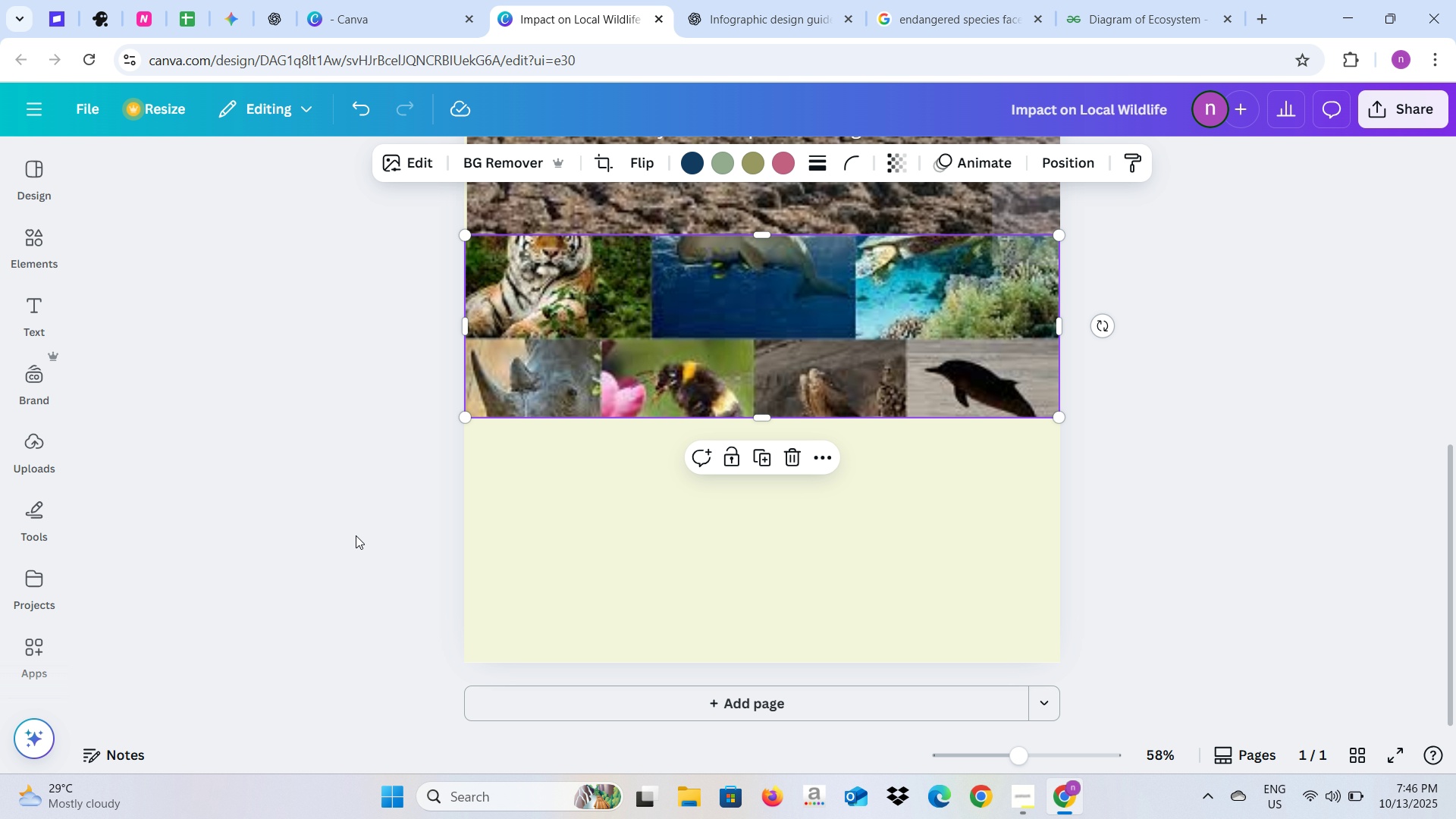 
left_click([356, 535])
 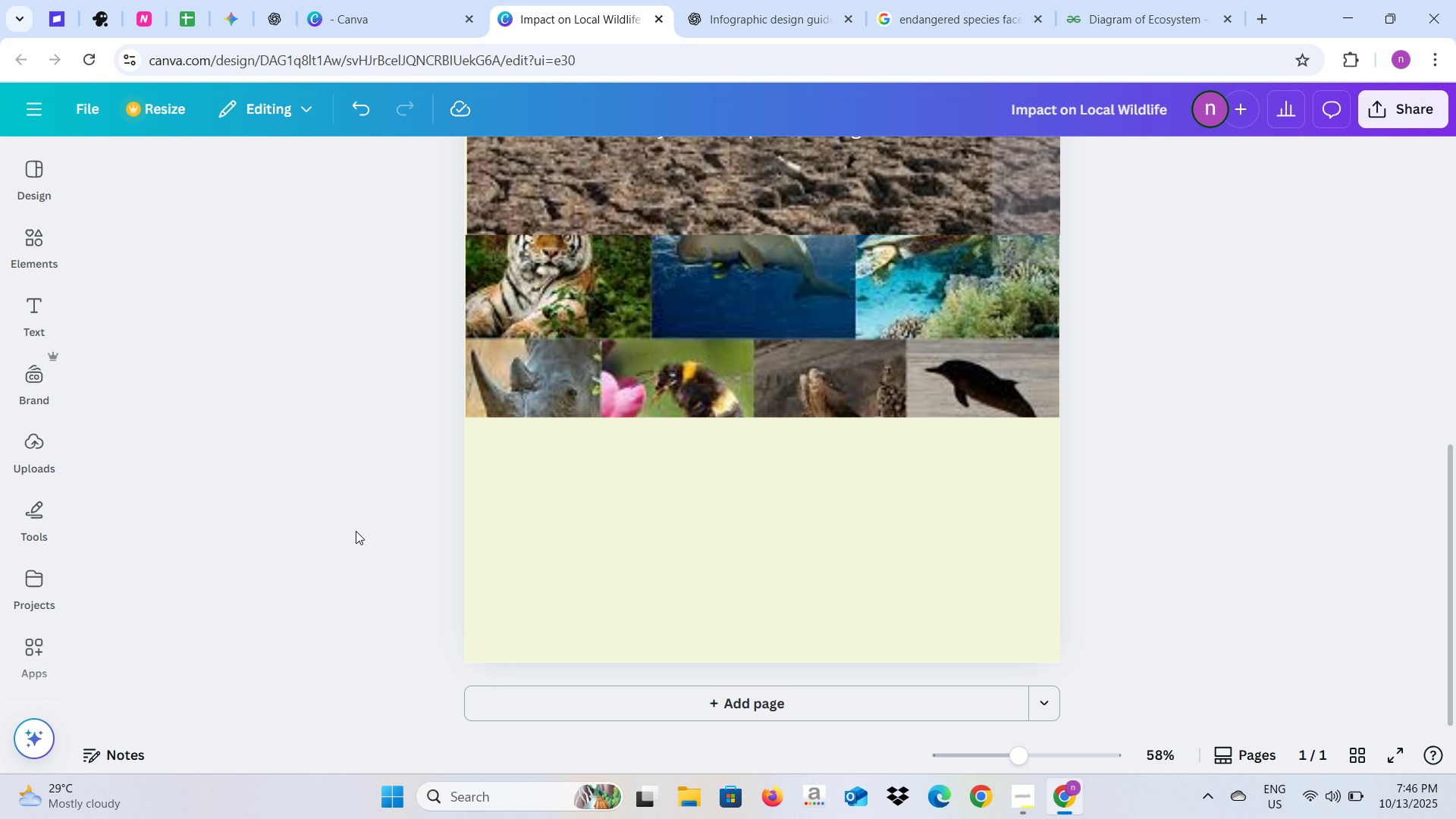 
scroll: coordinate [356, 531], scroll_direction: up, amount: 3.0
 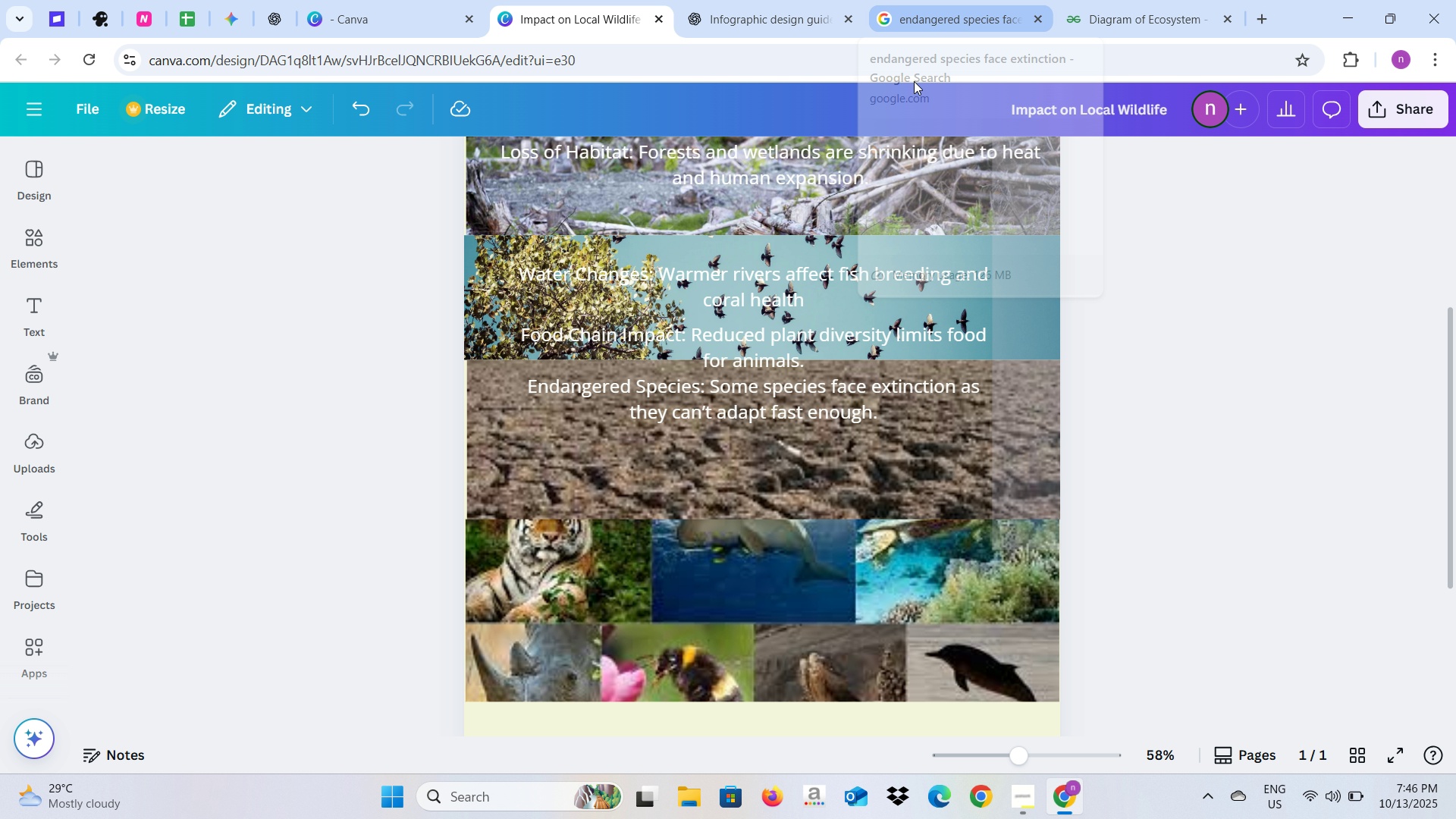 
wait(5.16)
 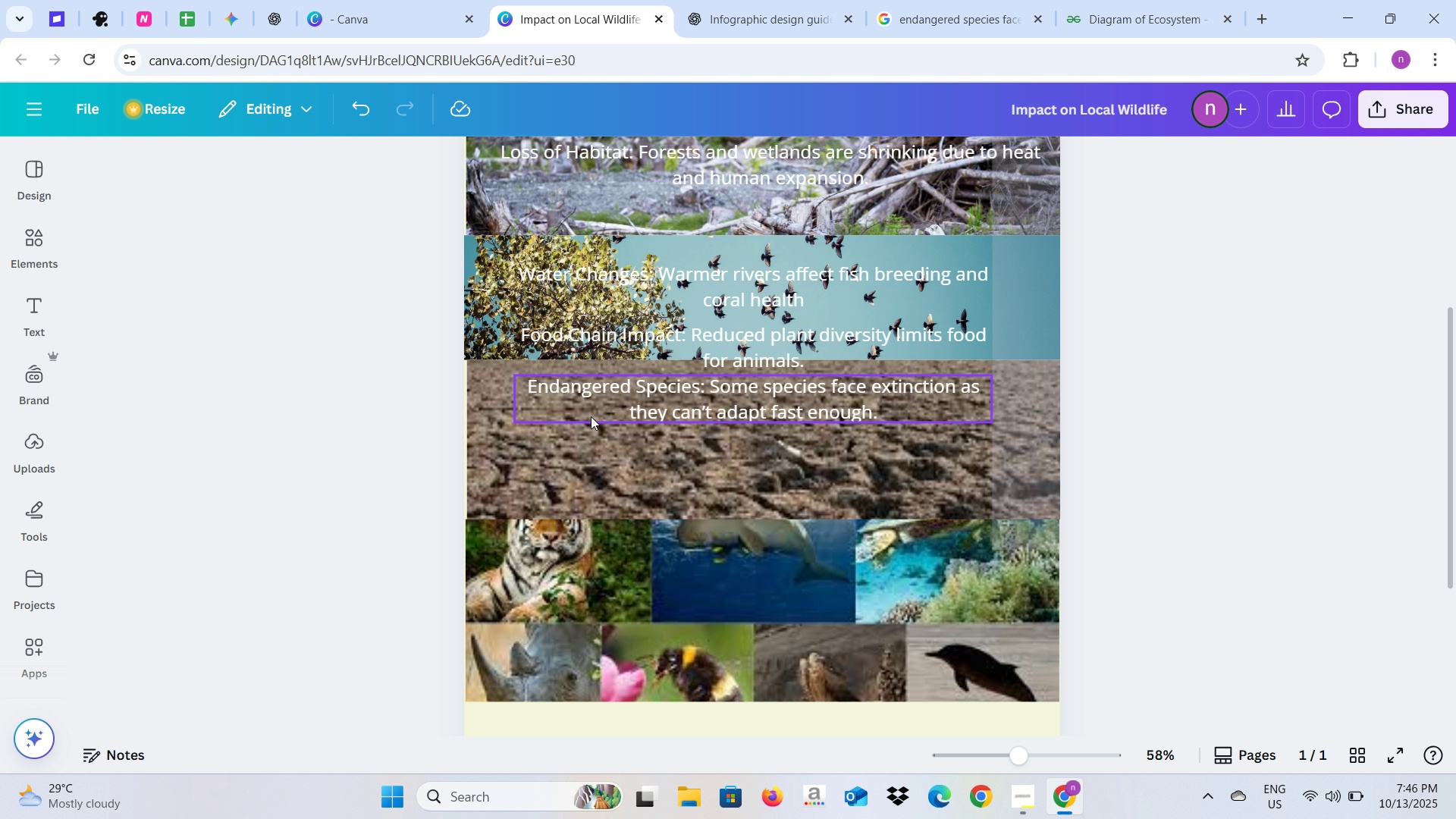 
left_click([904, 12])
 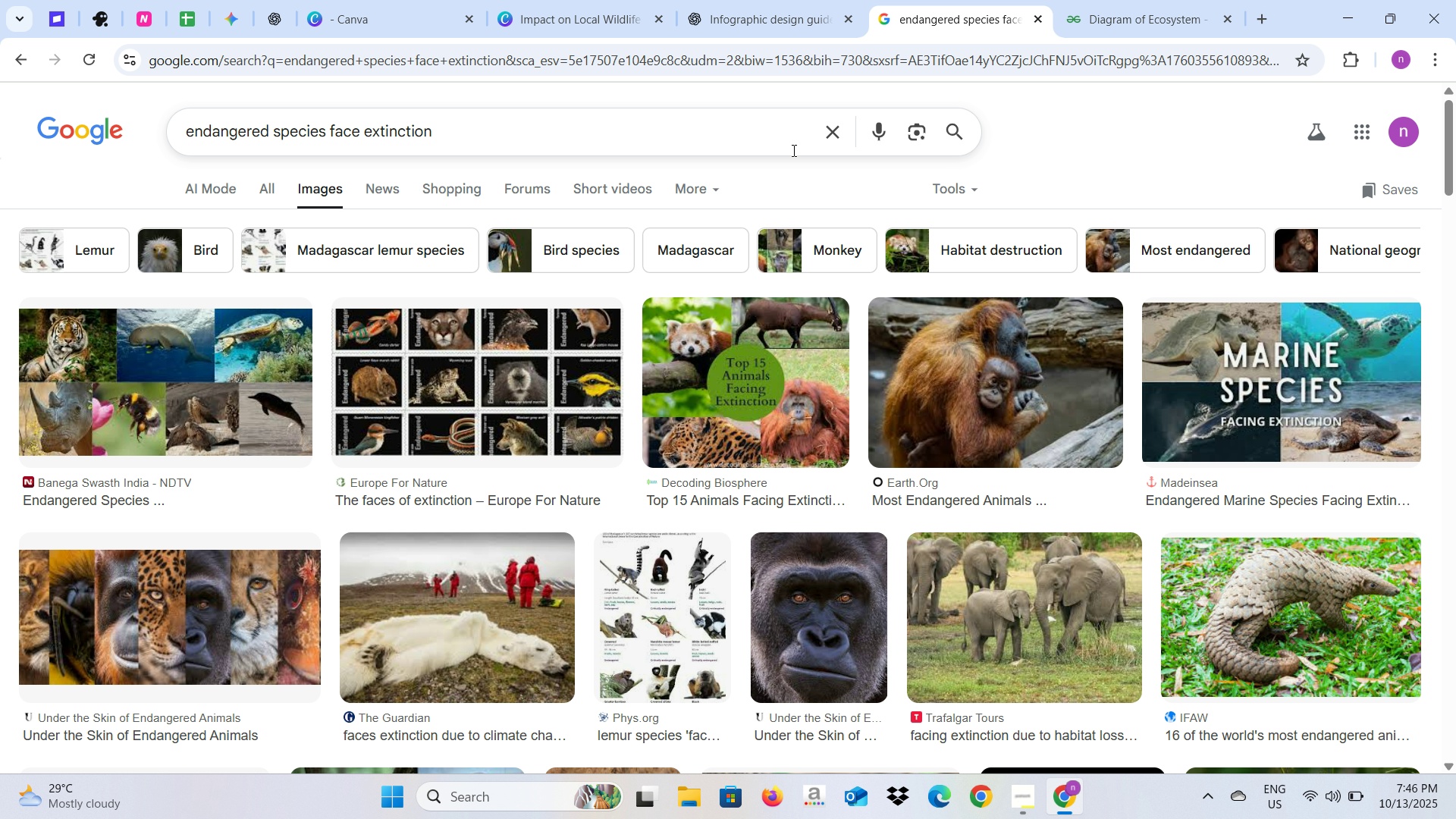 
left_click_drag(start_coordinate=[487, 133], to_coordinate=[168, 148])
 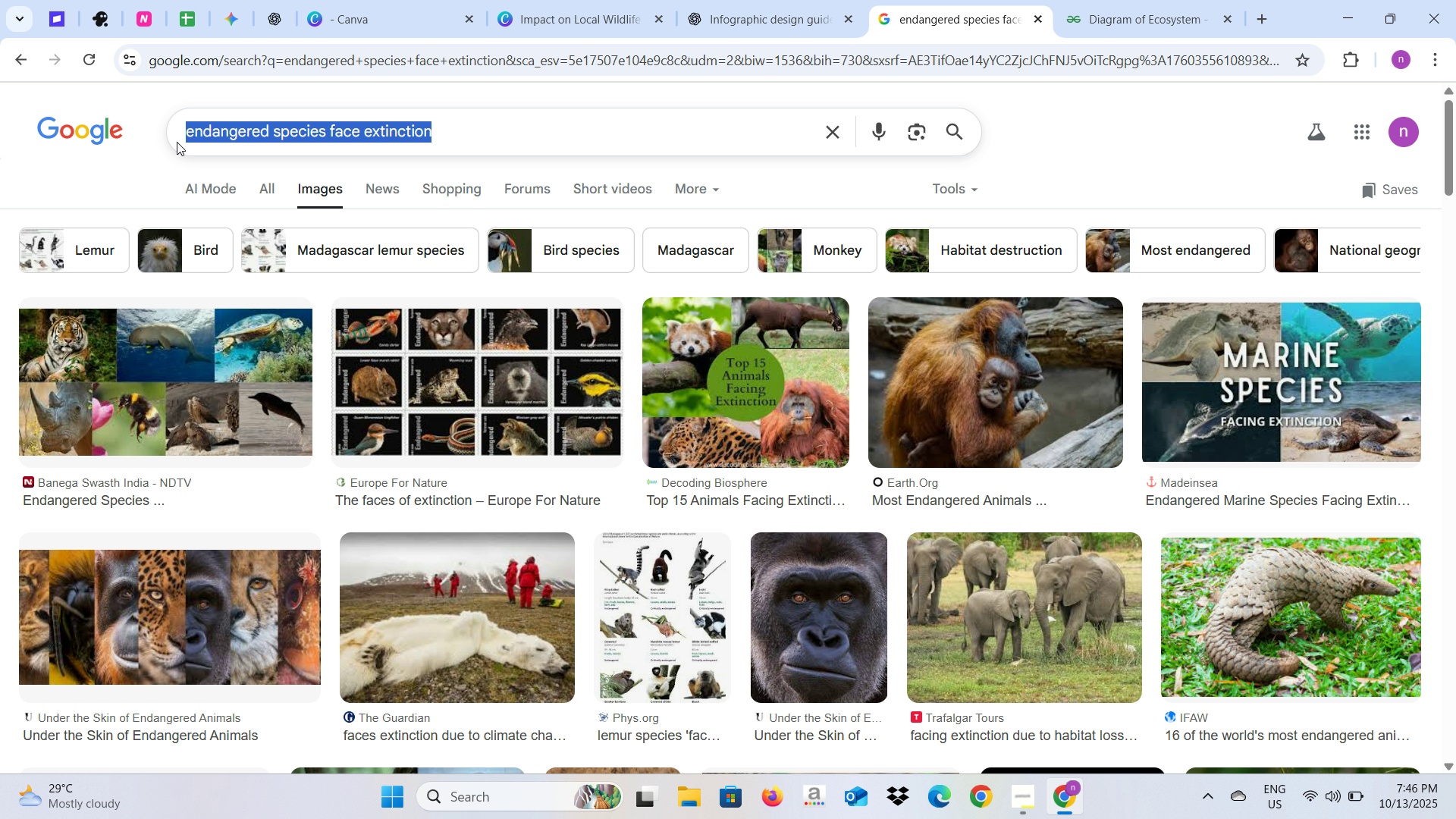 
type(food chain impact)
 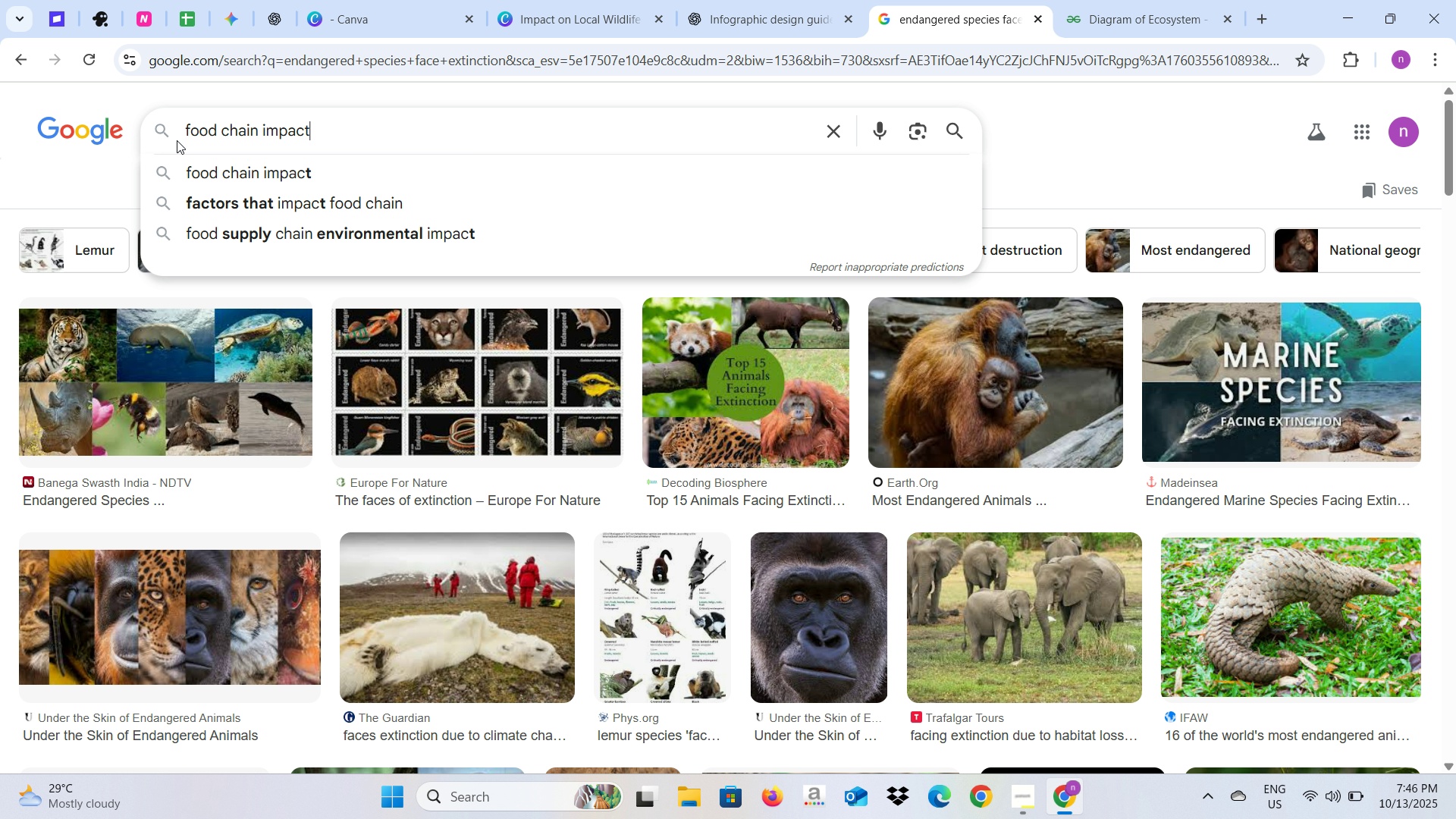 
key(Enter)
 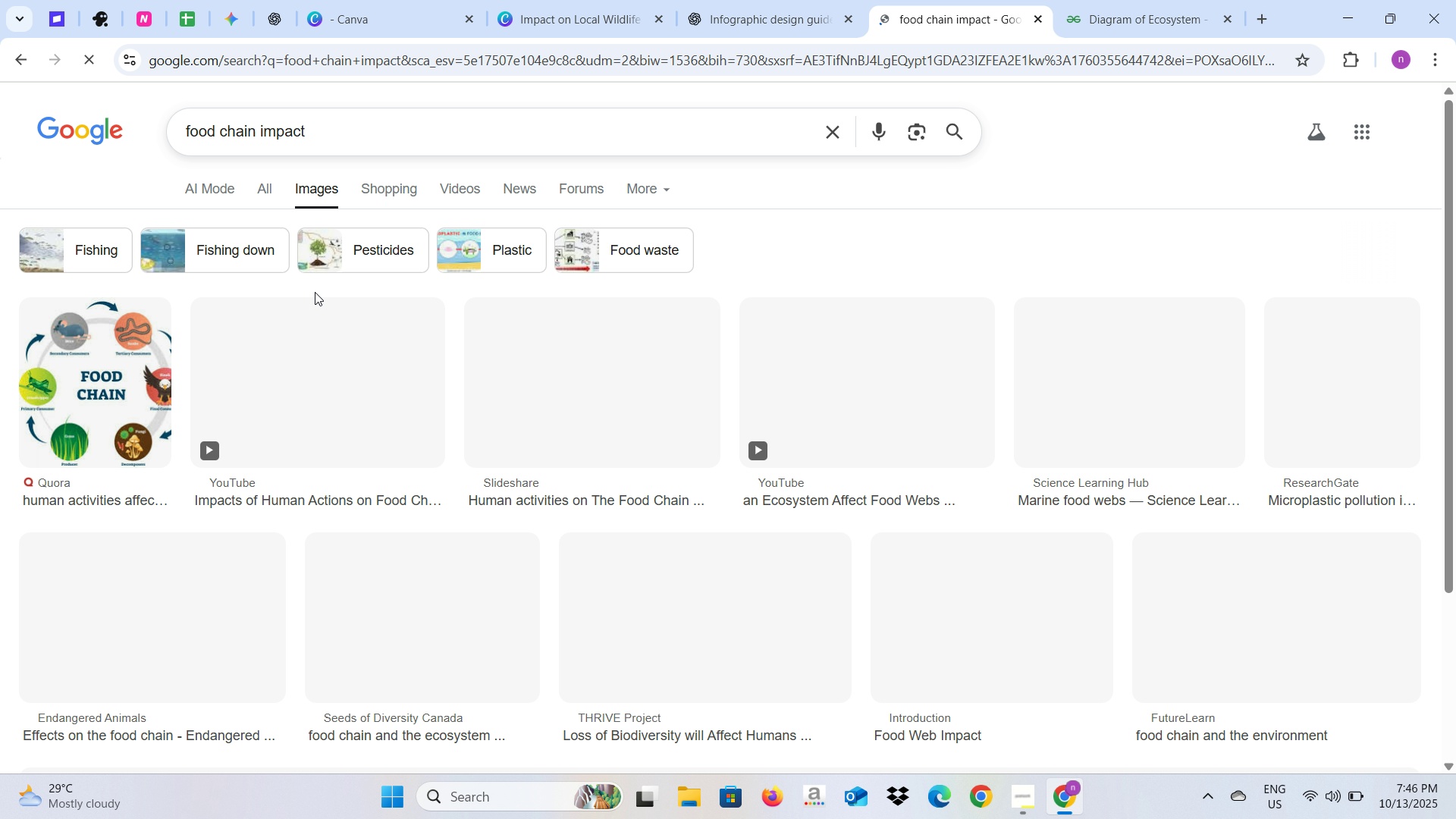 
mouse_move([351, 379])
 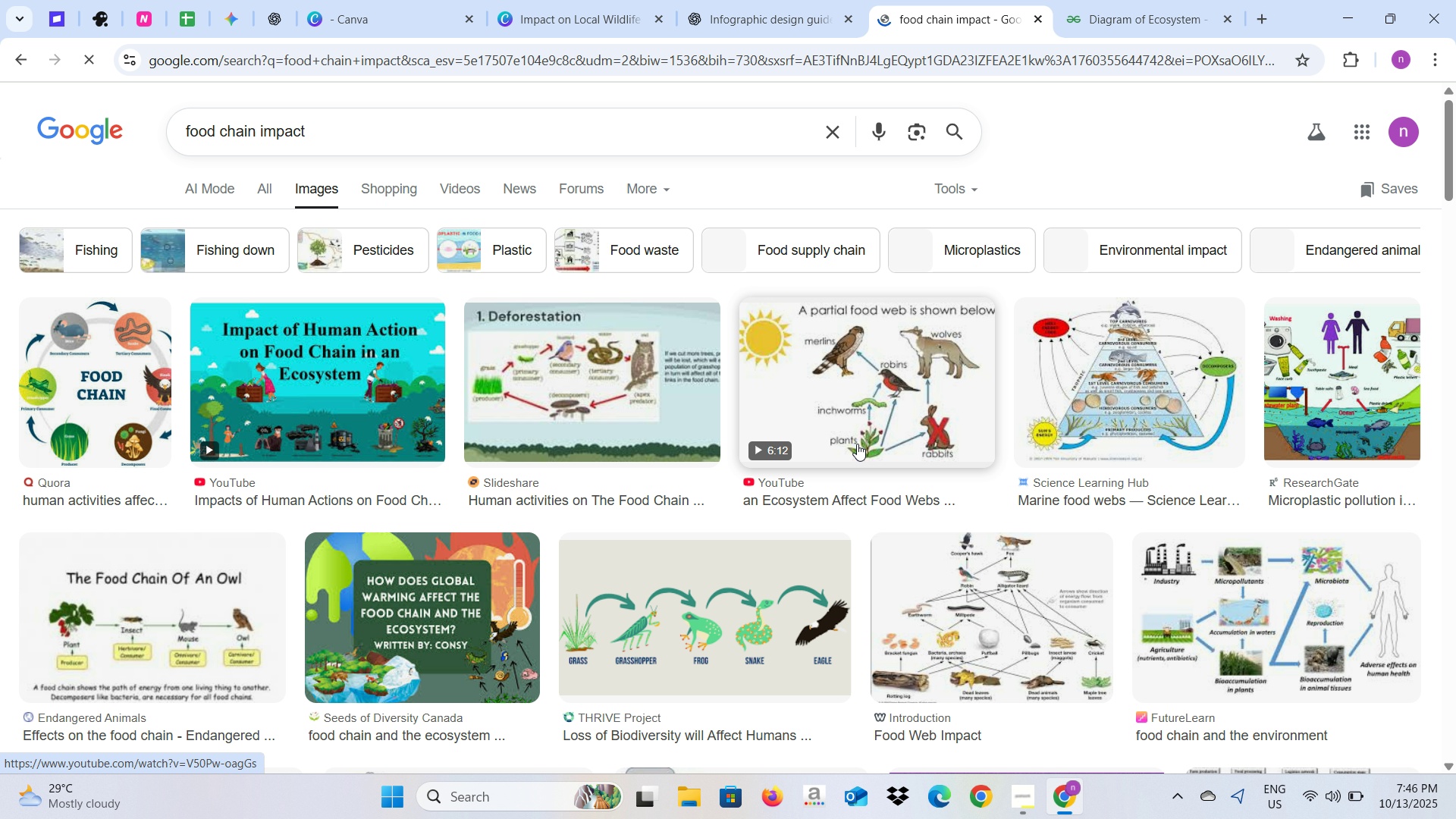 
scroll: coordinate [857, 444], scroll_direction: down, amount: 2.0
 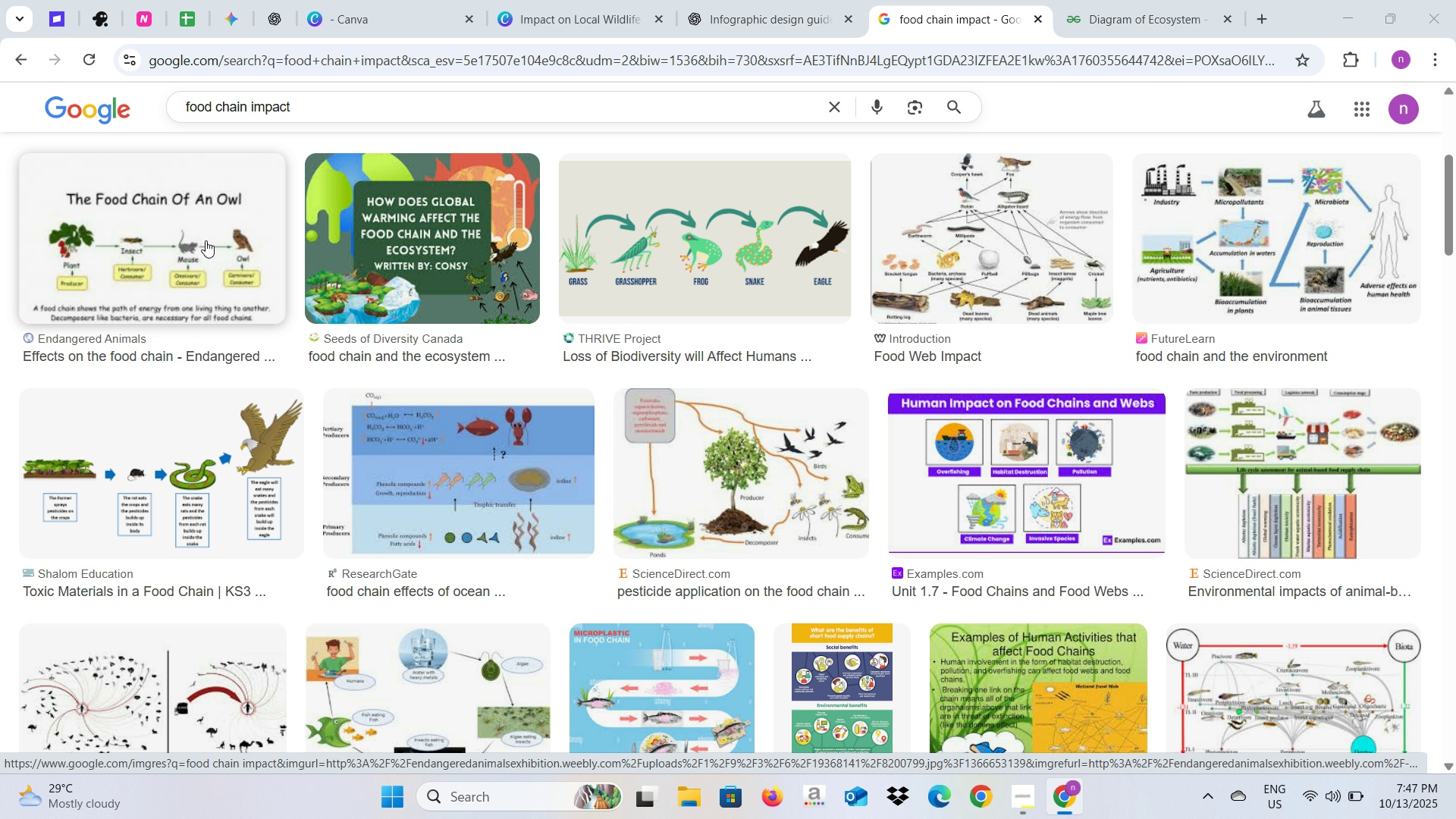 
wait(7.08)
 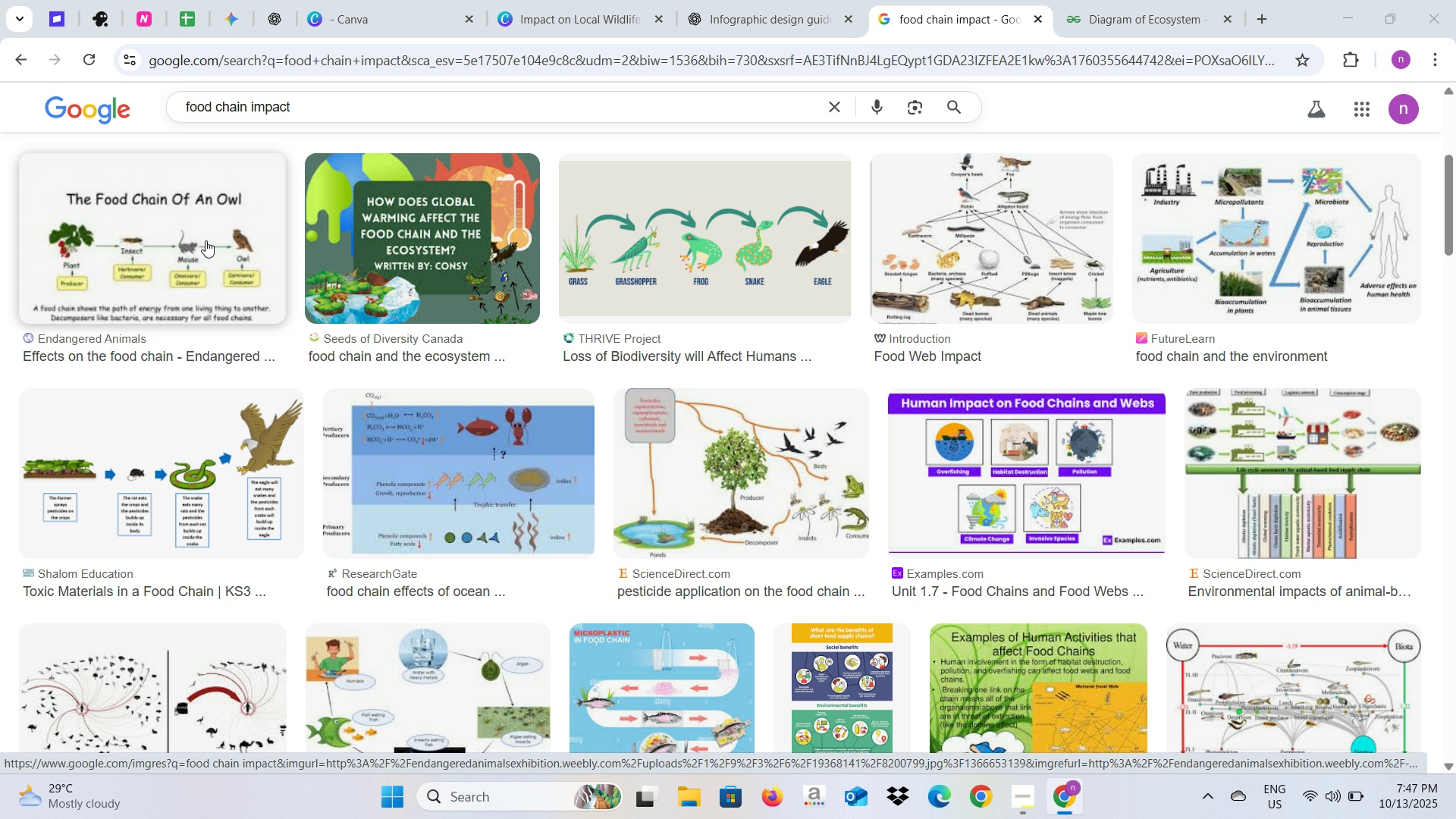 
left_click([207, 451])
 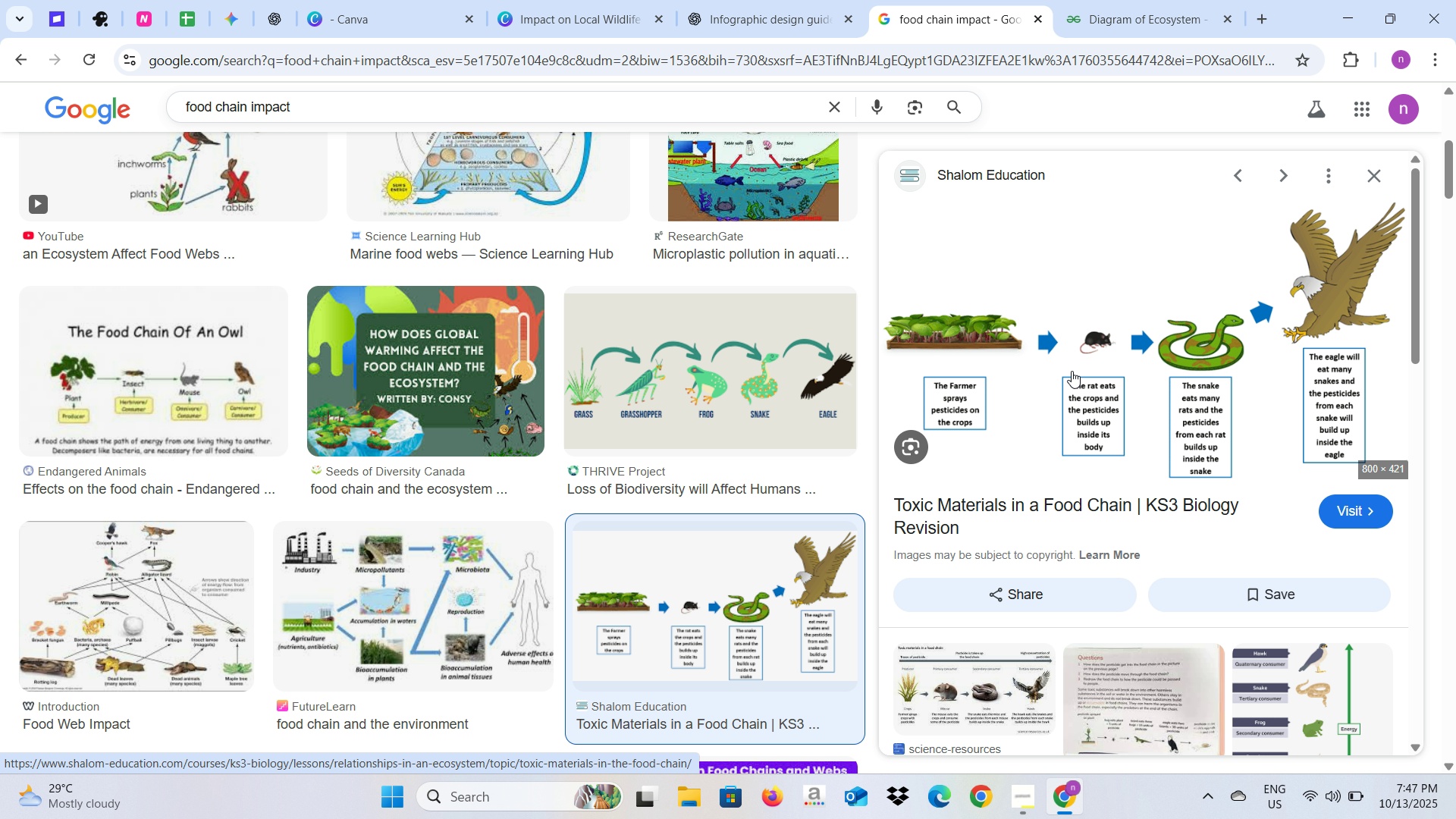 
wait(6.16)
 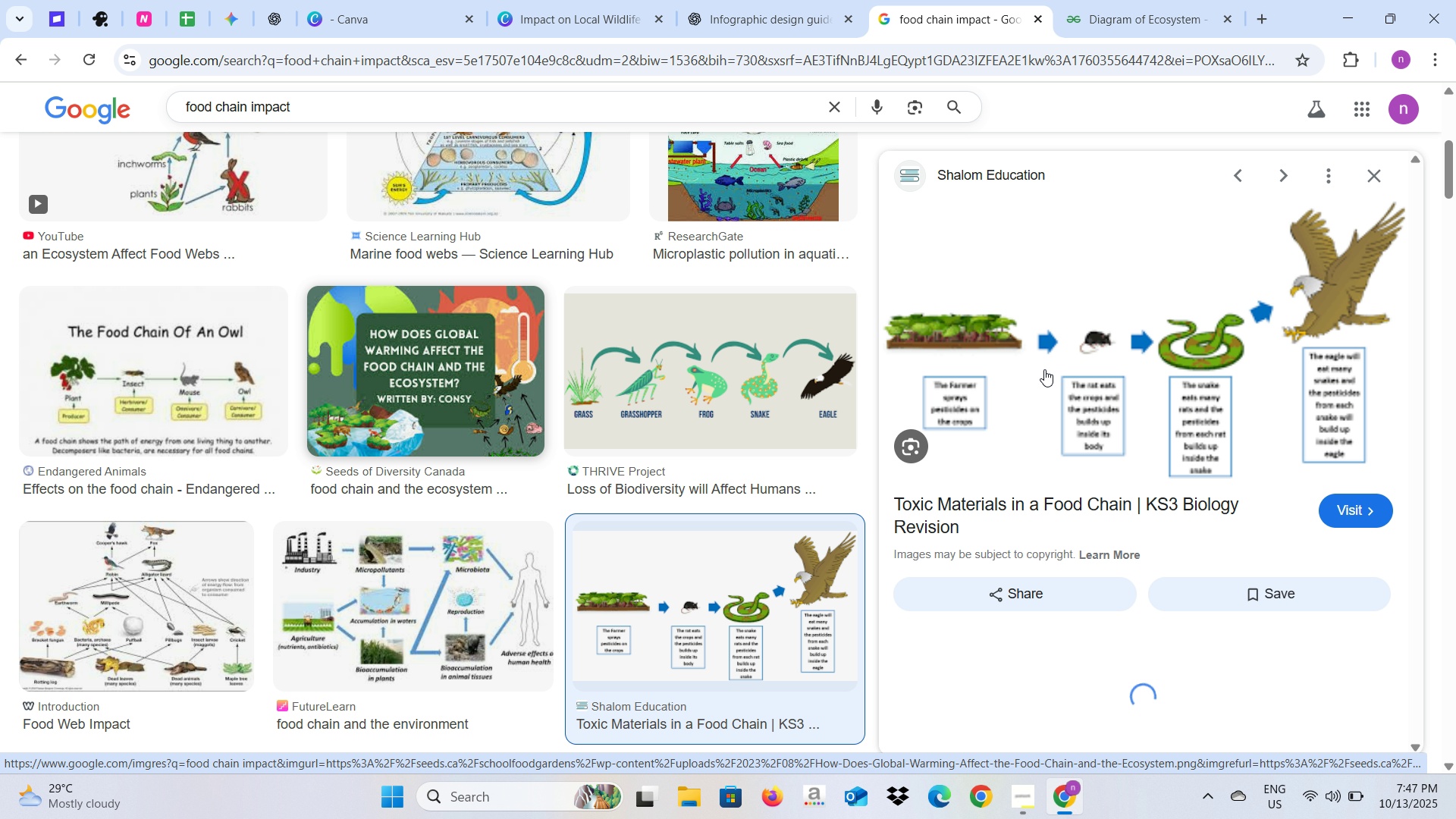 
left_click([784, 362])
 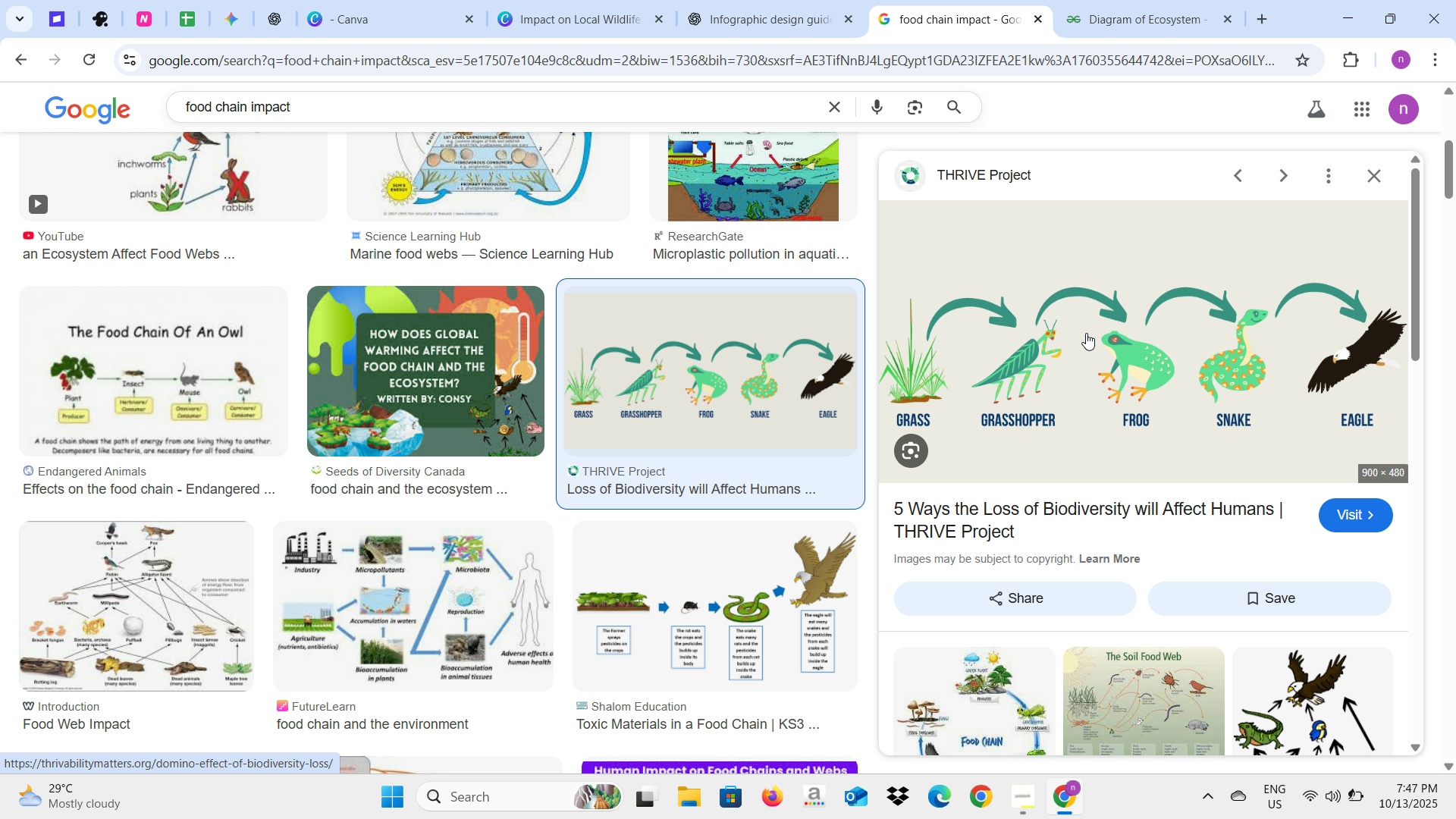 
right_click([1090, 339])
 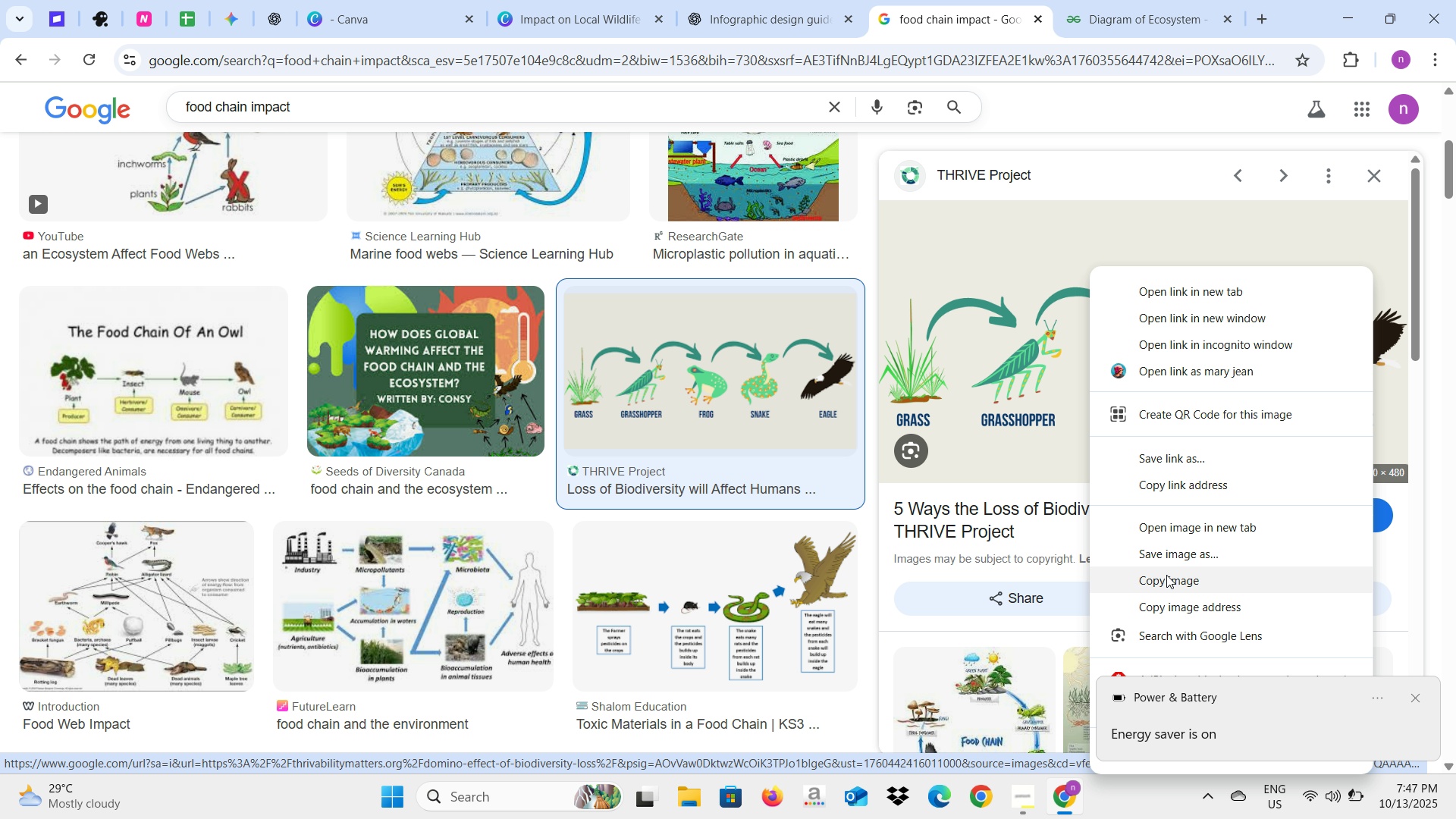 
left_click([1166, 575])
 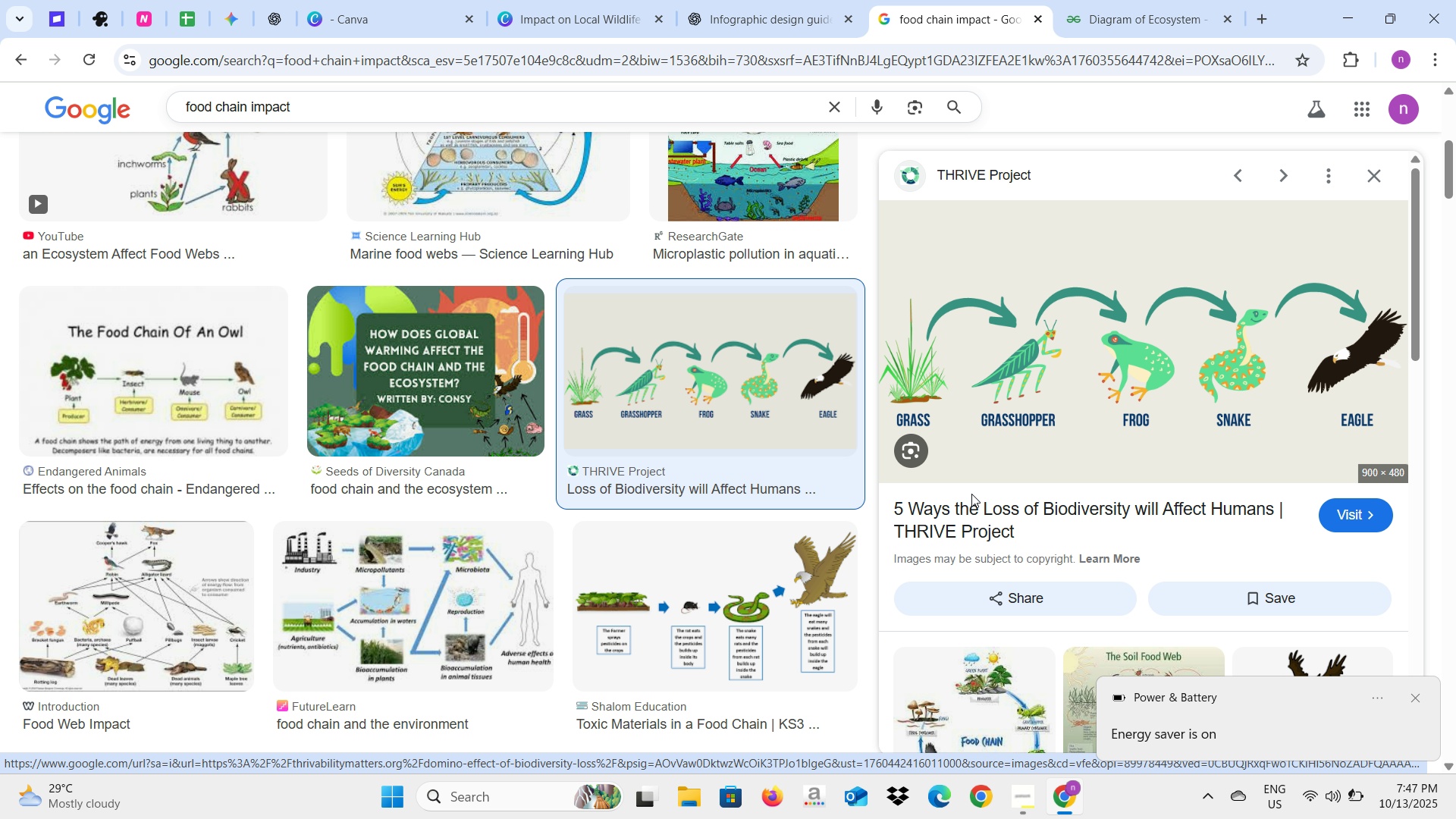 
wait(16.1)
 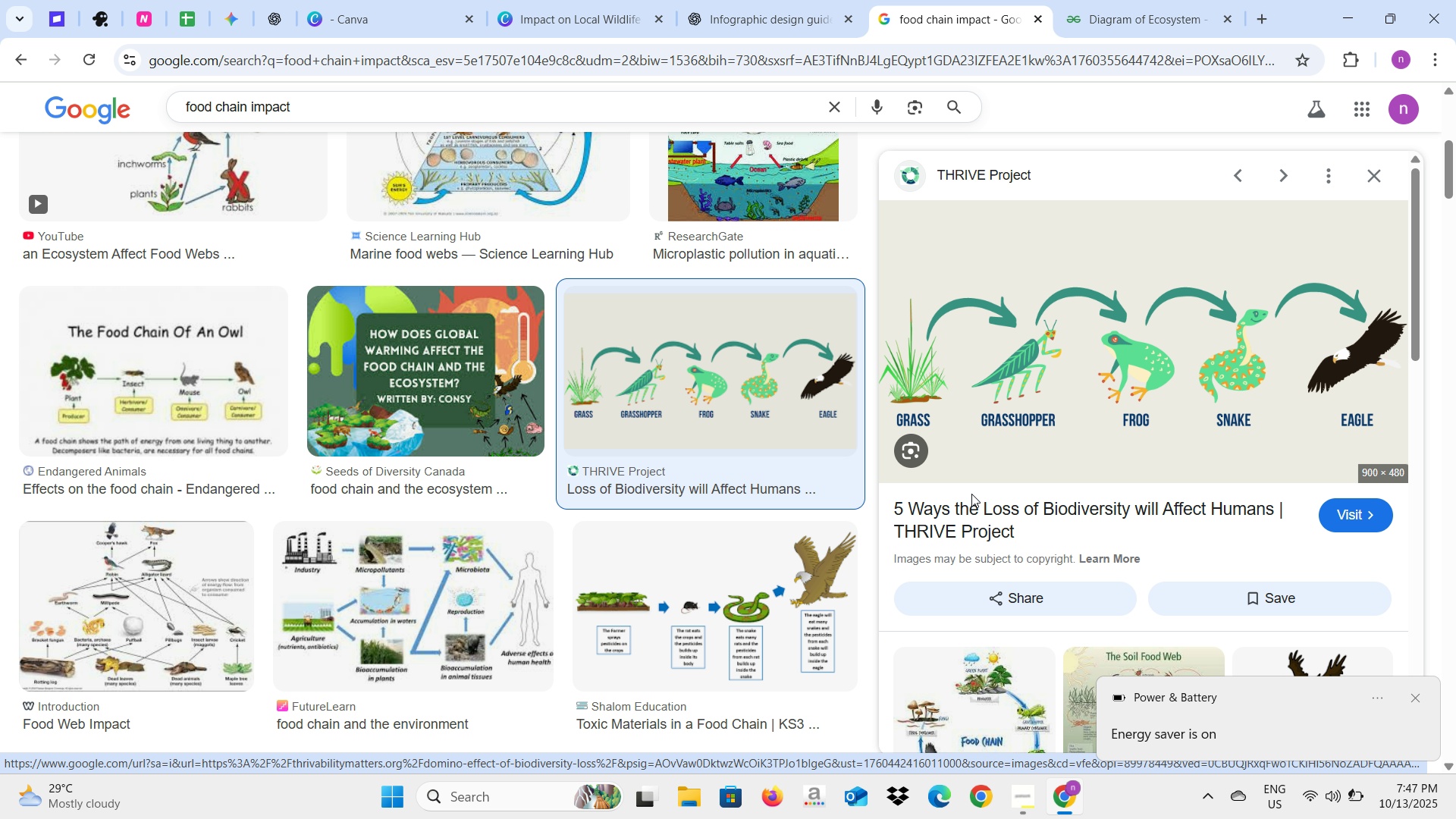 
right_click([1104, 375])
 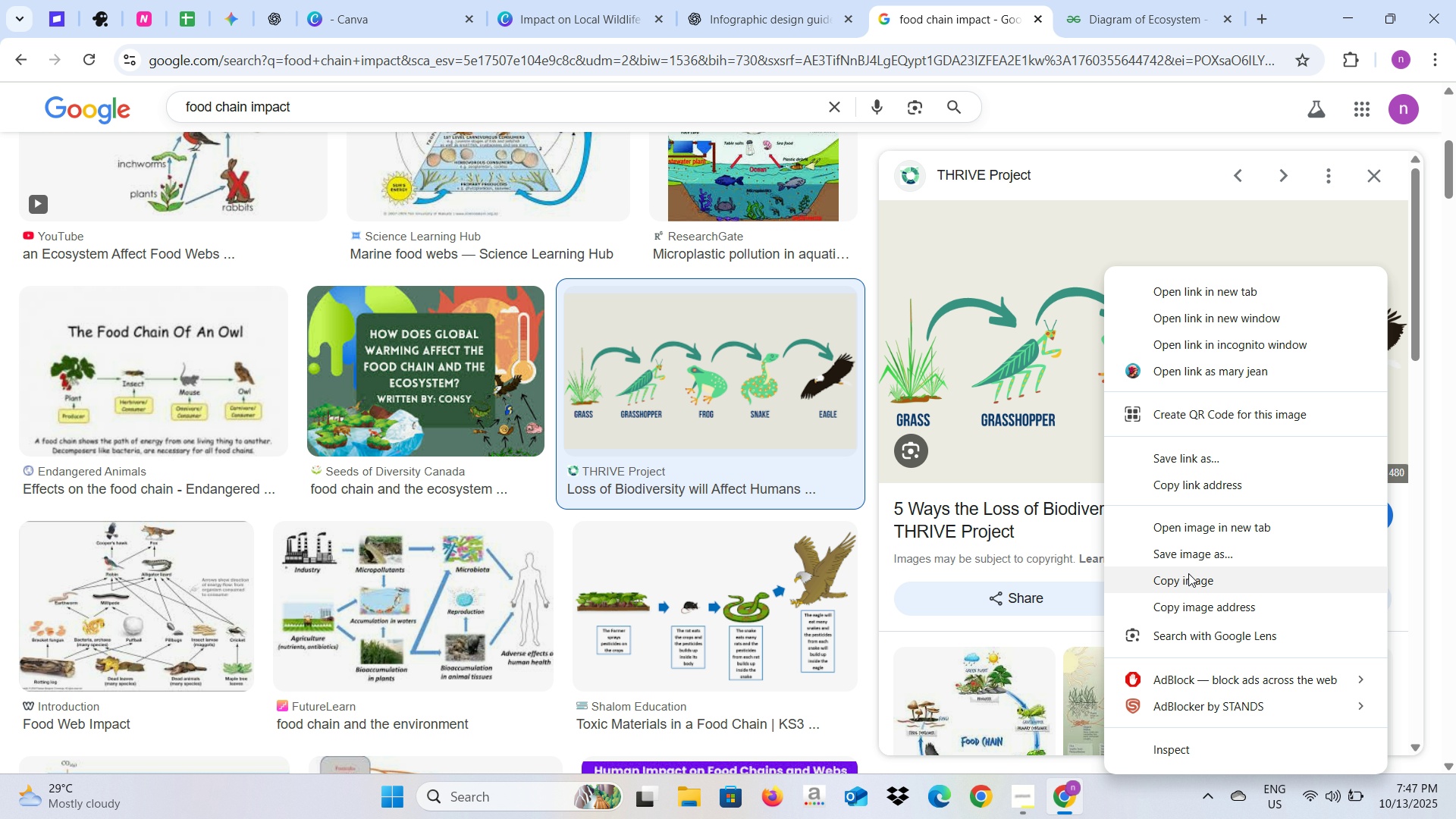 
left_click([1188, 578])
 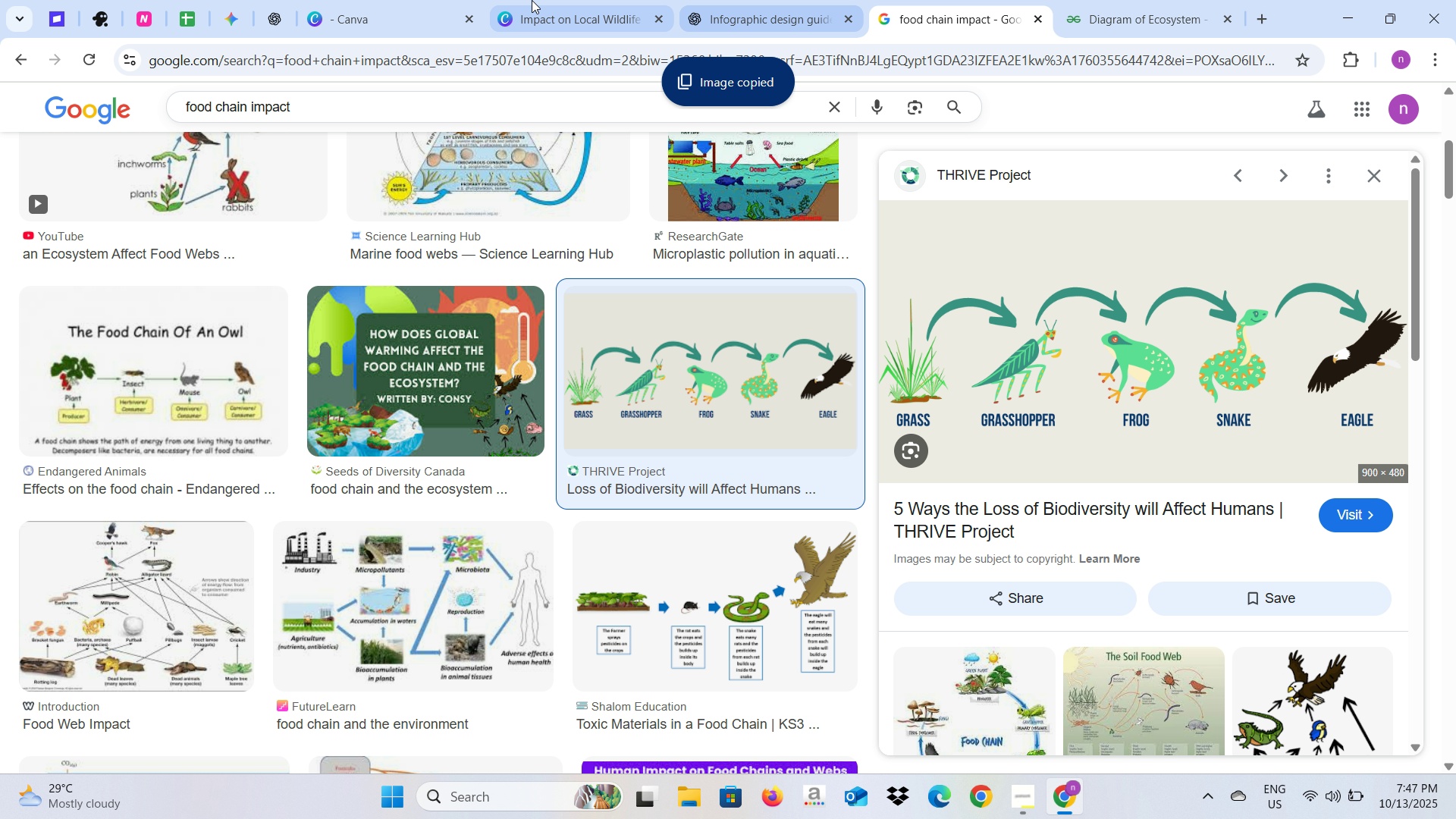 
left_click([532, 0])
 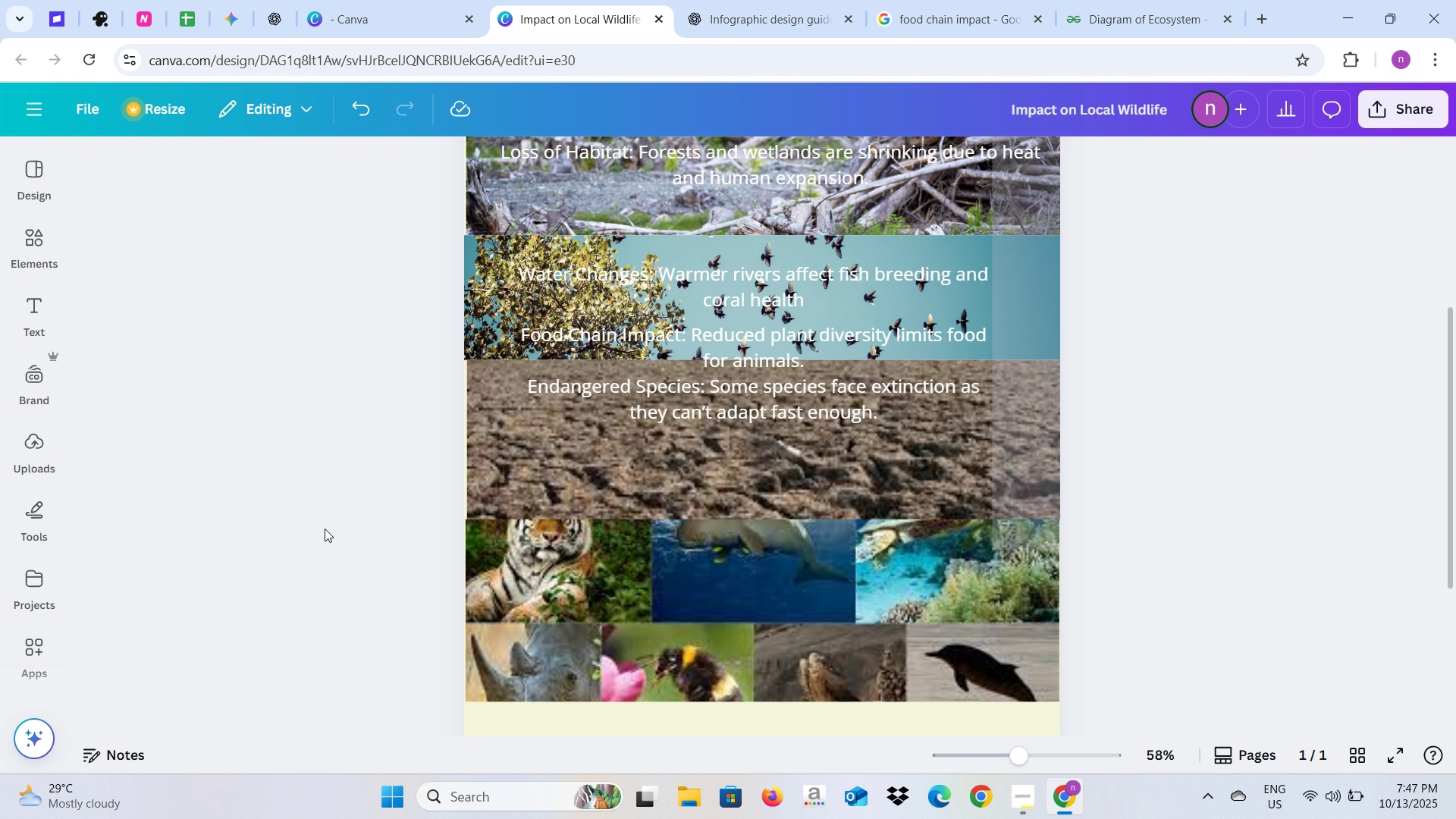 
left_click([325, 529])
 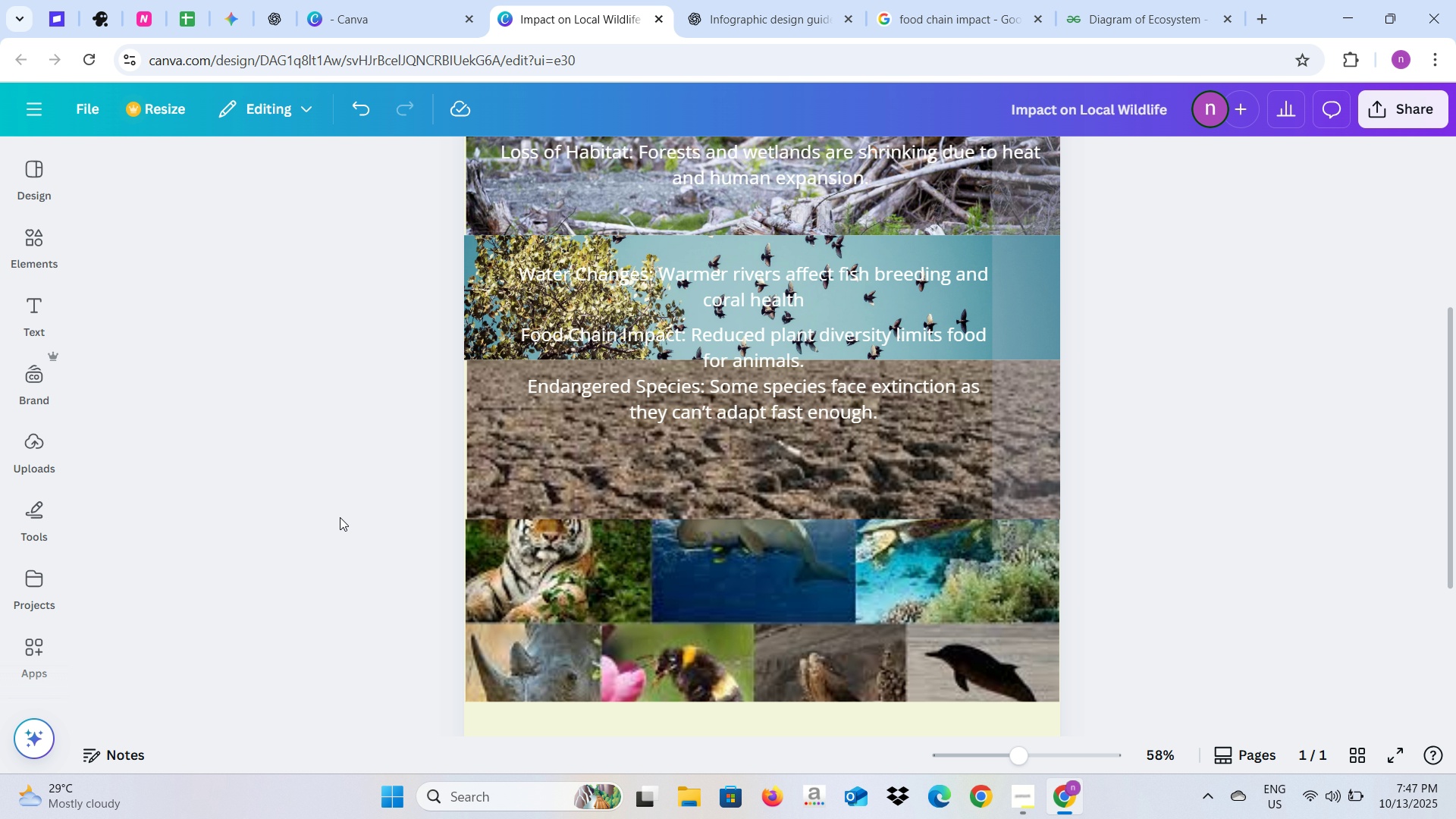 
key(Control+V)
 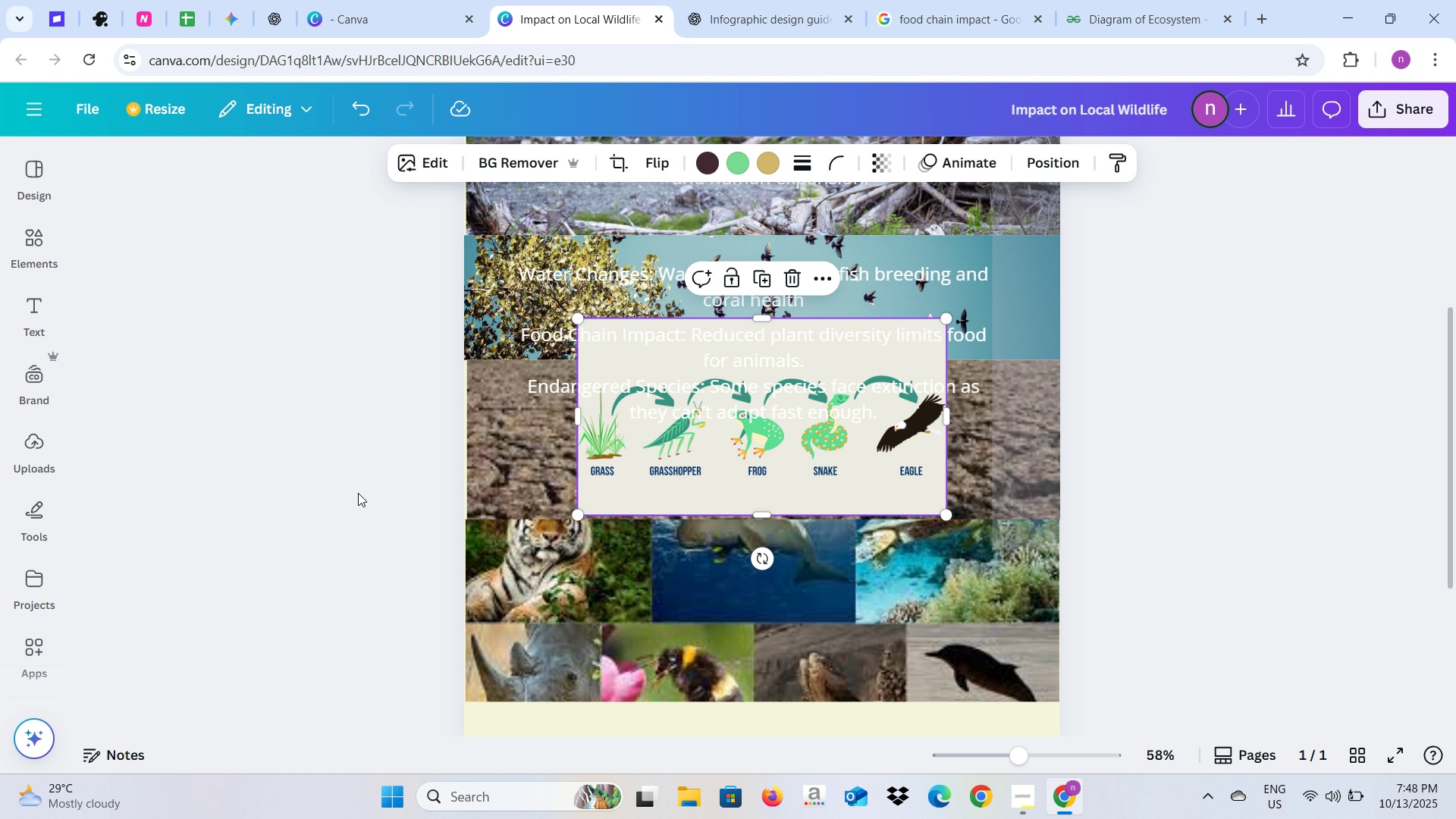 
wait(30.33)
 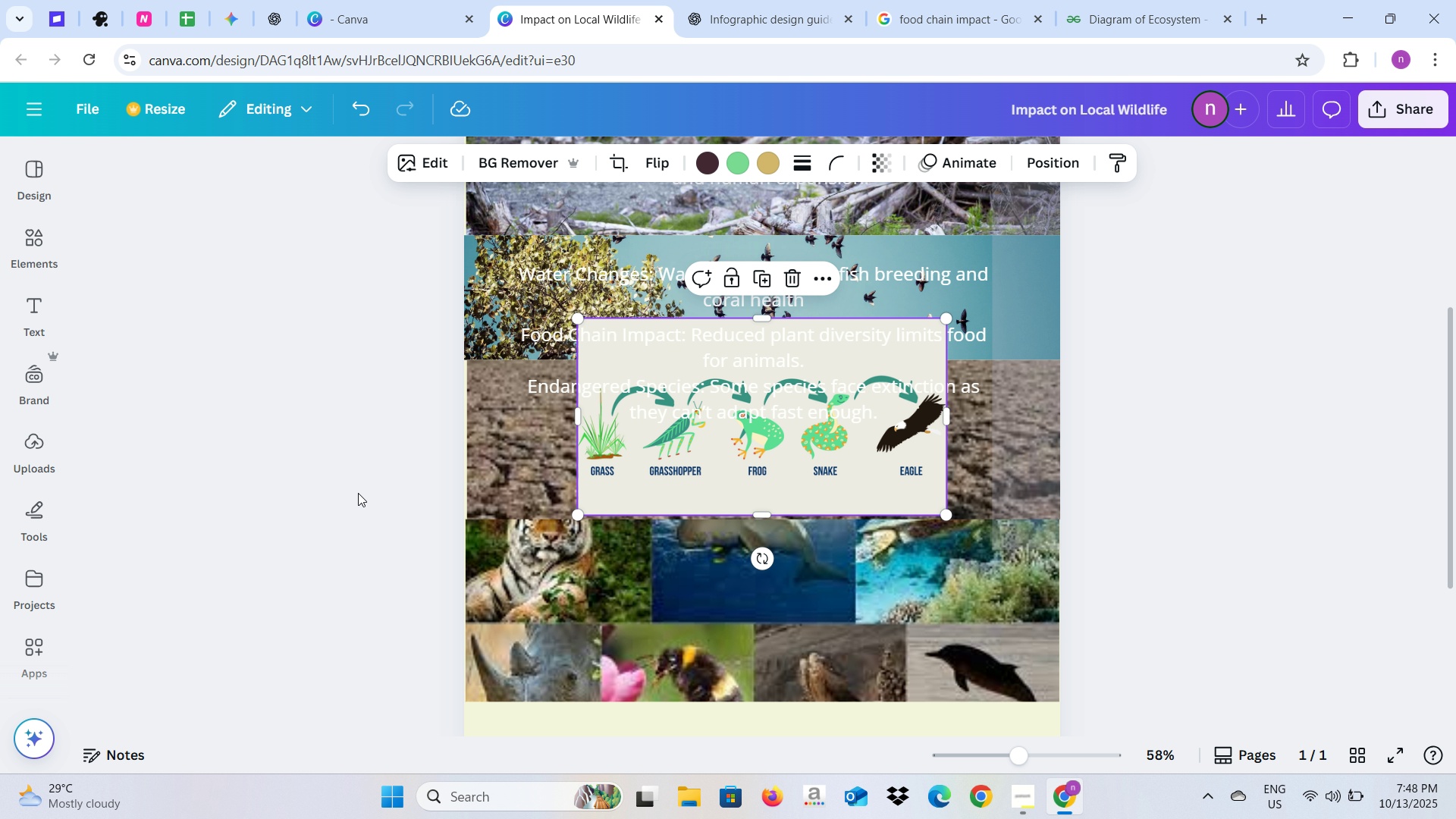 
left_click_drag(start_coordinate=[706, 481], to_coordinate=[585, 592])
 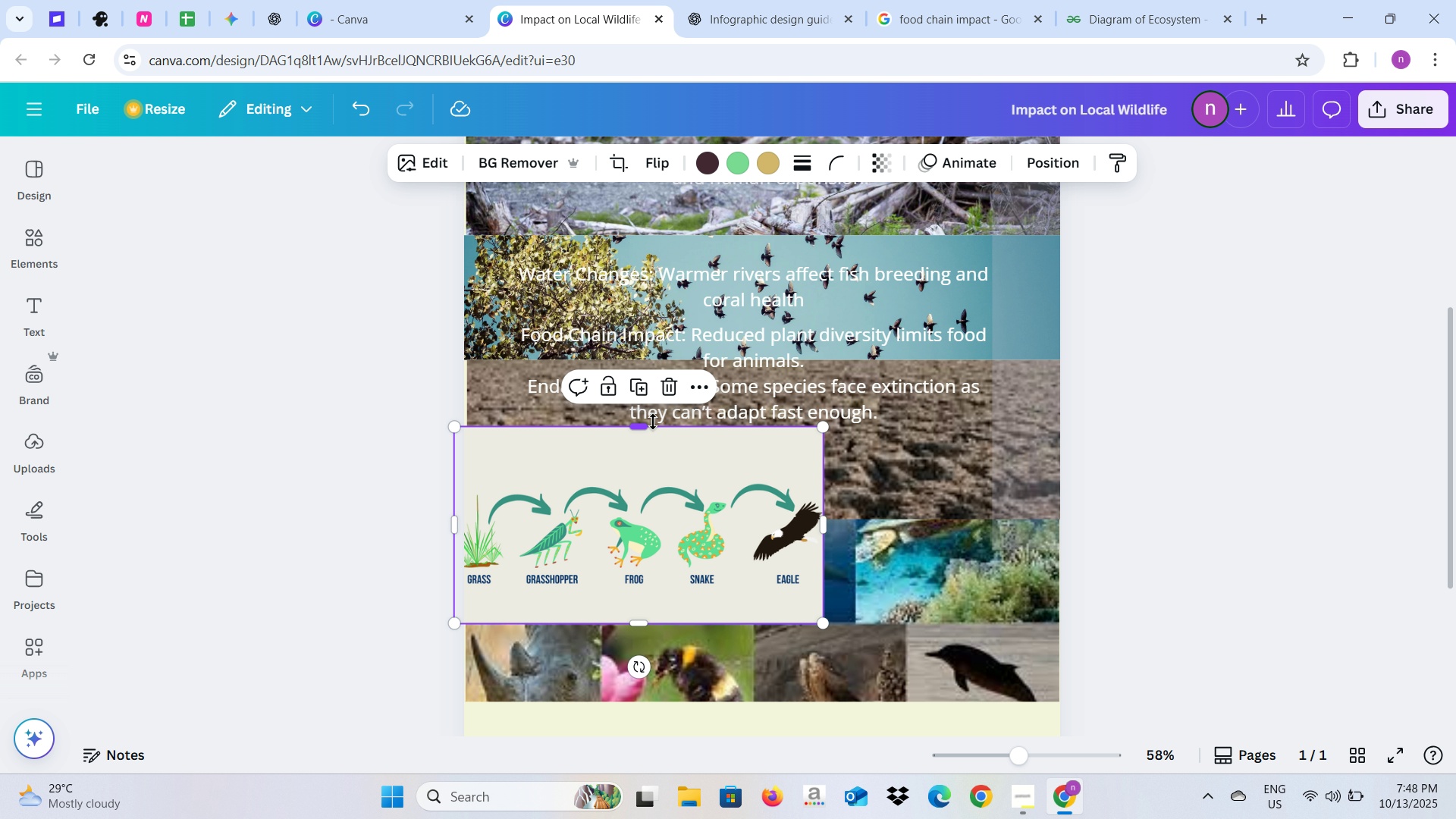 
left_click_drag(start_coordinate=[640, 427], to_coordinate=[640, 454])
 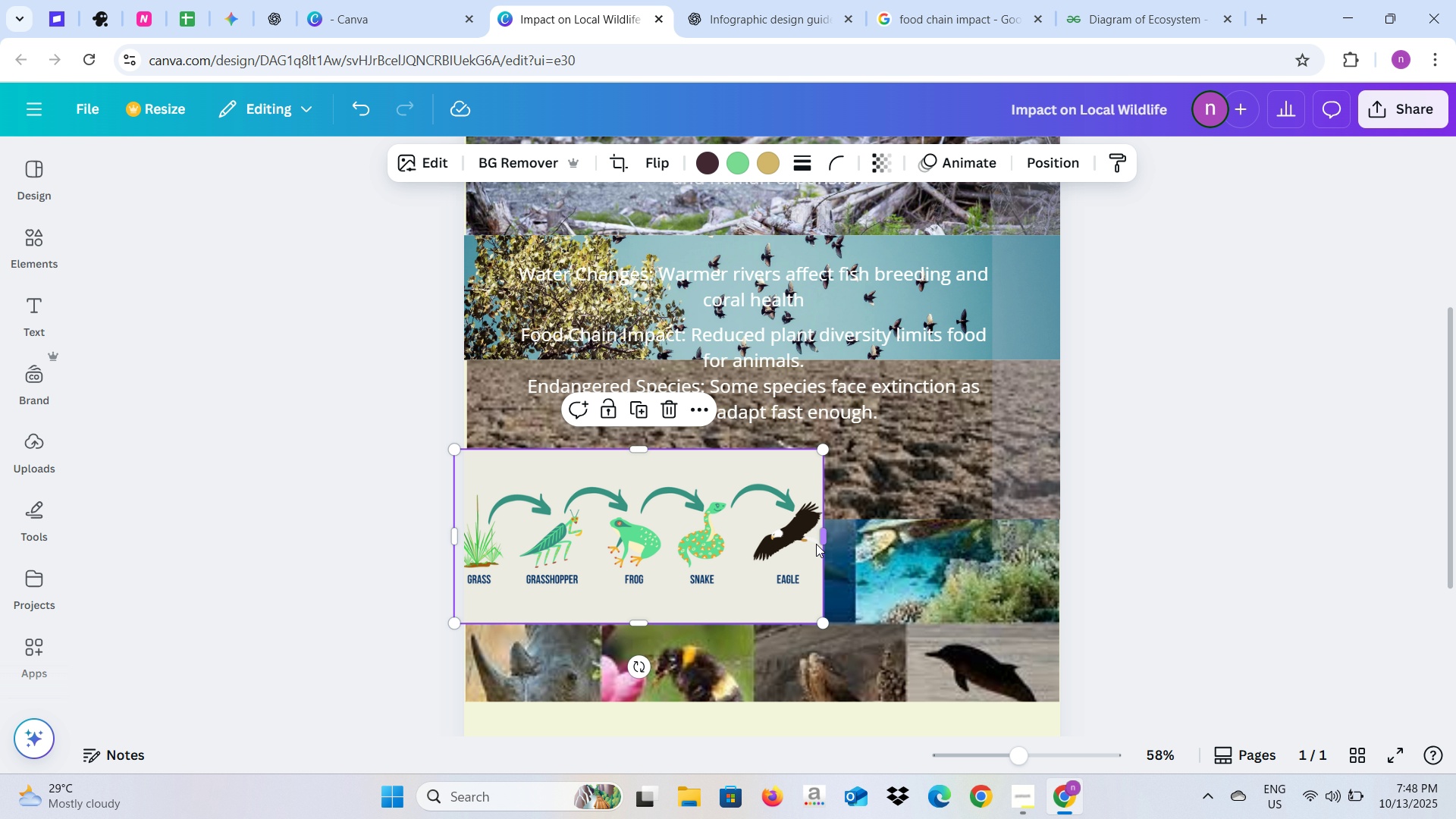 
left_click_drag(start_coordinate=[823, 540], to_coordinate=[1060, 558])
 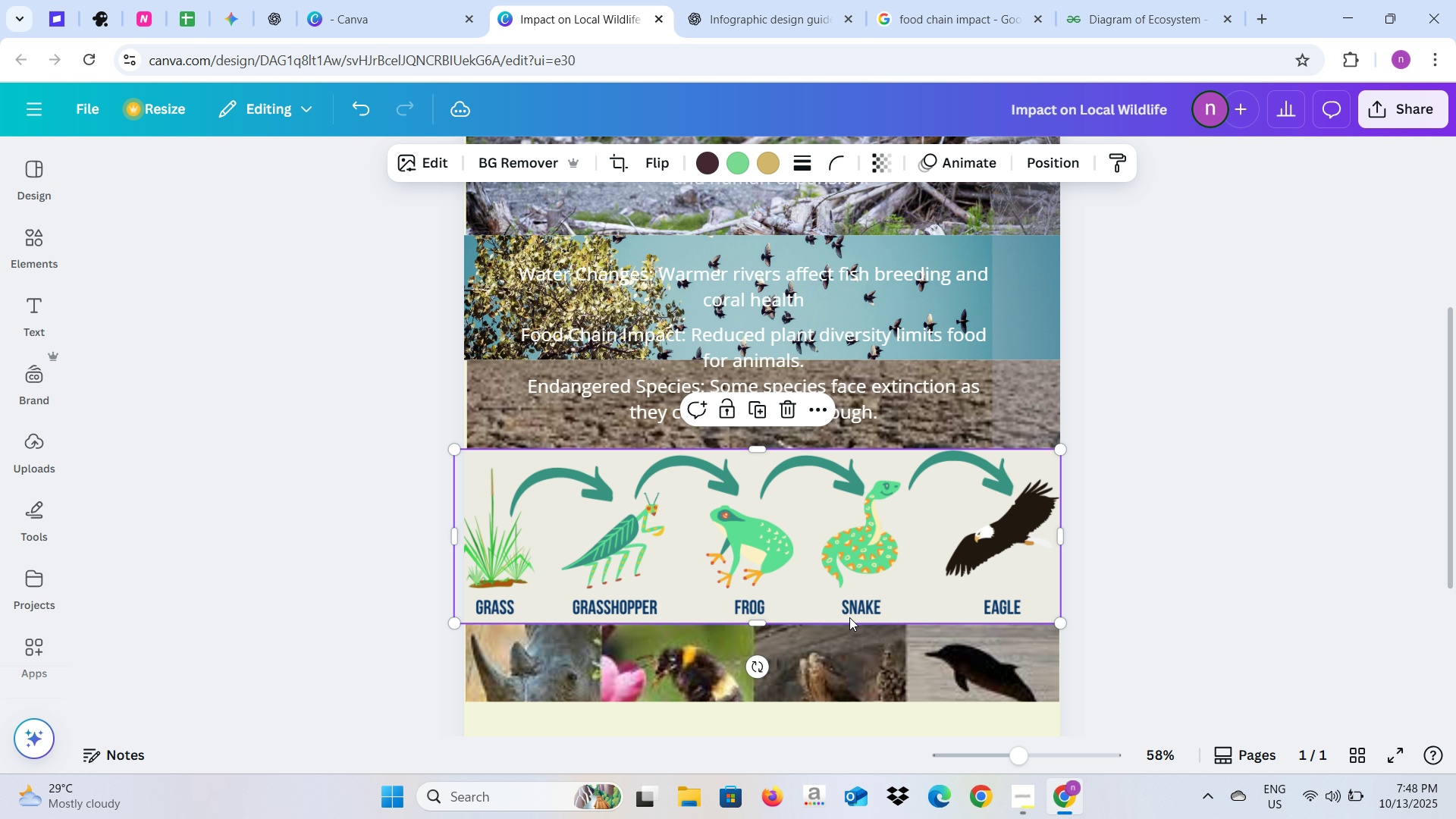 
scroll: coordinate [849, 617], scroll_direction: down, amount: 2.0
 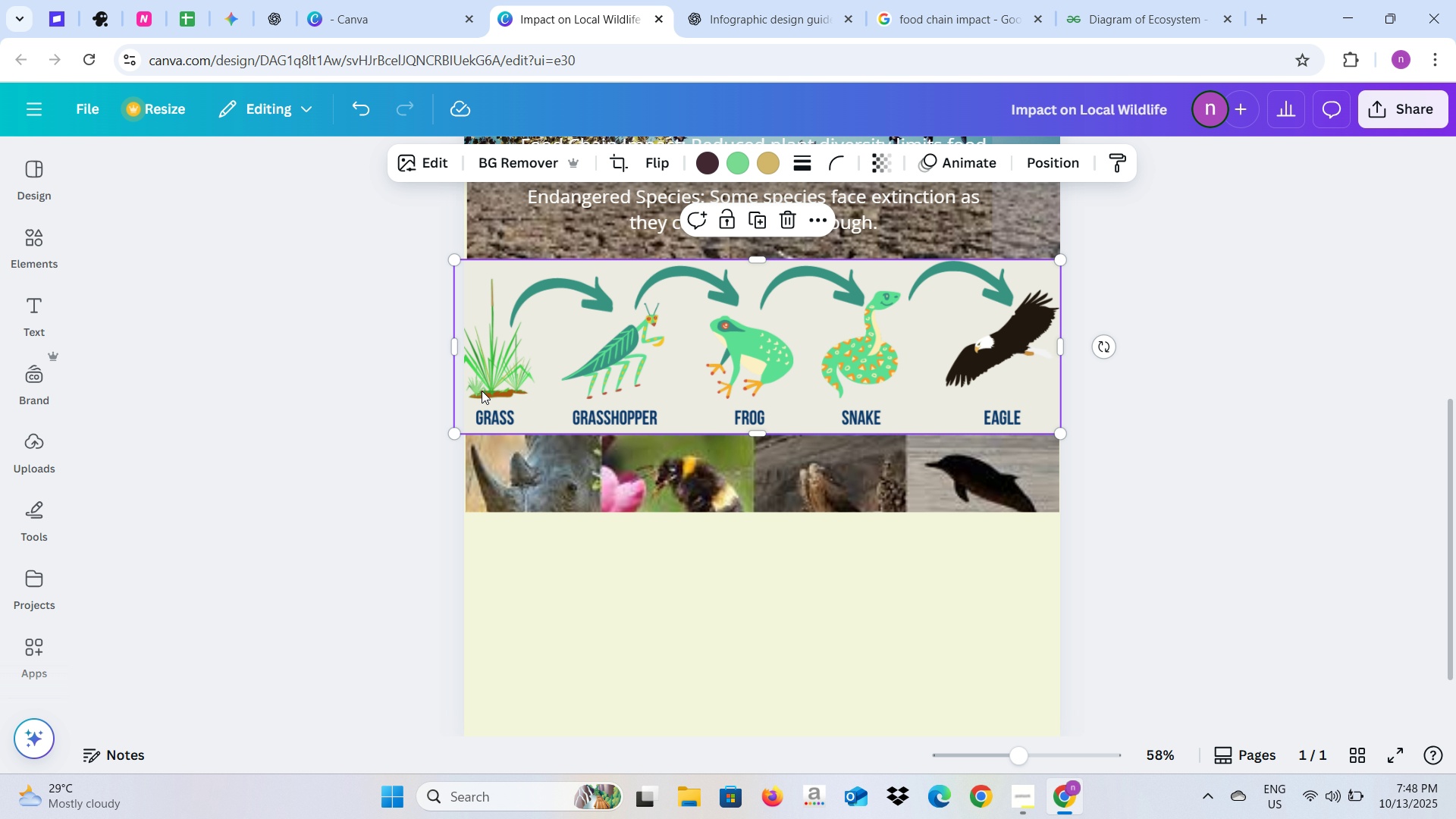 
left_click([482, 391])
 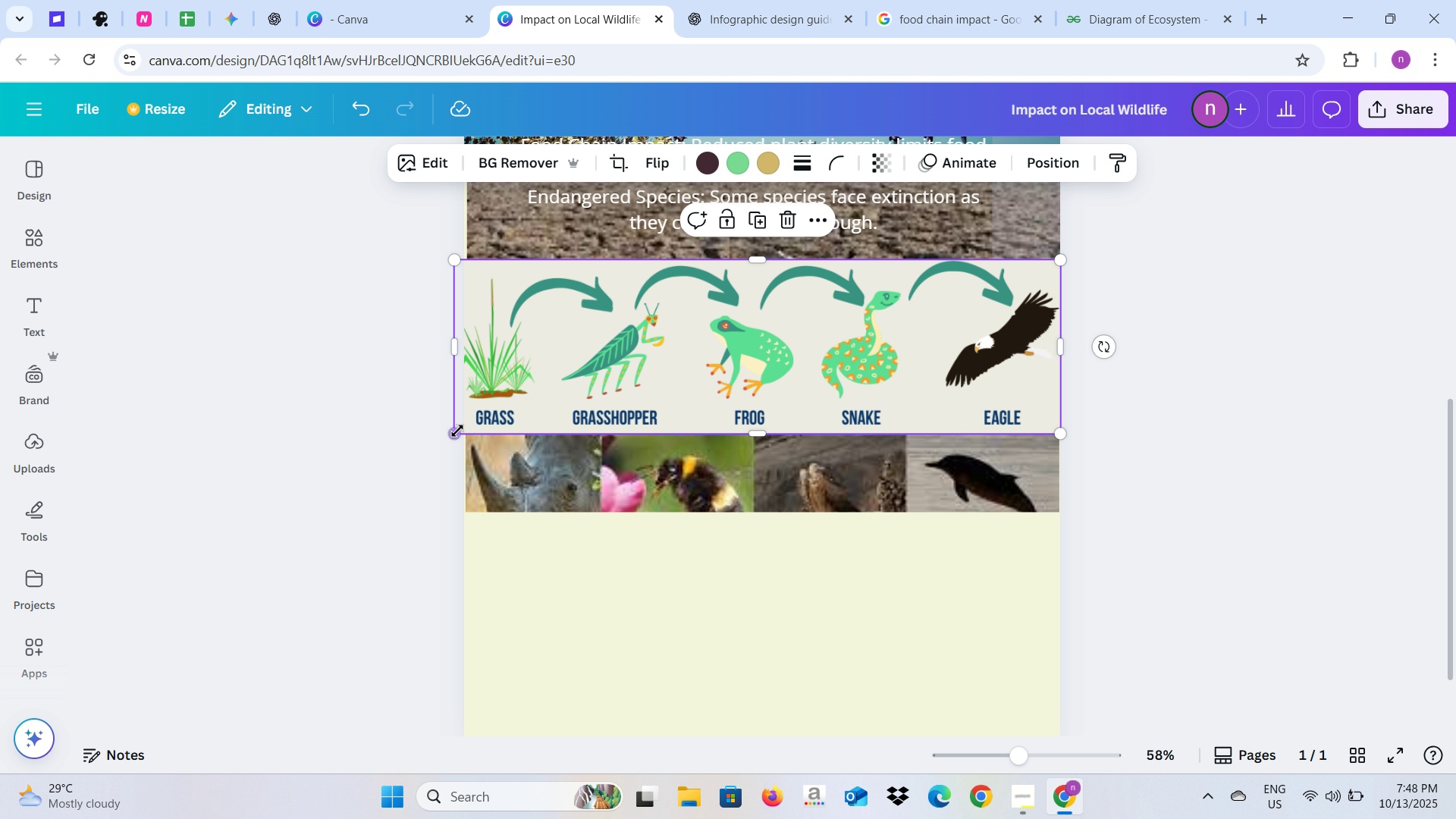 
left_click_drag(start_coordinate=[457, 431], to_coordinate=[470, 425])
 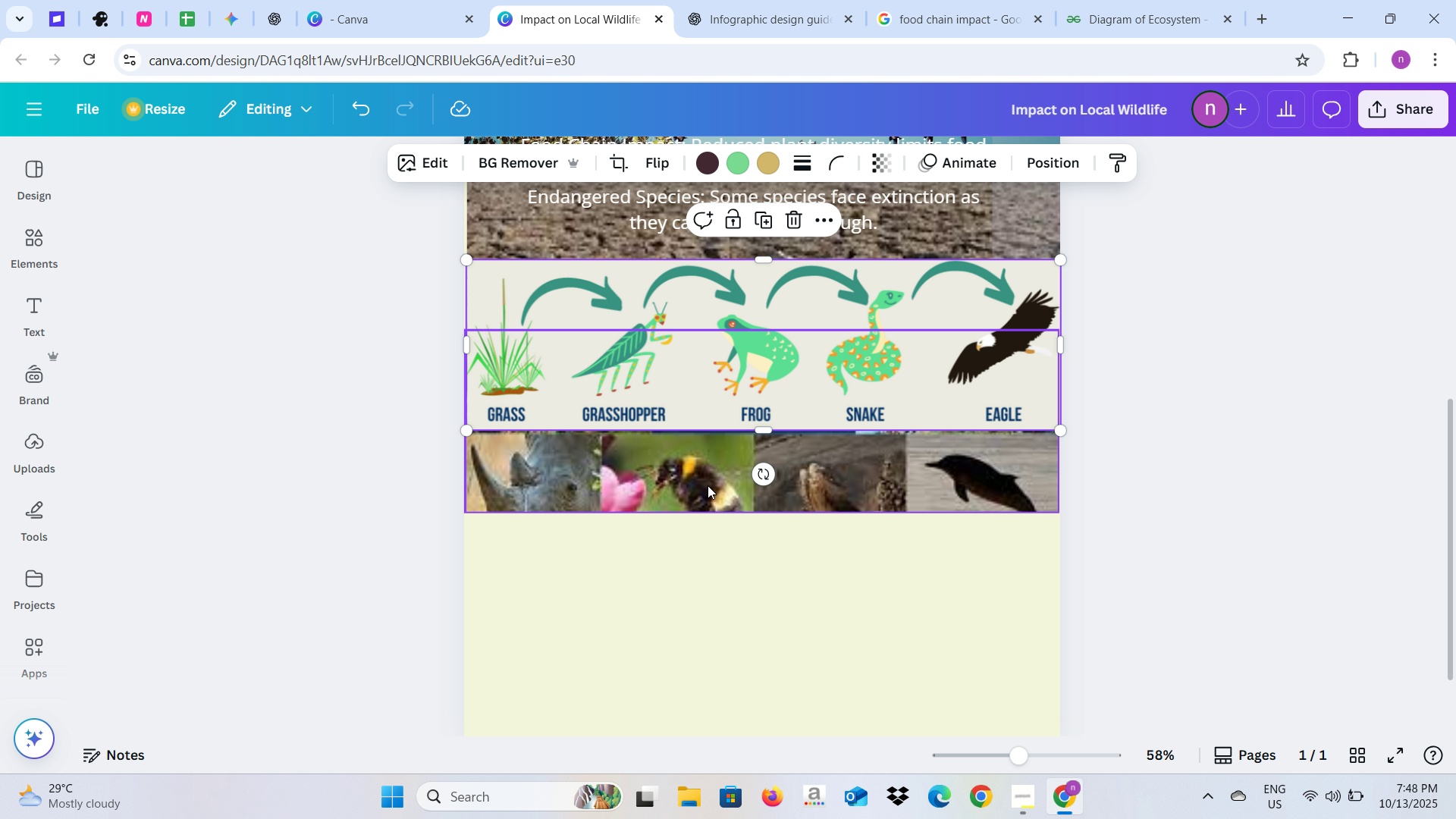 
left_click_drag(start_coordinate=[708, 485], to_coordinate=[709, 580])
 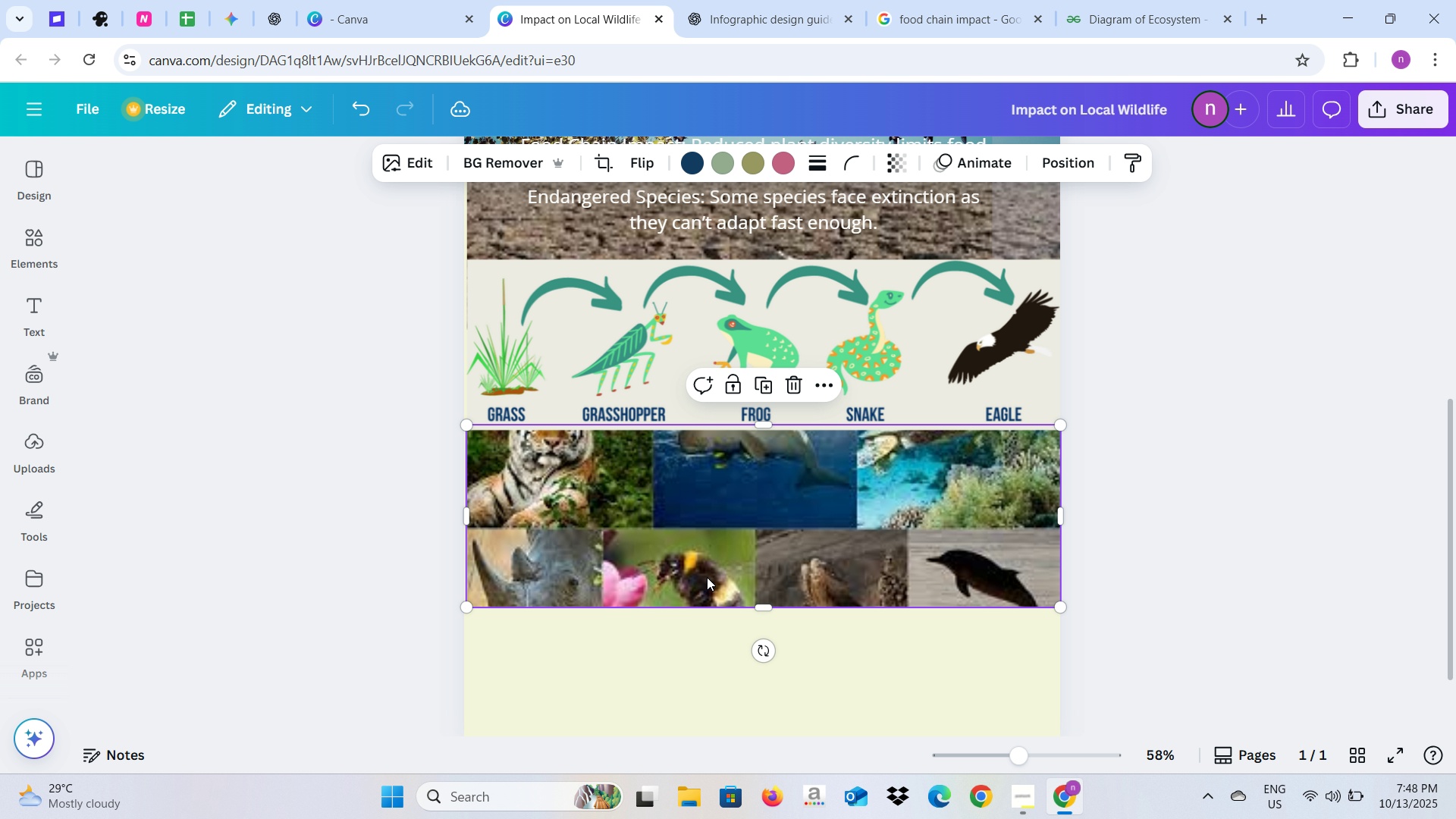 
scroll: coordinate [707, 577], scroll_direction: down, amount: 3.0
 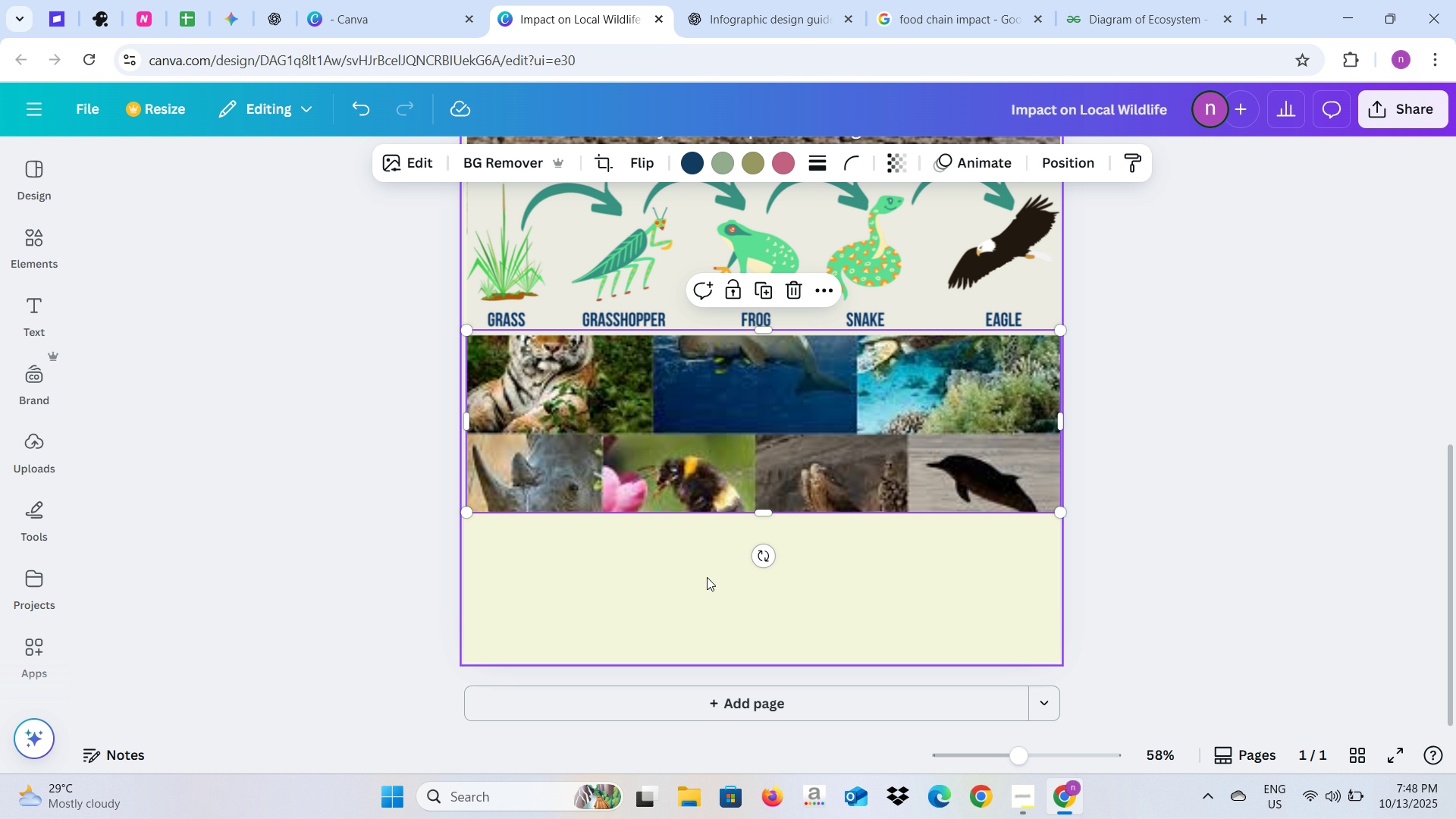 
scroll: coordinate [707, 577], scroll_direction: up, amount: 3.0
 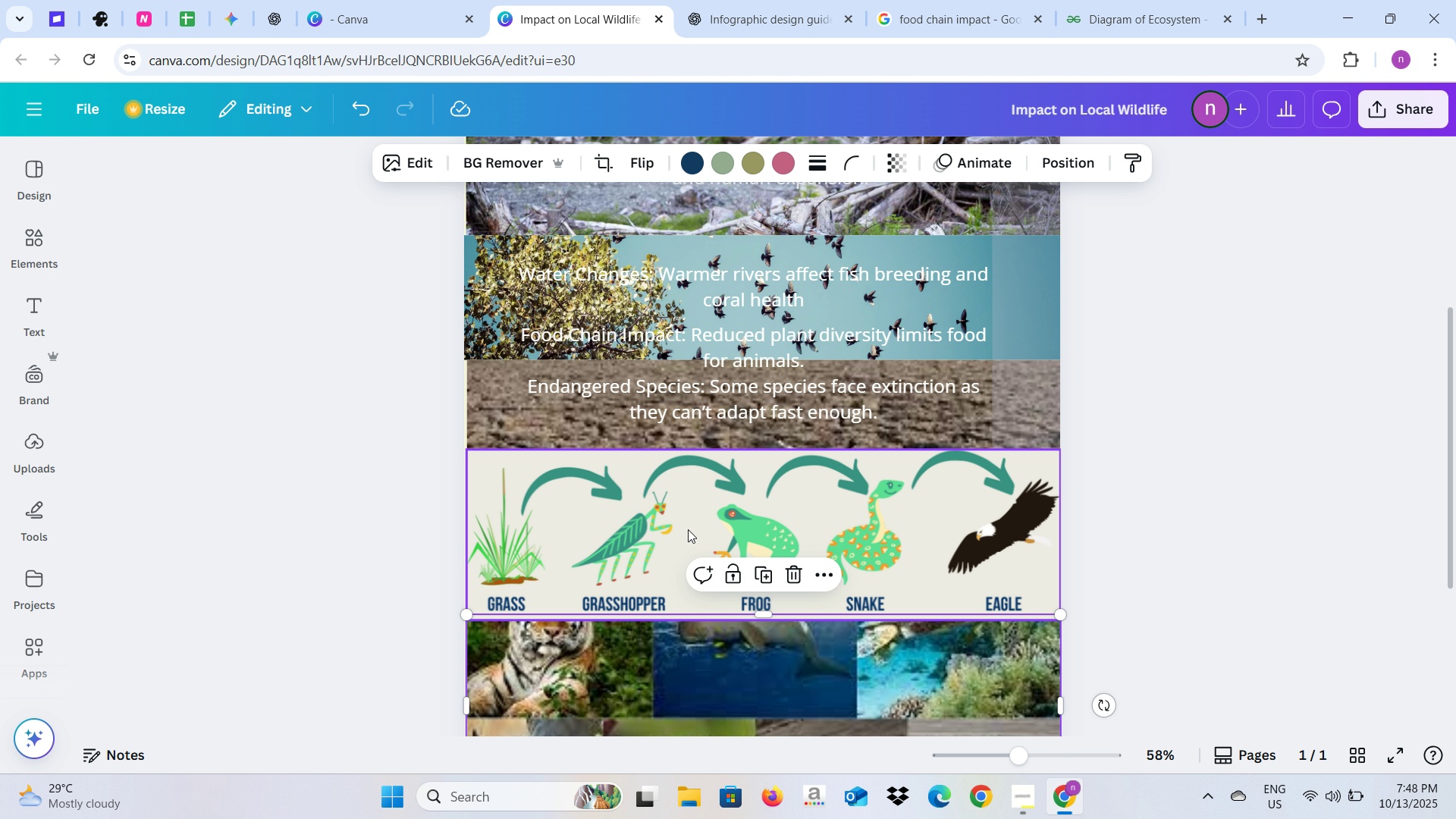 
left_click([686, 529])
 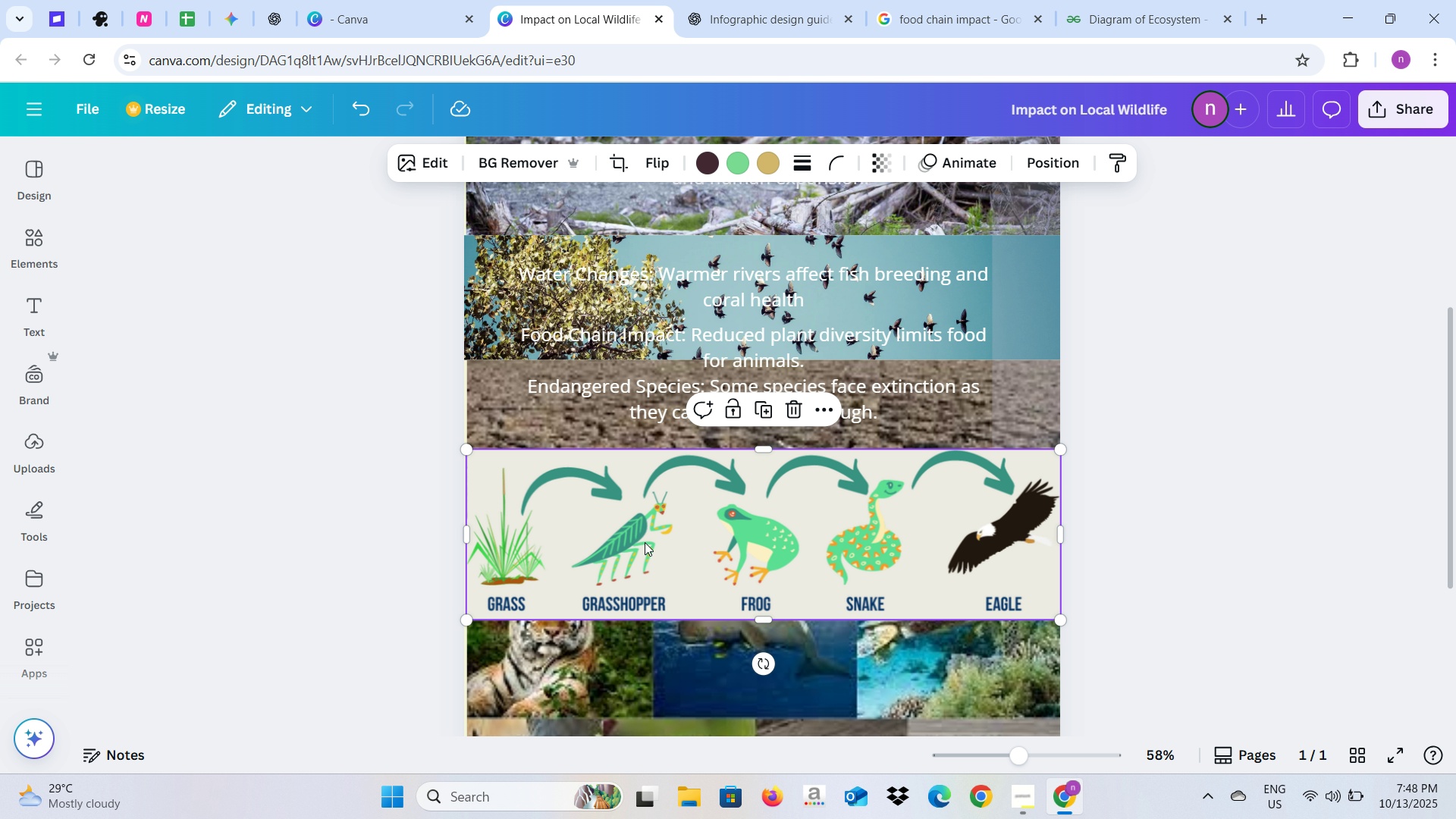 
left_click_drag(start_coordinate=[645, 542], to_coordinate=[638, 595])
 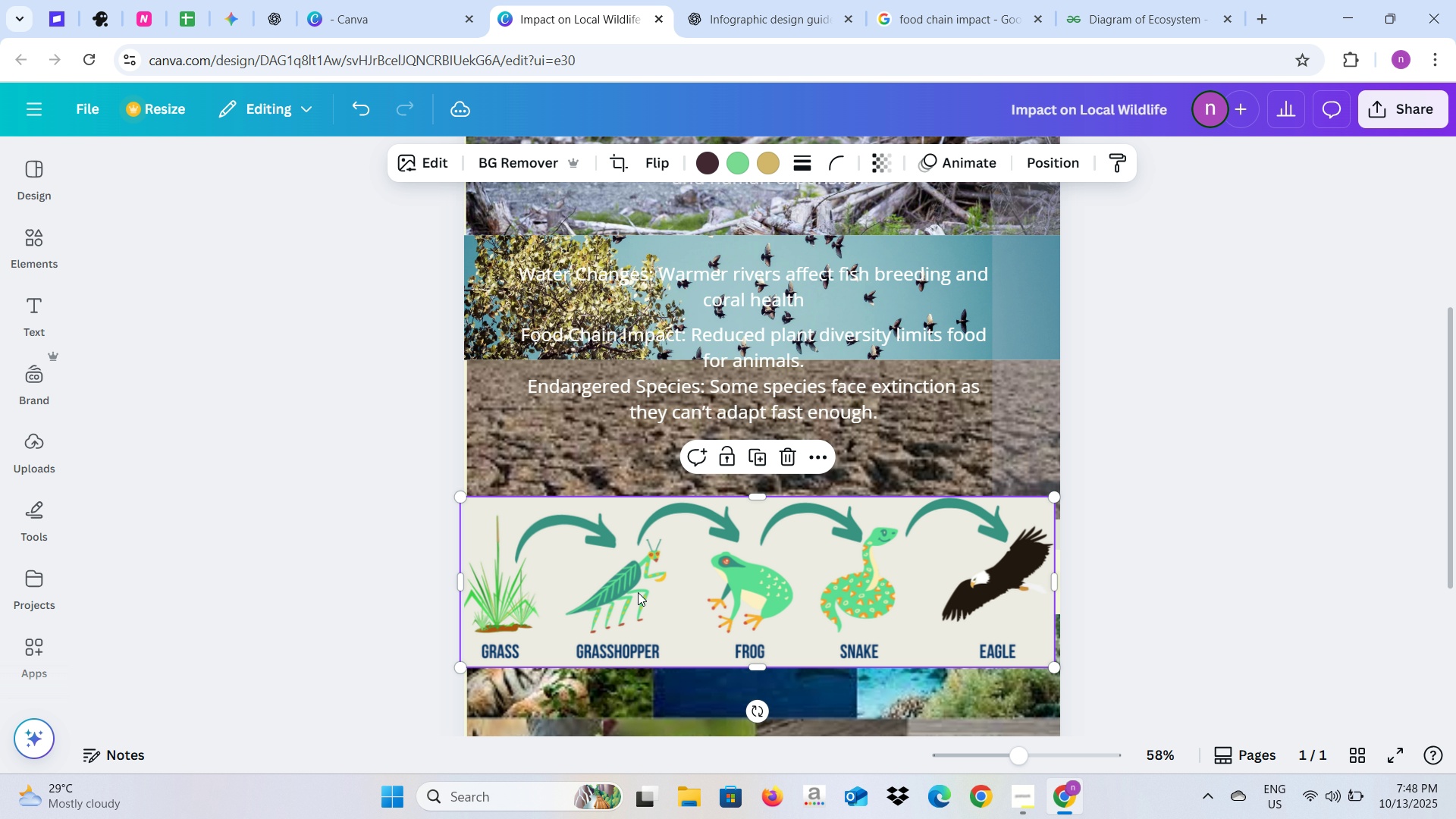 
scroll: coordinate [638, 592], scroll_direction: down, amount: 2.0
 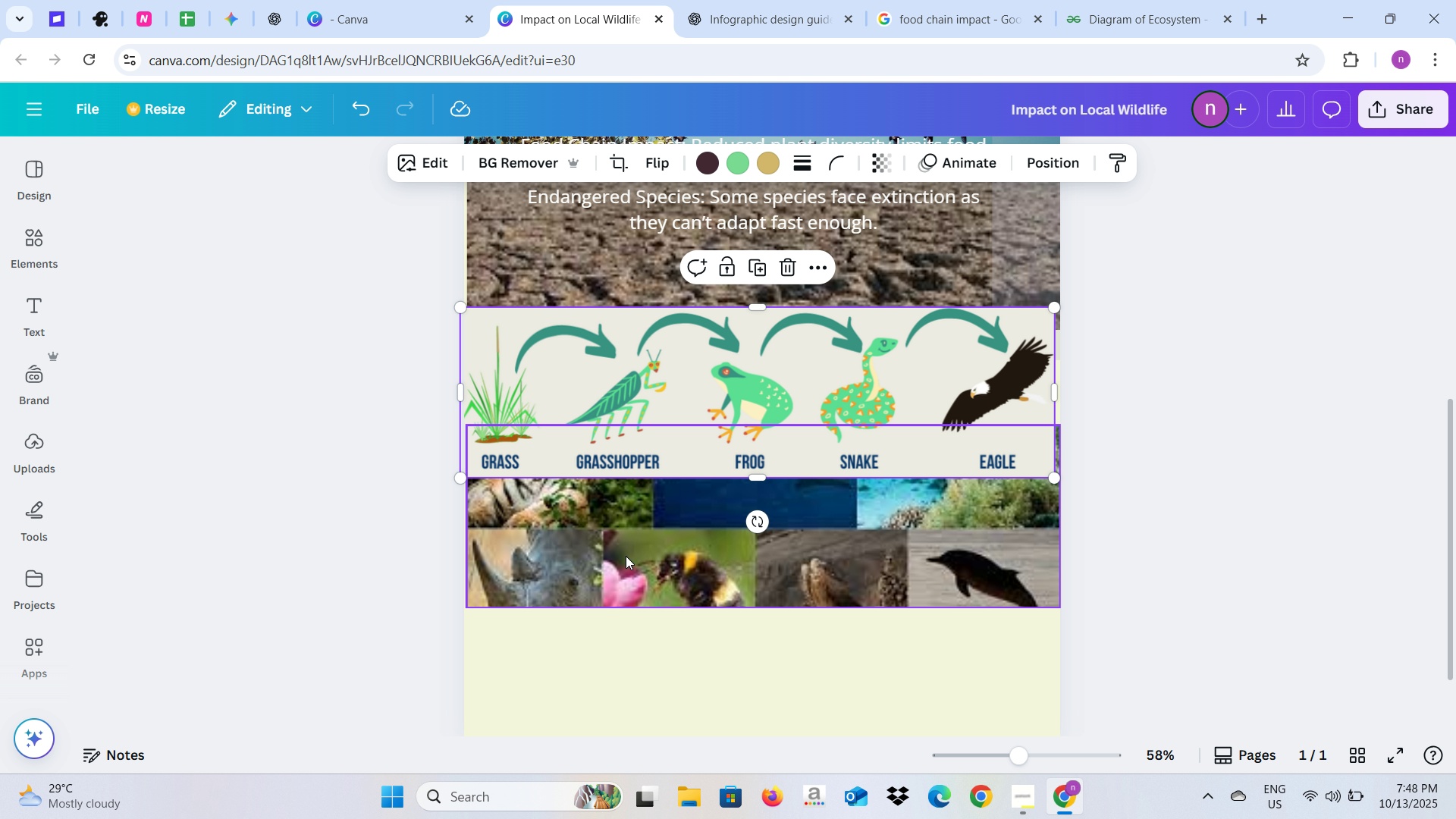 
left_click_drag(start_coordinate=[621, 552], to_coordinate=[617, 616])
 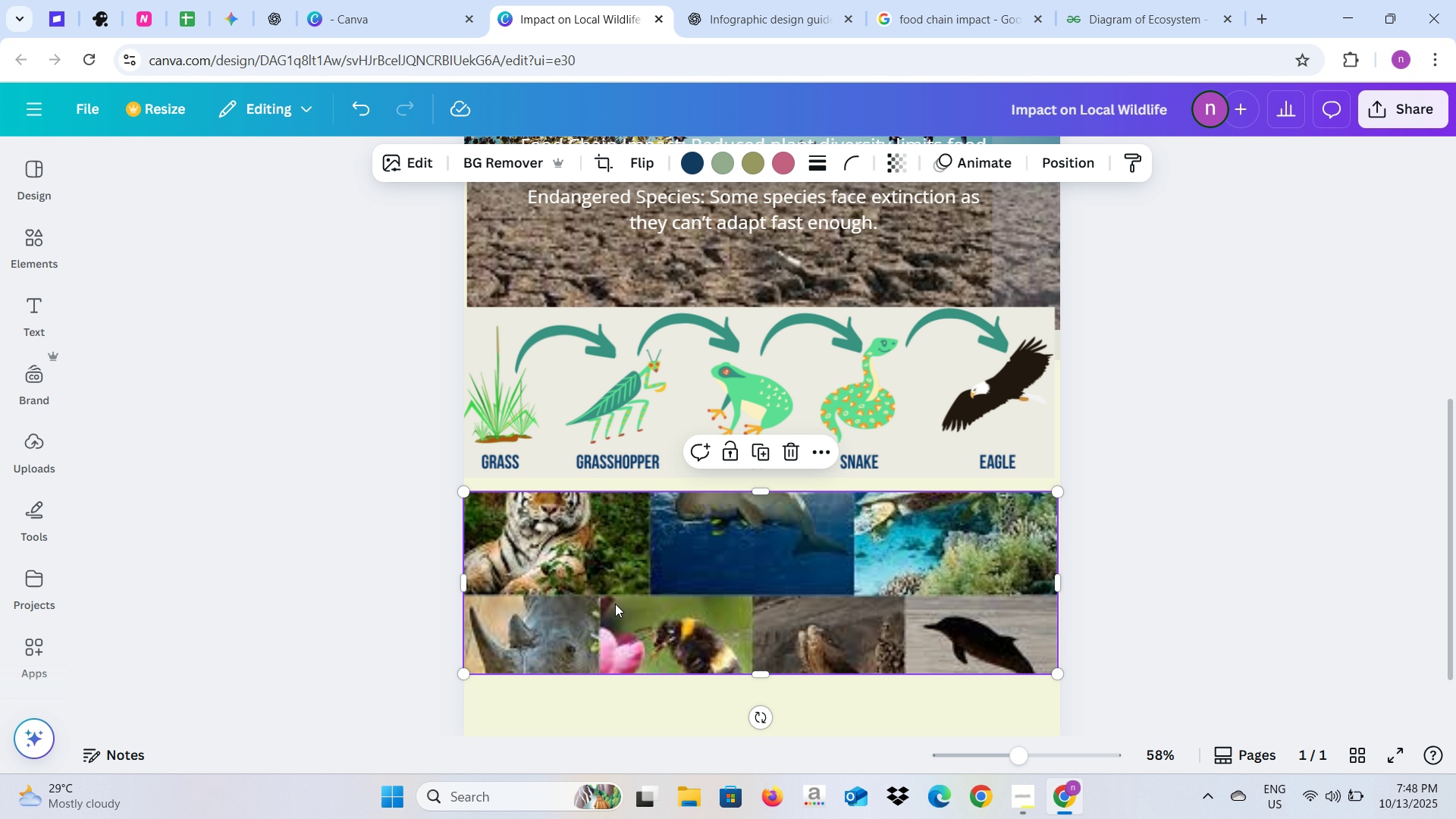 
left_click_drag(start_coordinate=[616, 604], to_coordinate=[615, 629])
 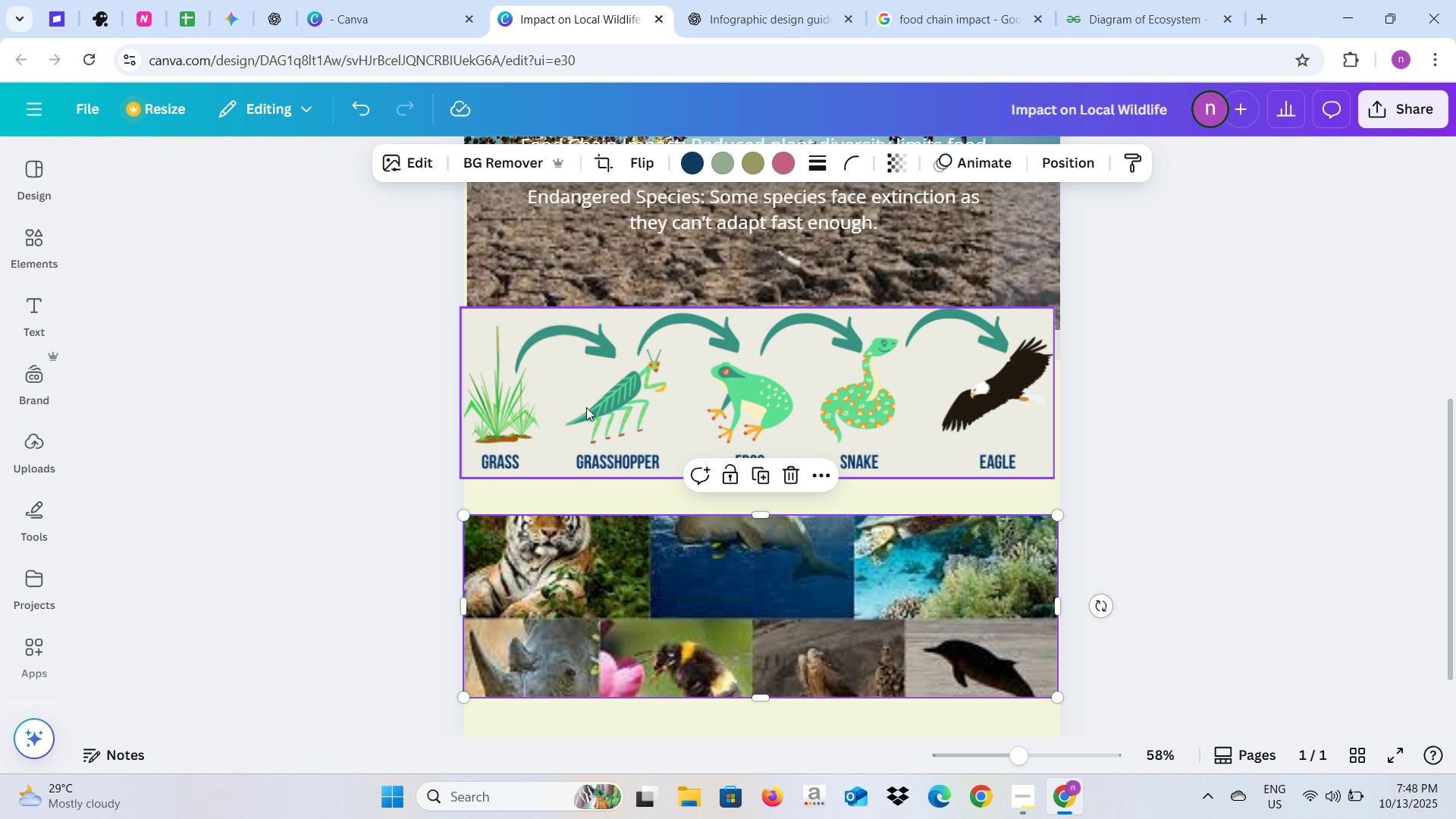 
left_click([586, 407])
 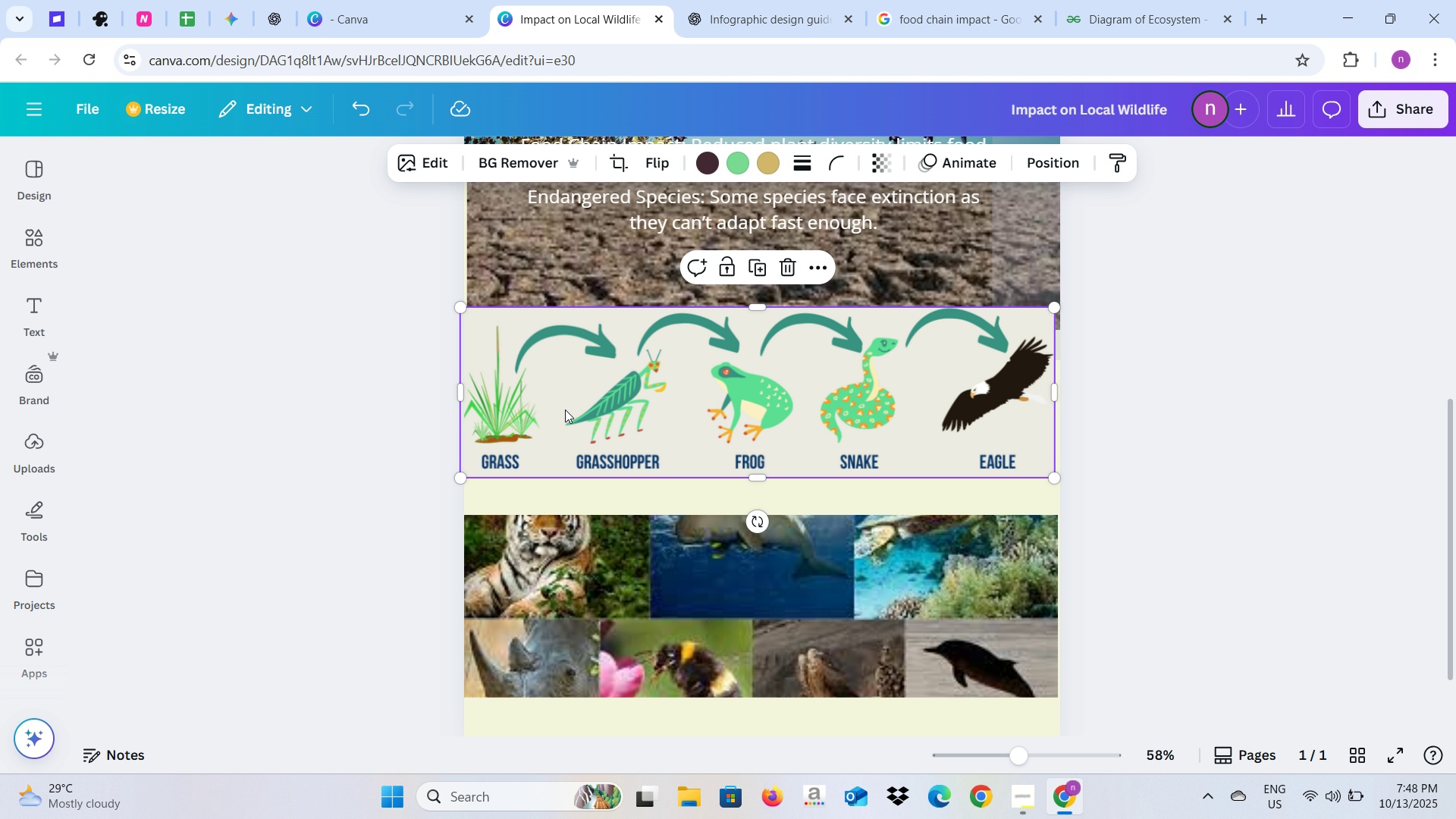 
left_click_drag(start_coordinate=[565, 410], to_coordinate=[573, 432])
 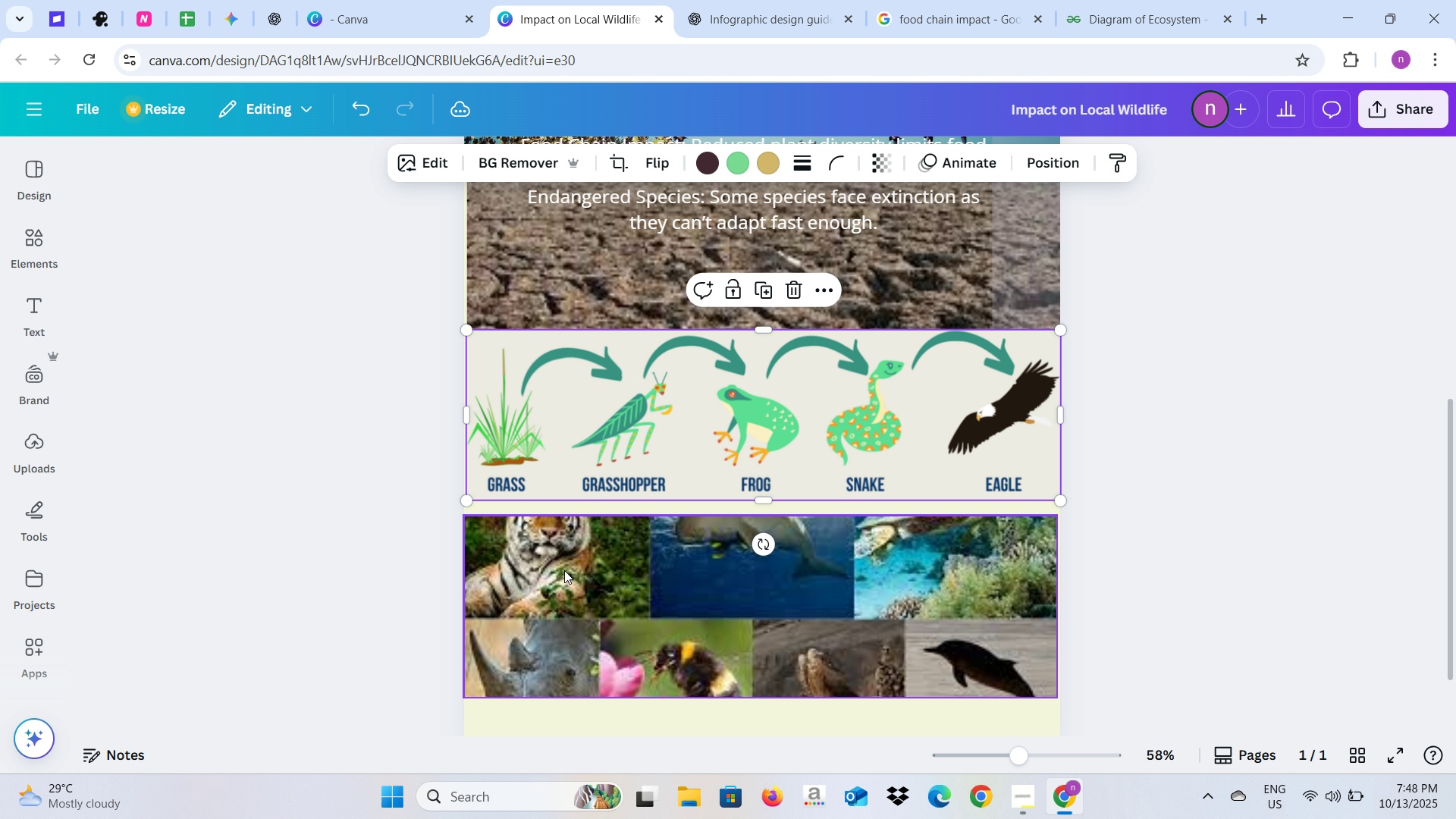 
left_click([564, 570])
 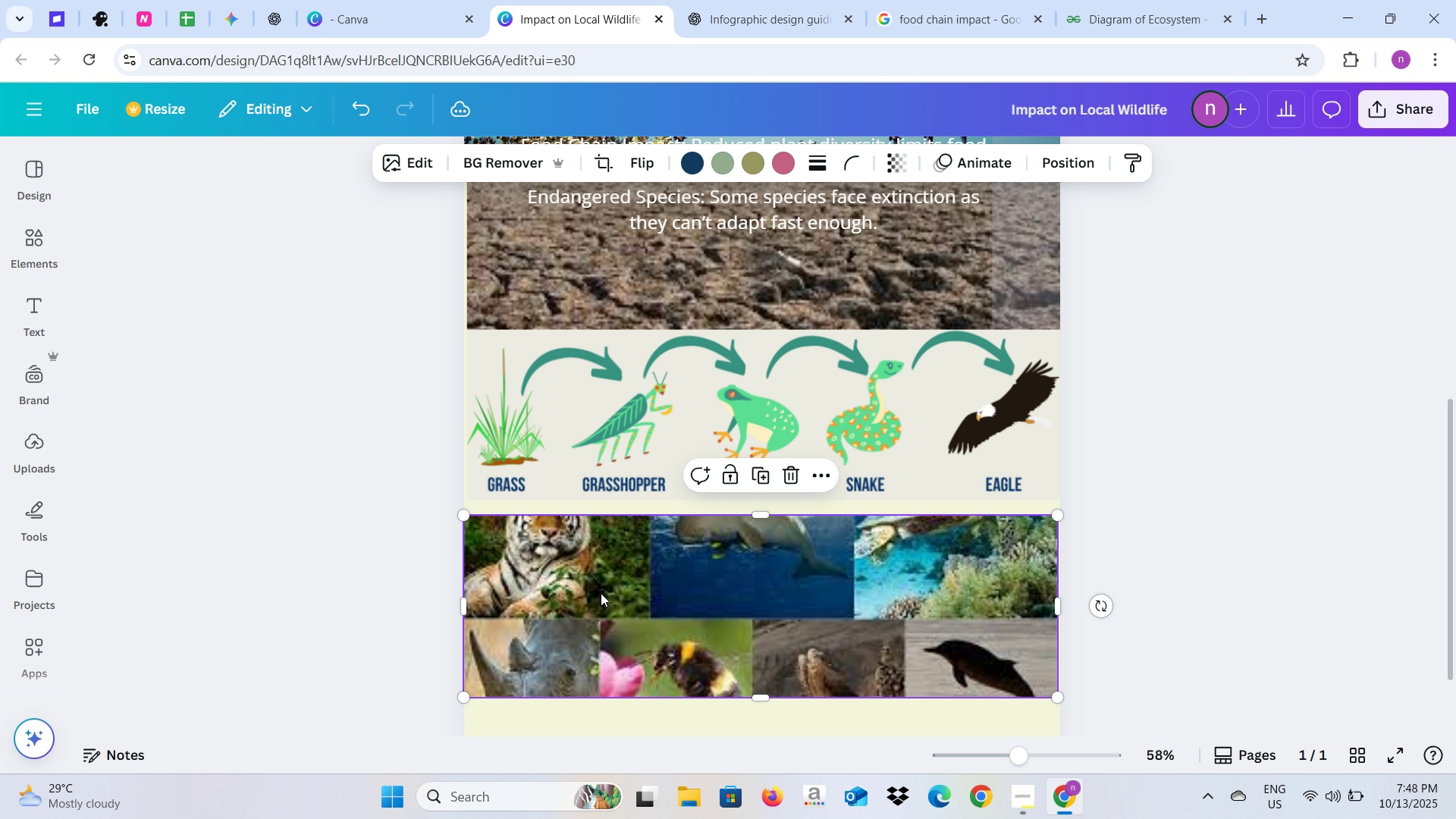 
left_click_drag(start_coordinate=[601, 593], to_coordinate=[599, 581])
 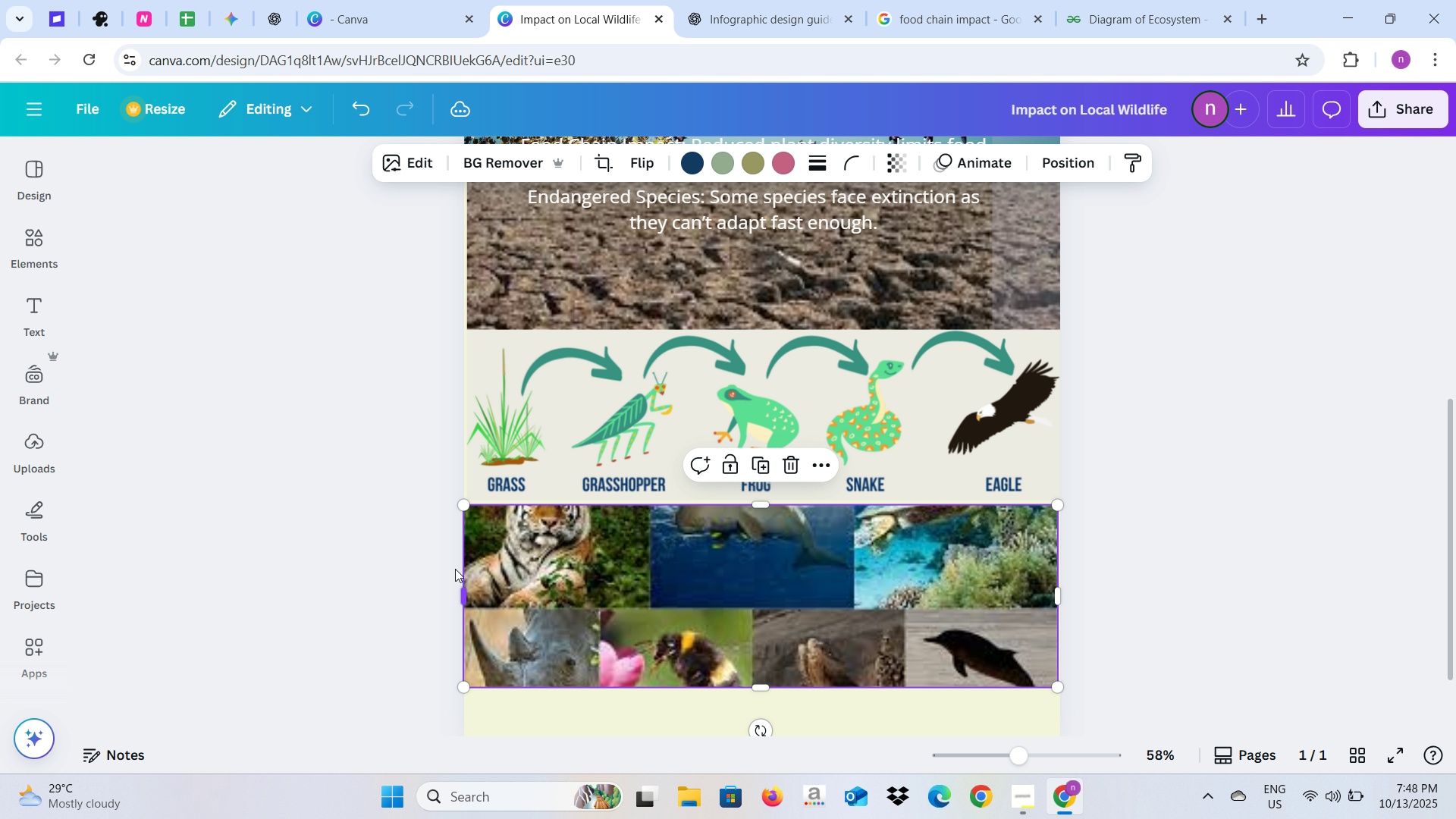 
left_click([455, 569])
 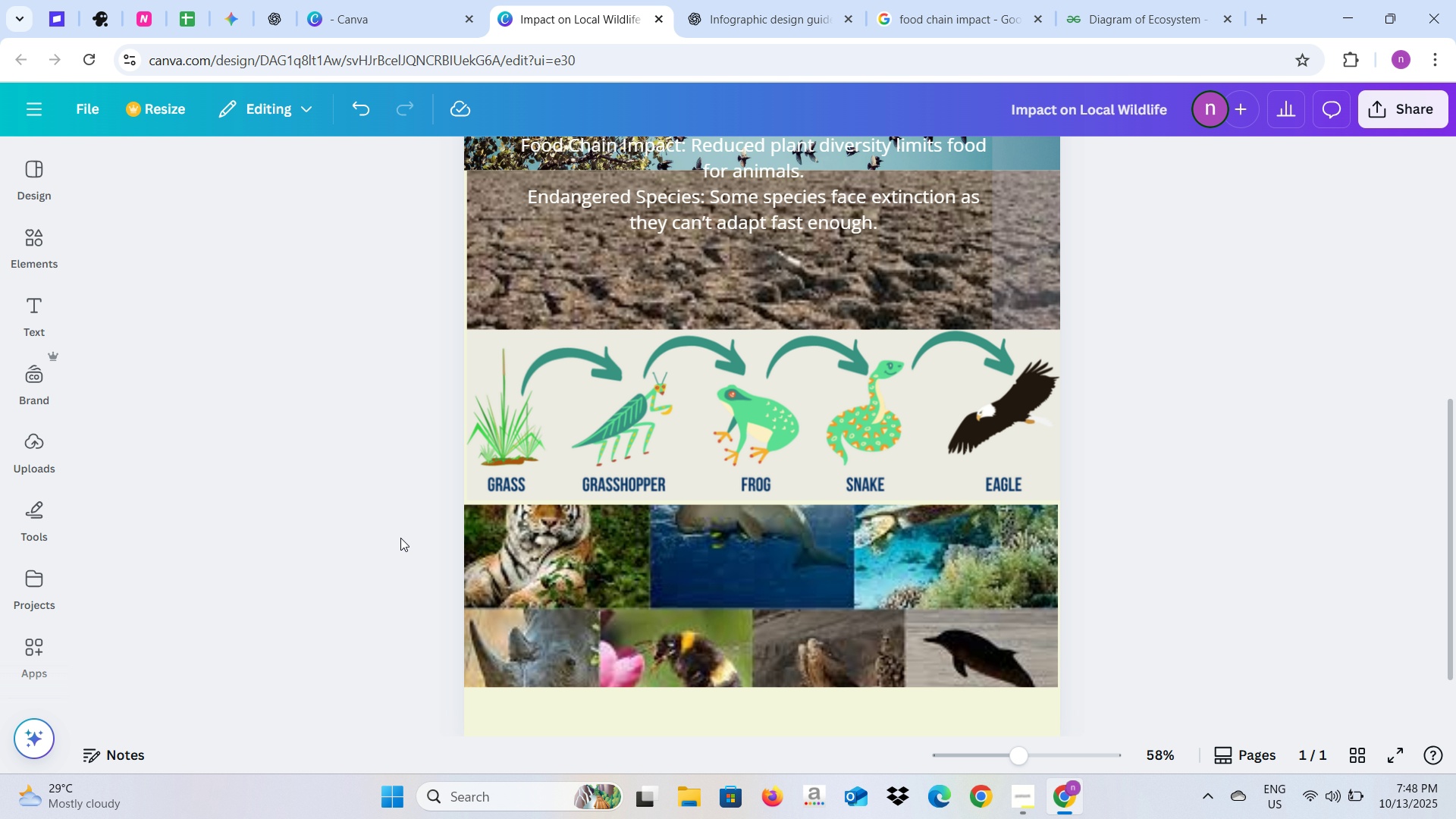 
scroll: coordinate [503, 520], scroll_direction: up, amount: 3.0
 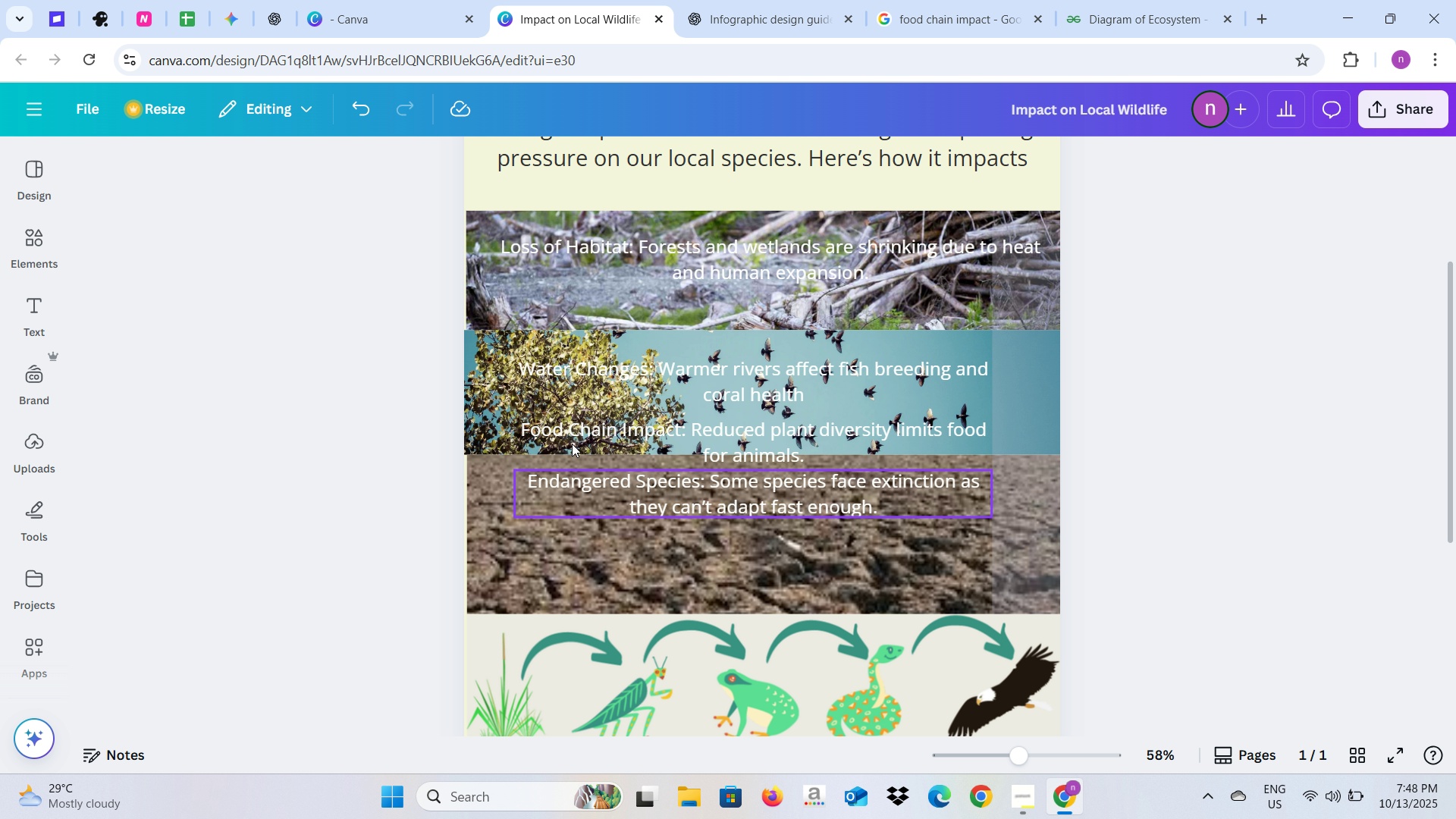 
left_click([572, 444])
 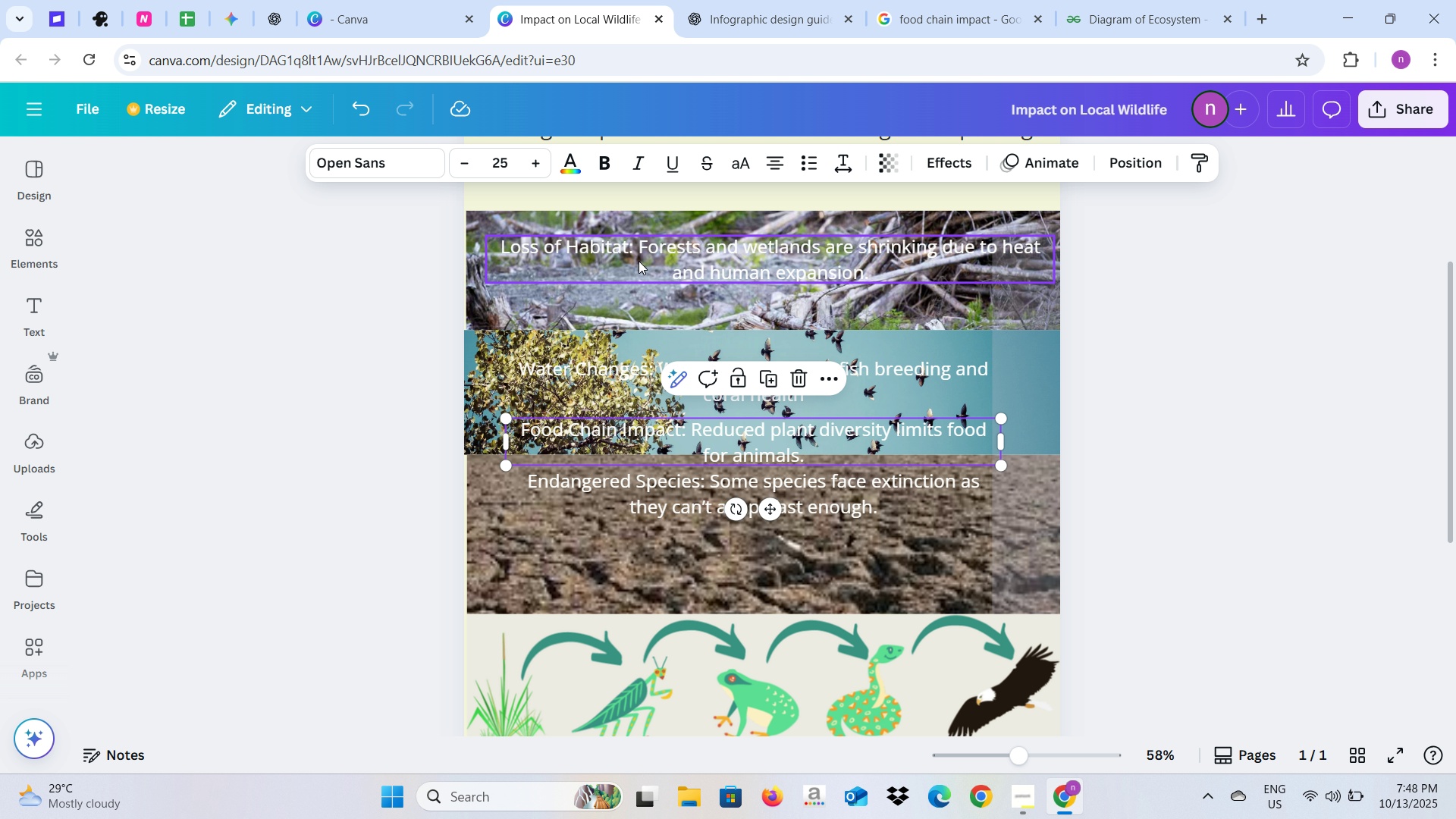 
left_click([639, 261])
 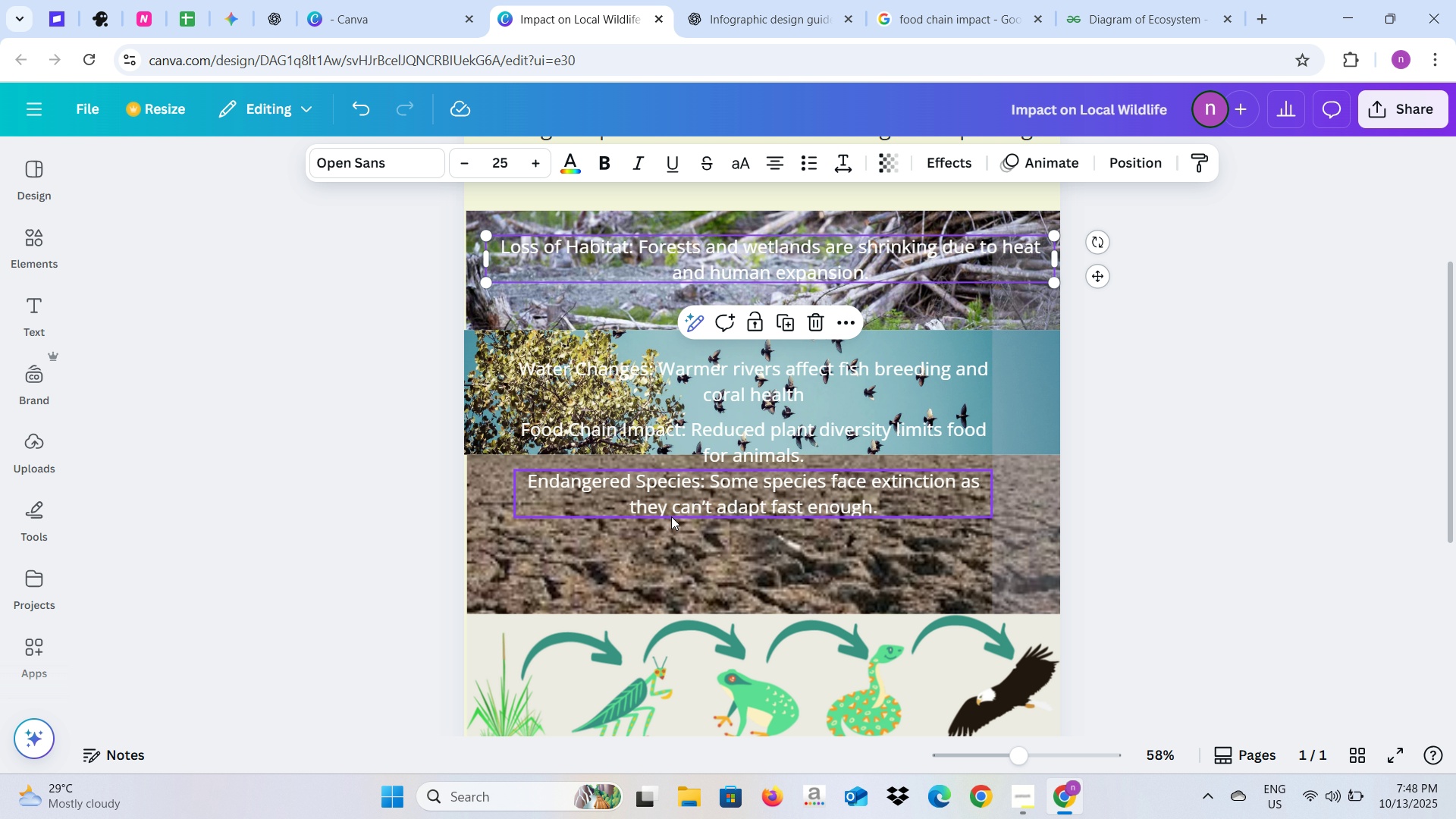 
wait(8.88)
 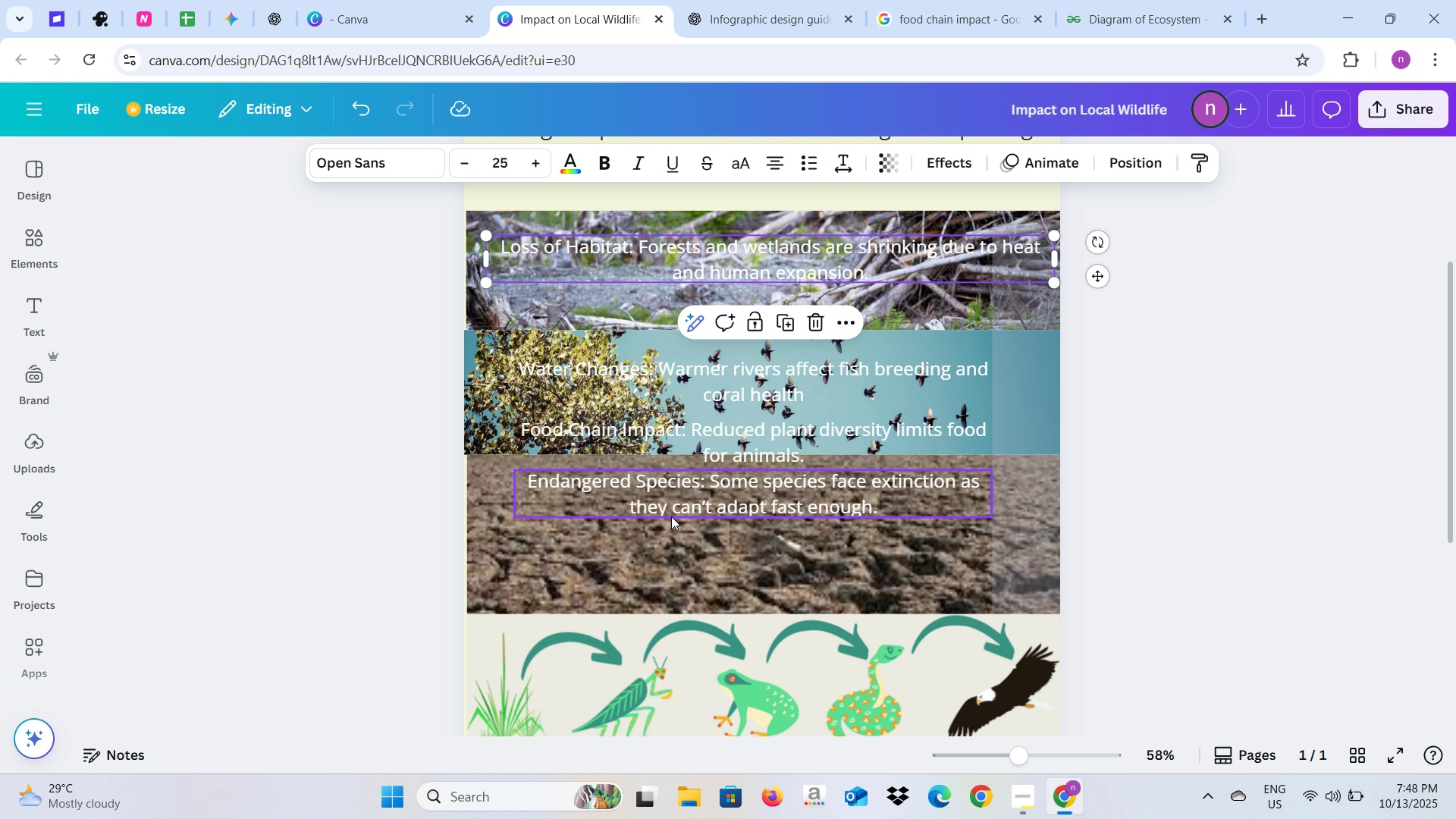 
left_click([443, 369])
 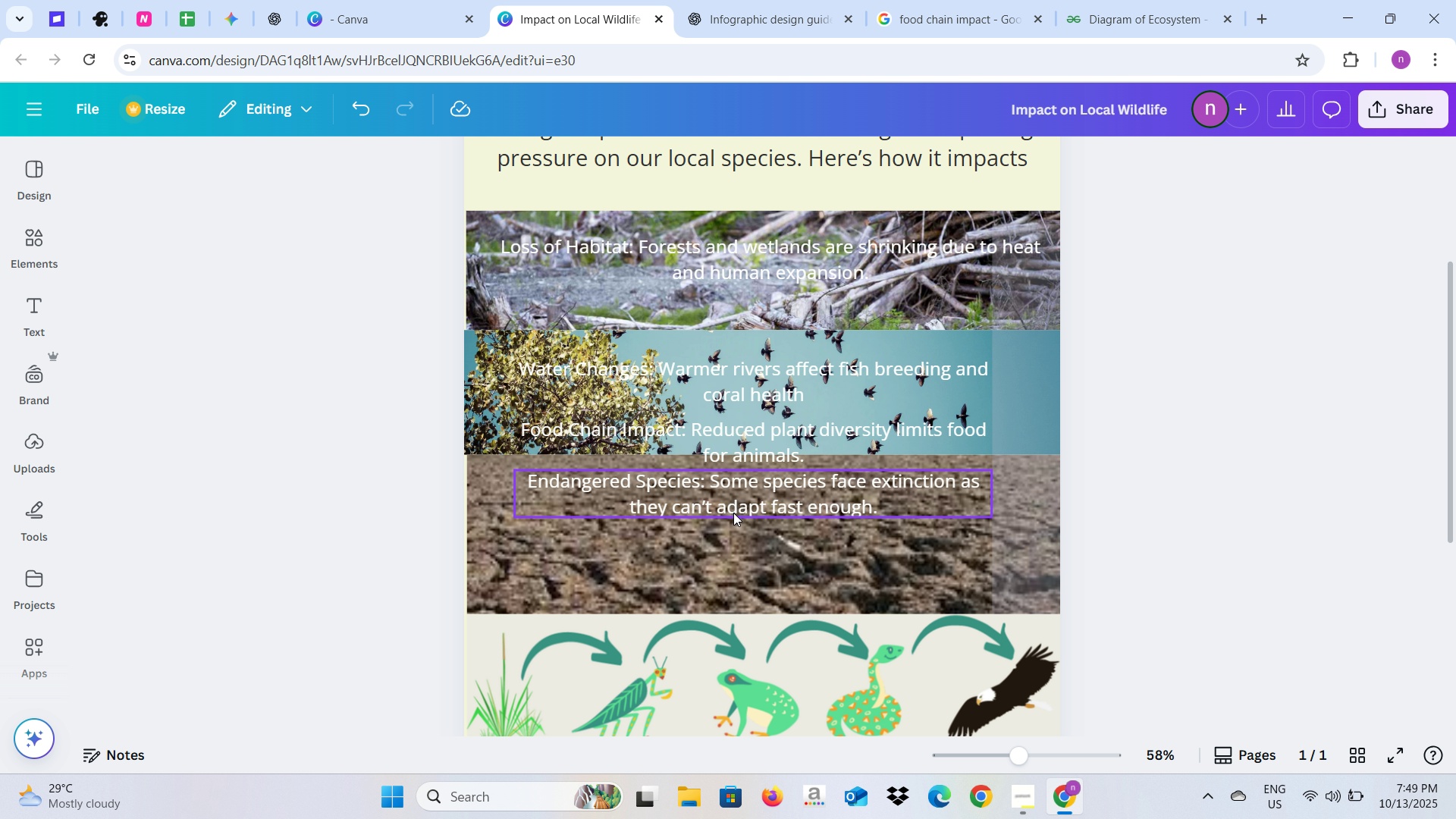 
scroll: coordinate [701, 484], scroll_direction: up, amount: 2.0
 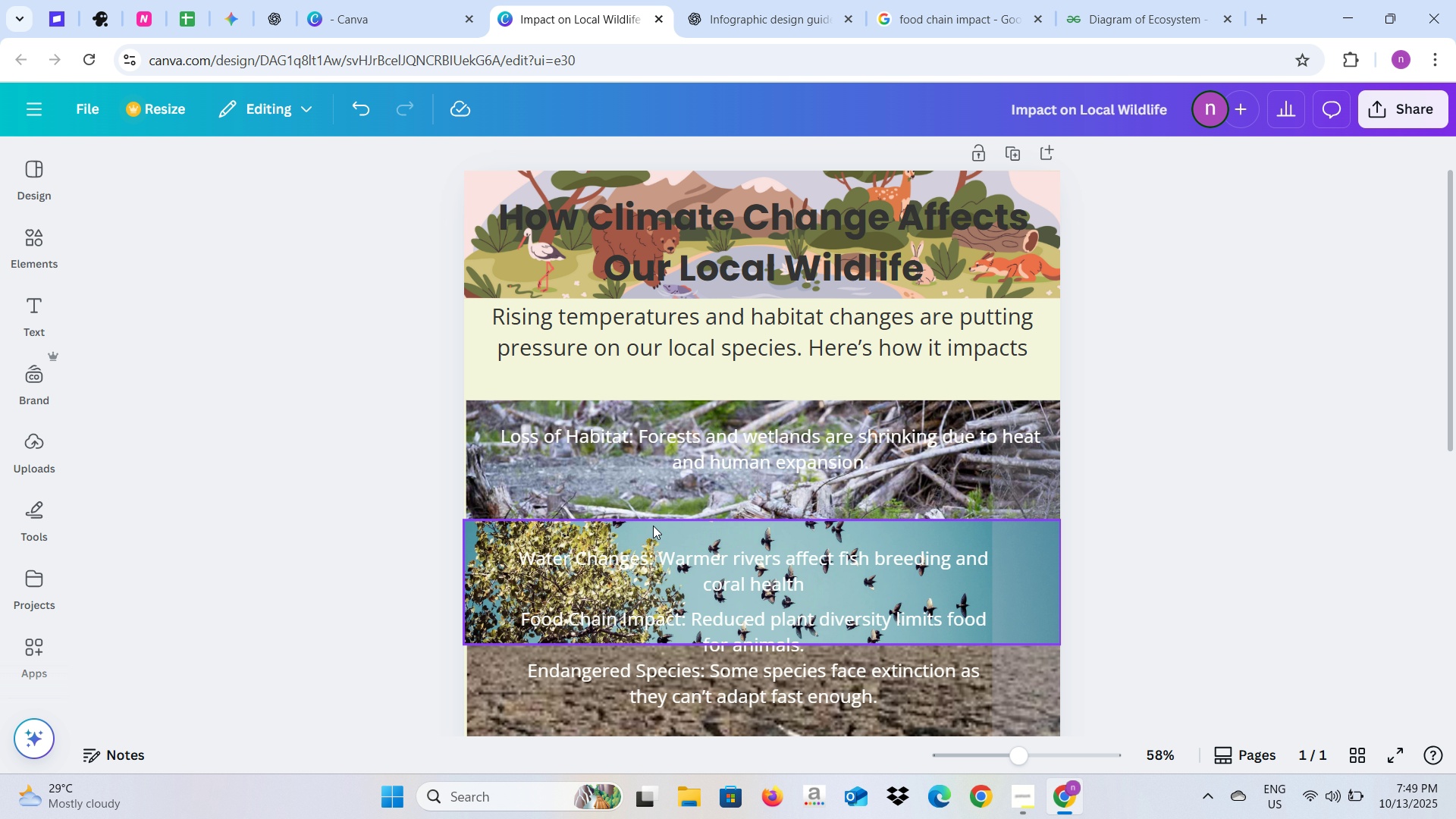 
left_click([413, 522])
 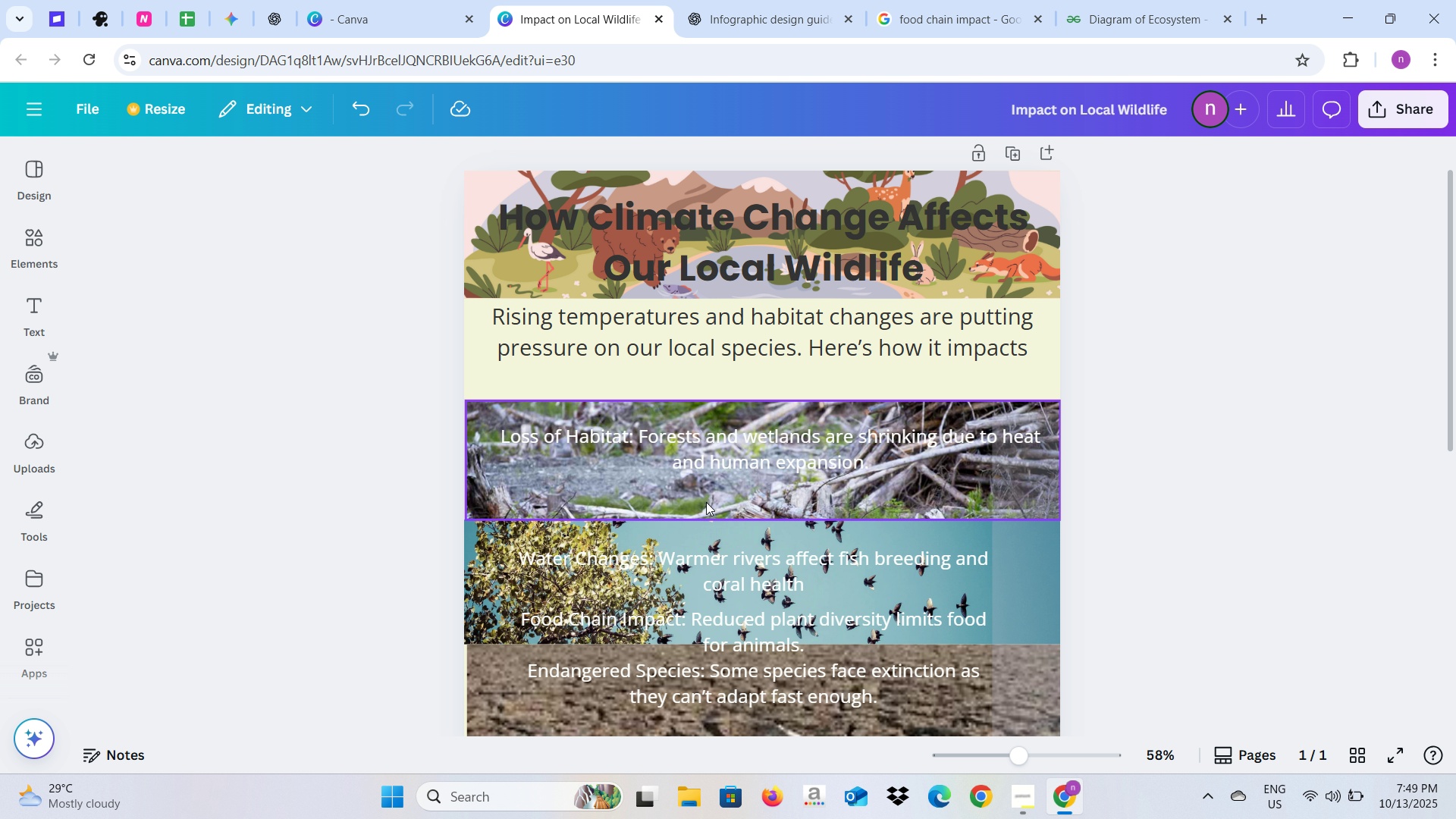 
scroll: coordinate [706, 502], scroll_direction: down, amount: 2.0
 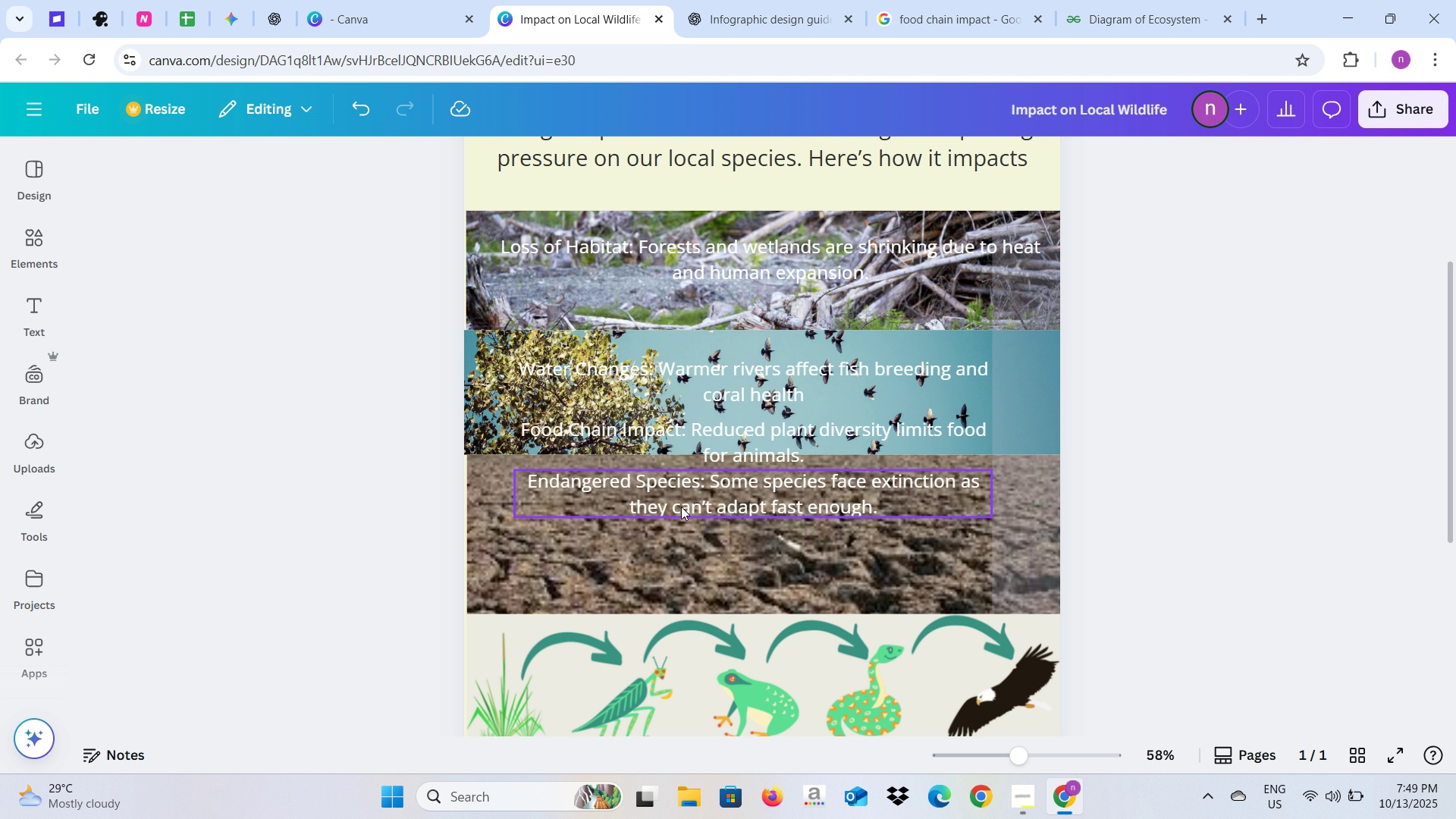 
left_click_drag(start_coordinate=[682, 495], to_coordinate=[672, 613])
 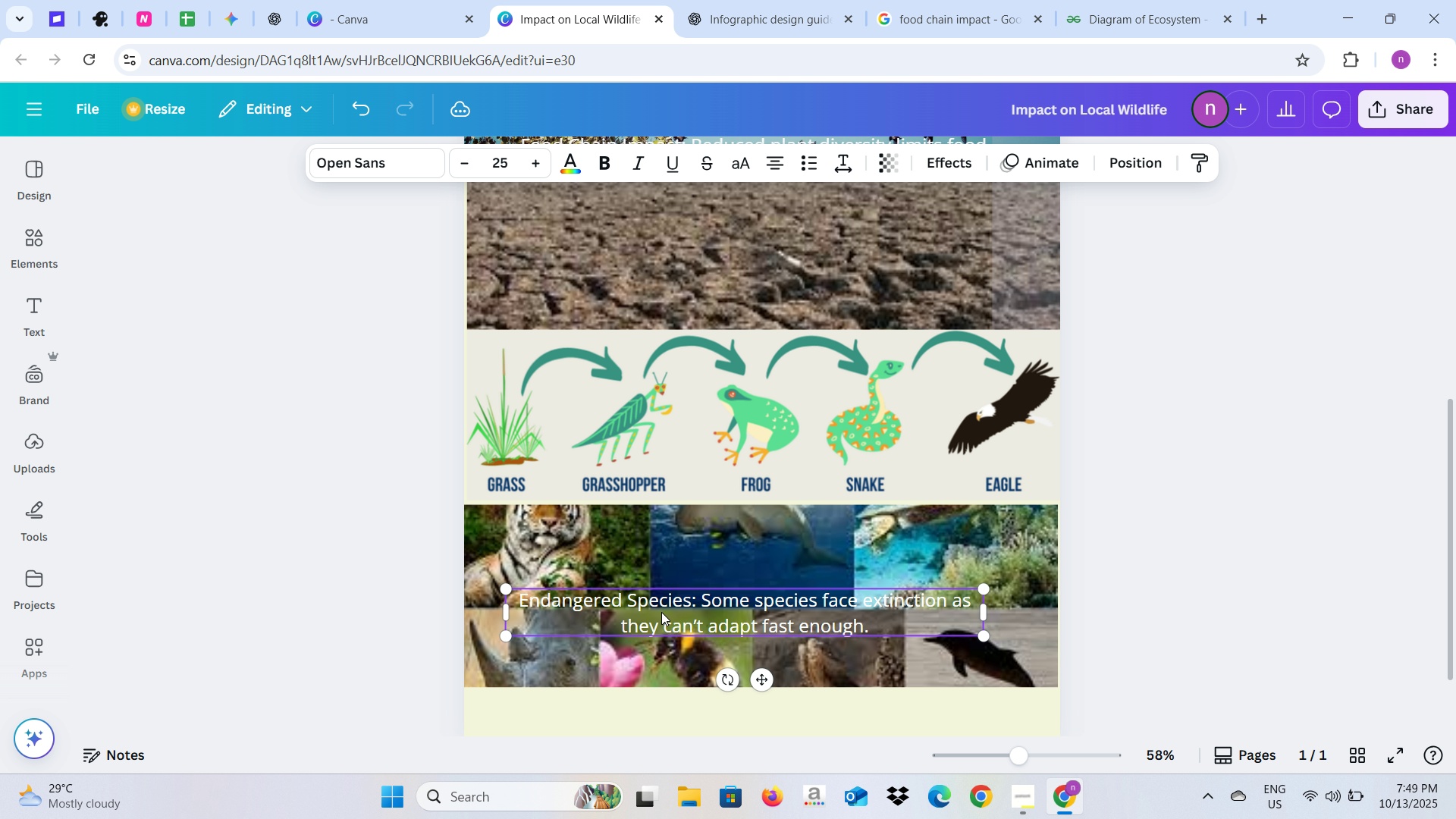 
scroll: coordinate [710, 557], scroll_direction: down, amount: 3.0
 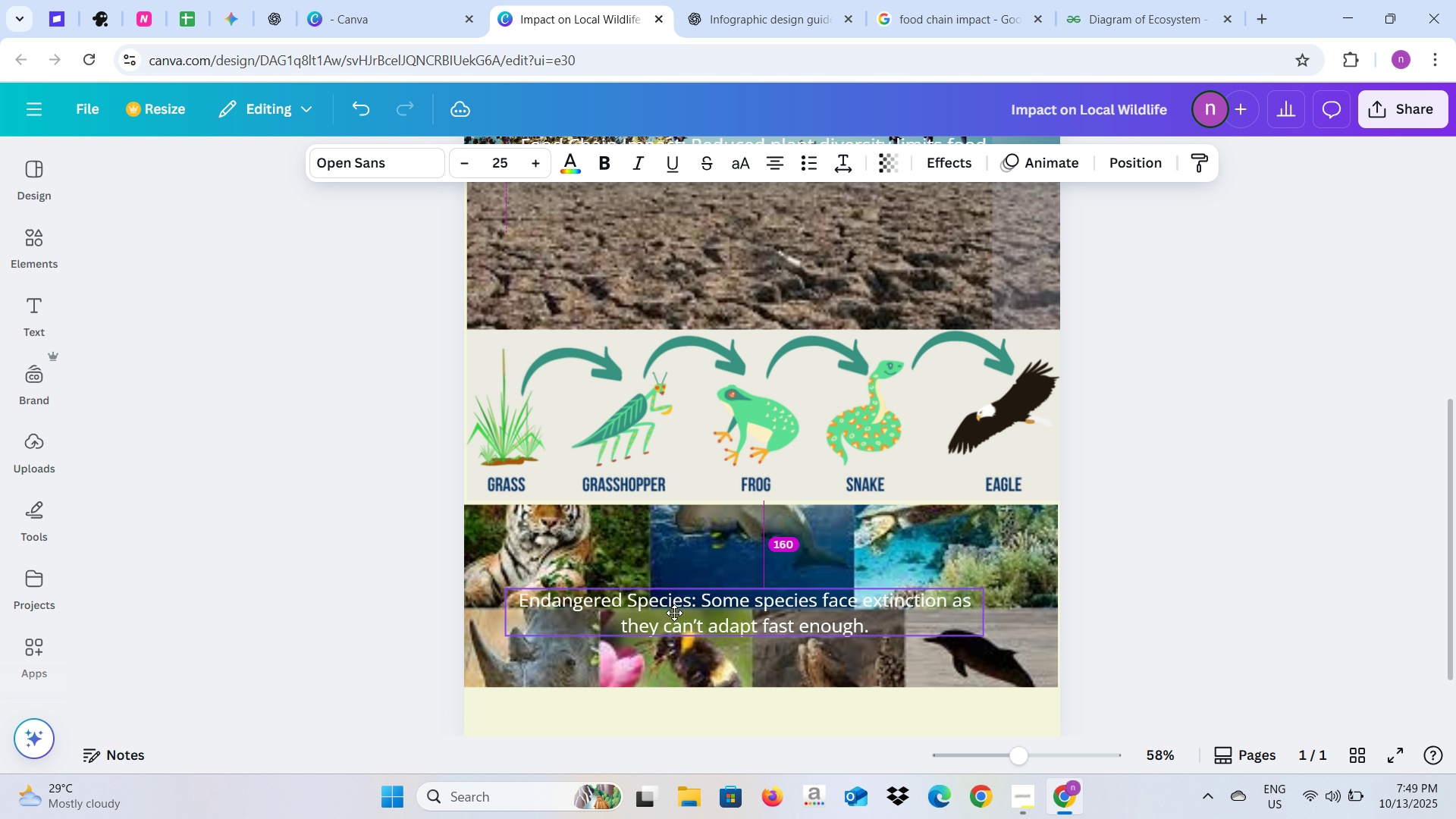 
scroll: coordinate [661, 612], scroll_direction: up, amount: 2.0
 